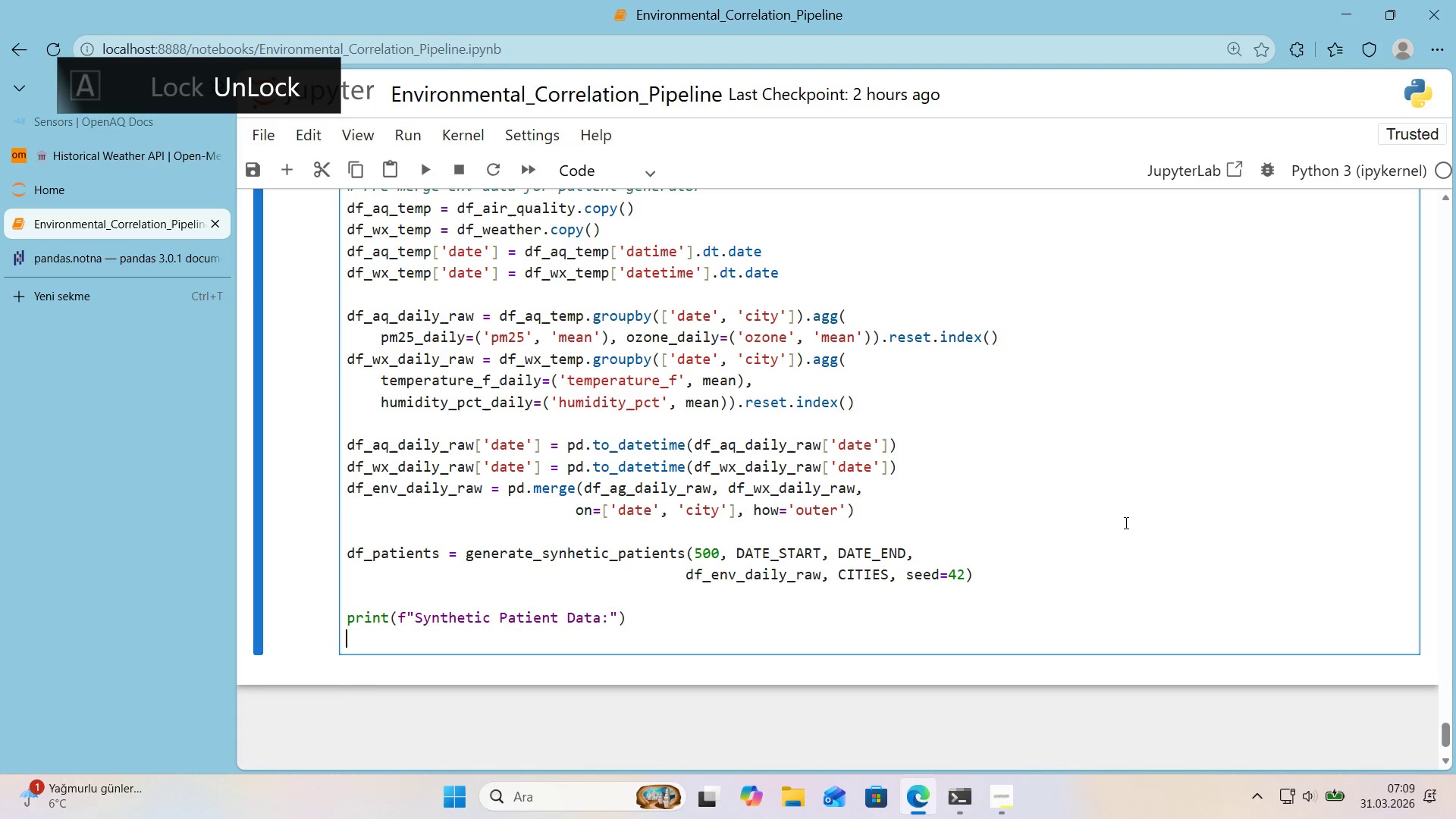 
type(pr'nt*()
 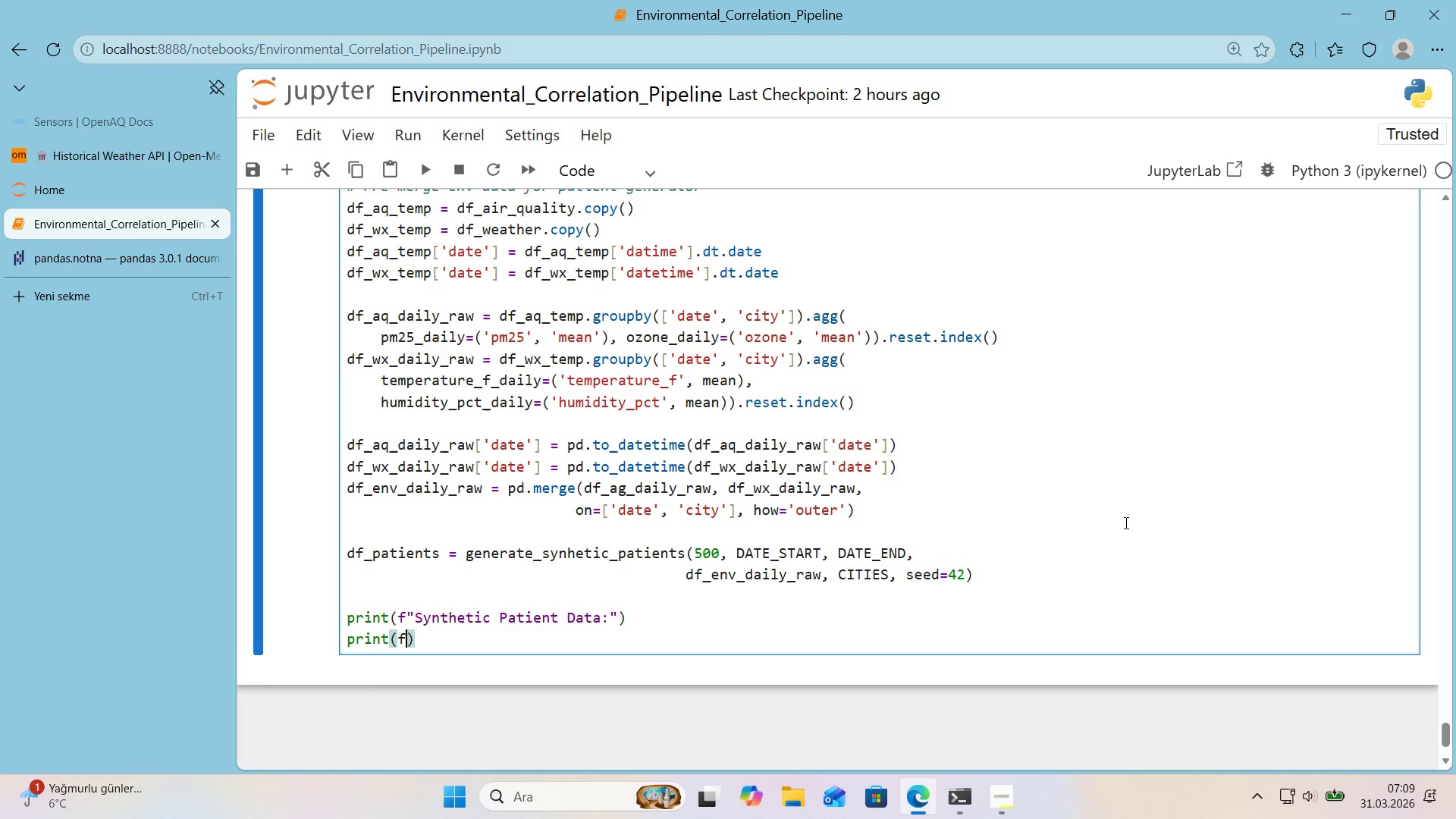 
 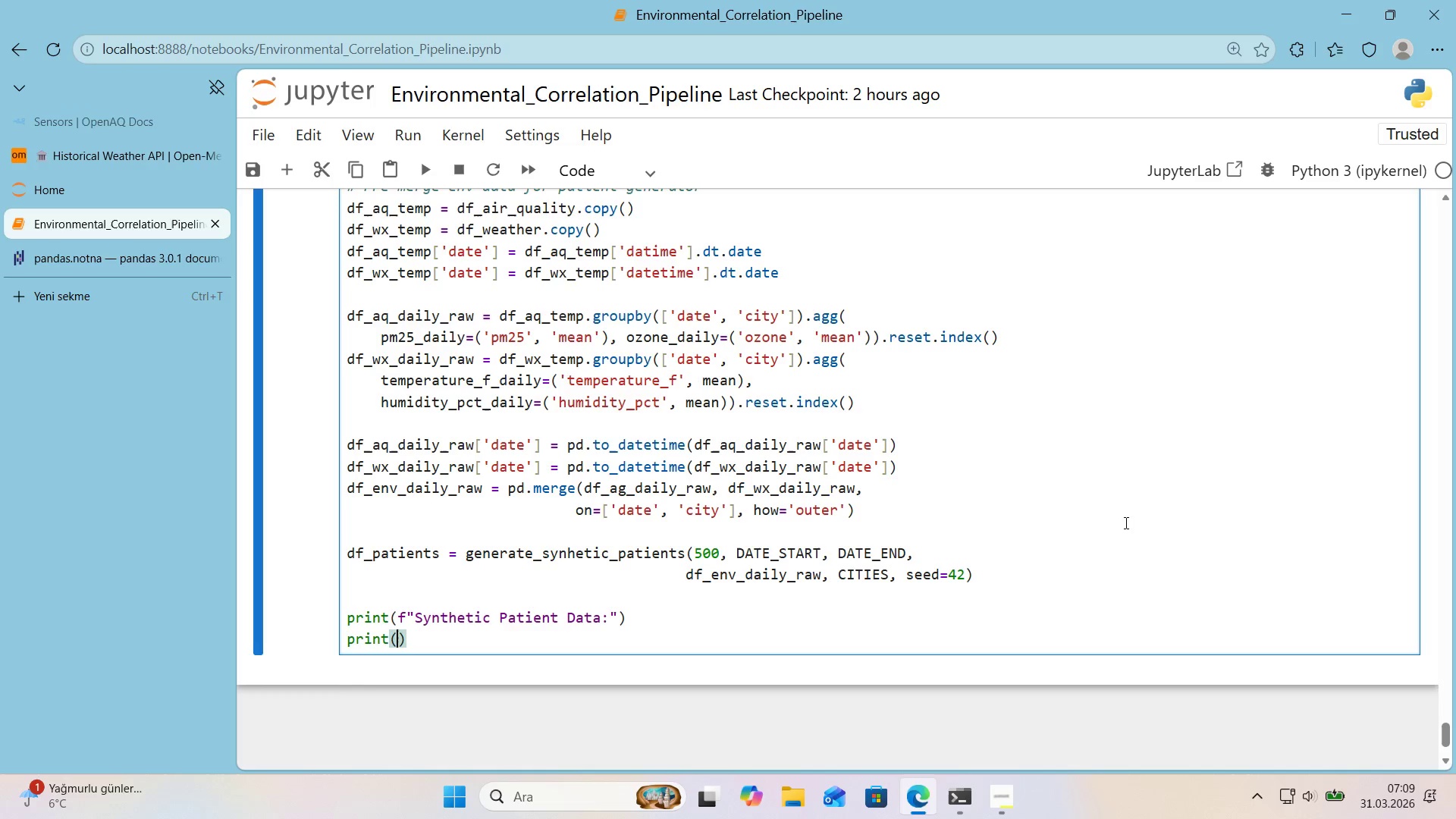 
key(ArrowLeft)
 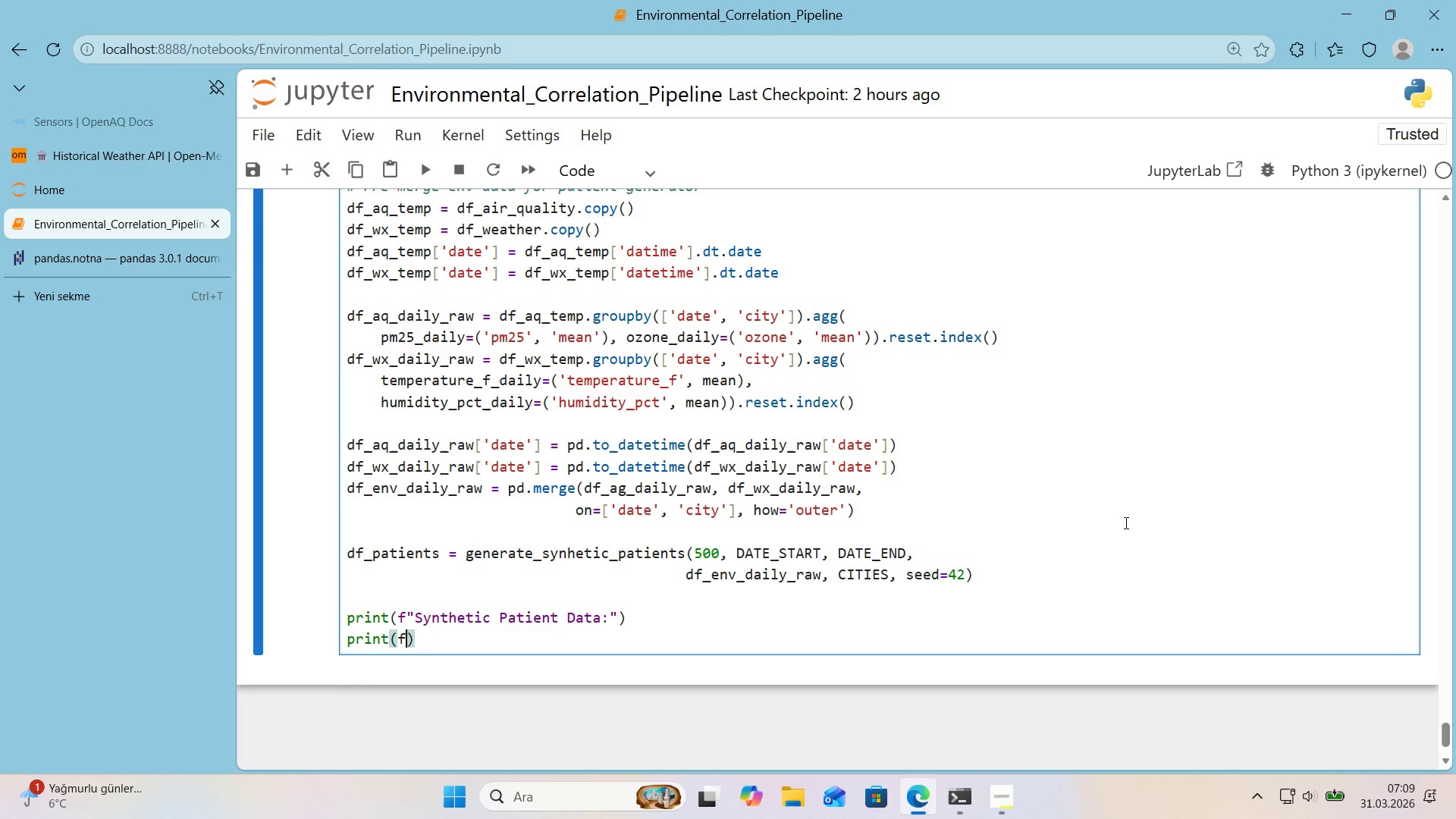 
key(F)
 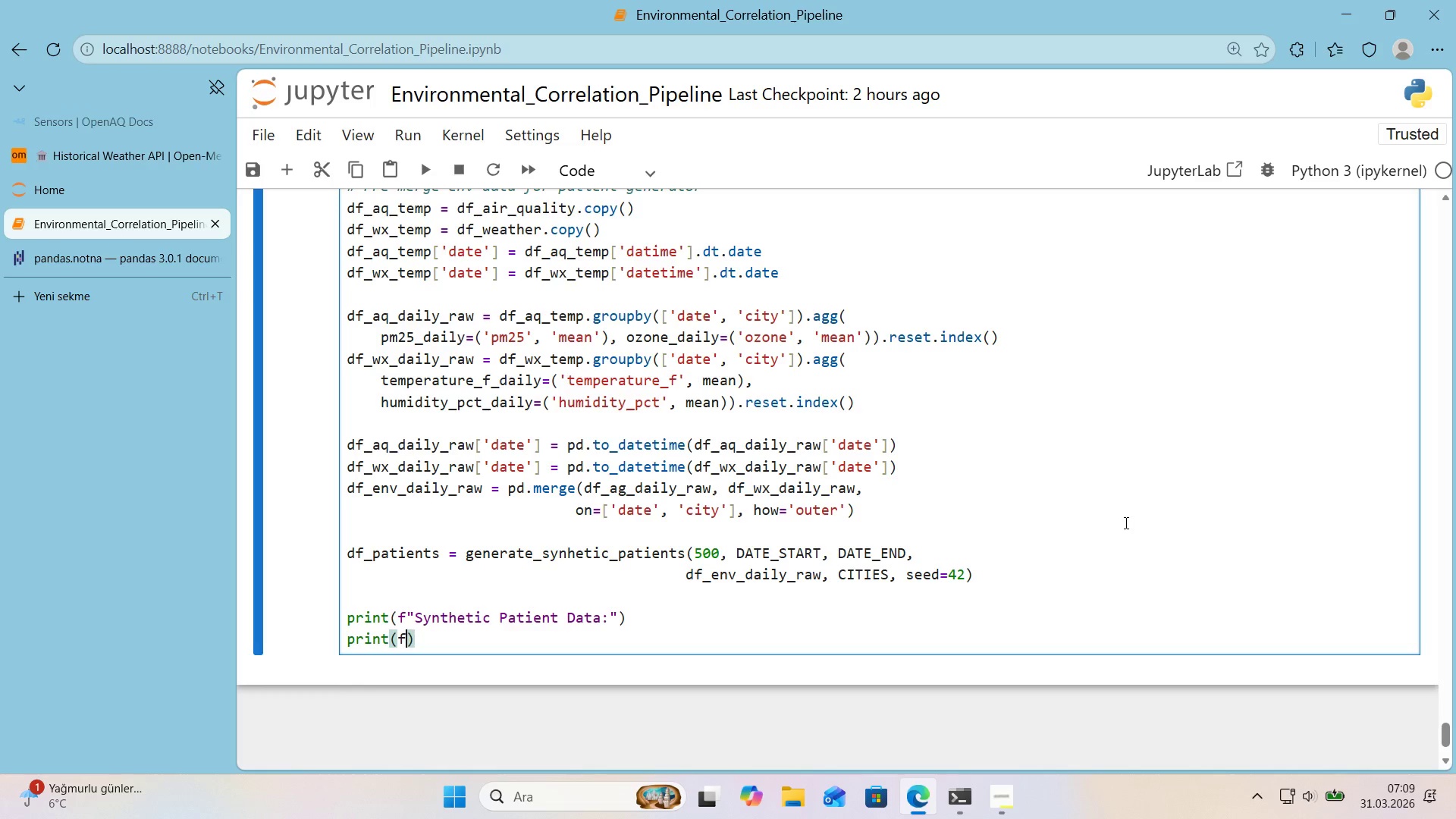 
key(Backquote)
 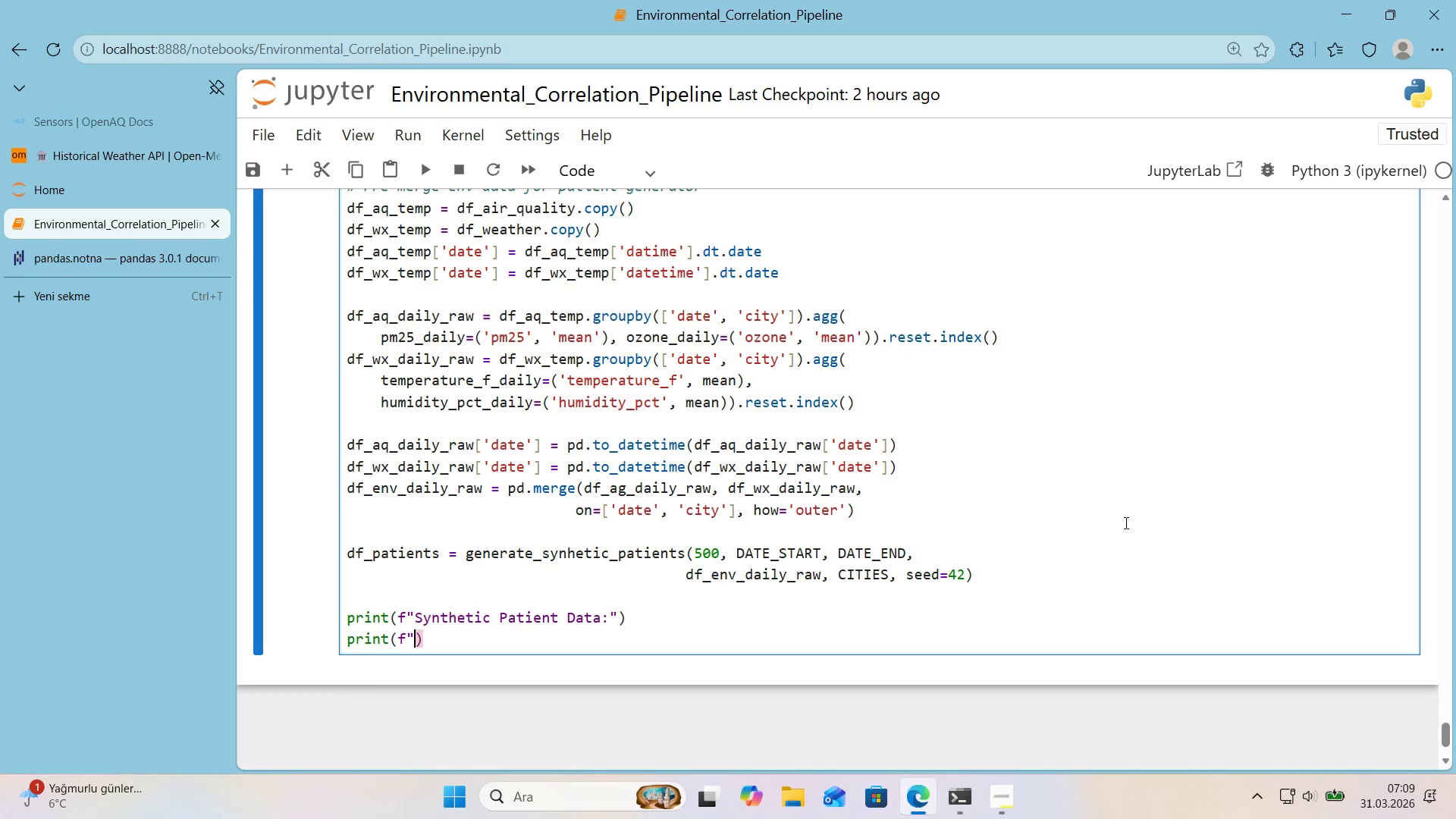 
key(Backquote)
 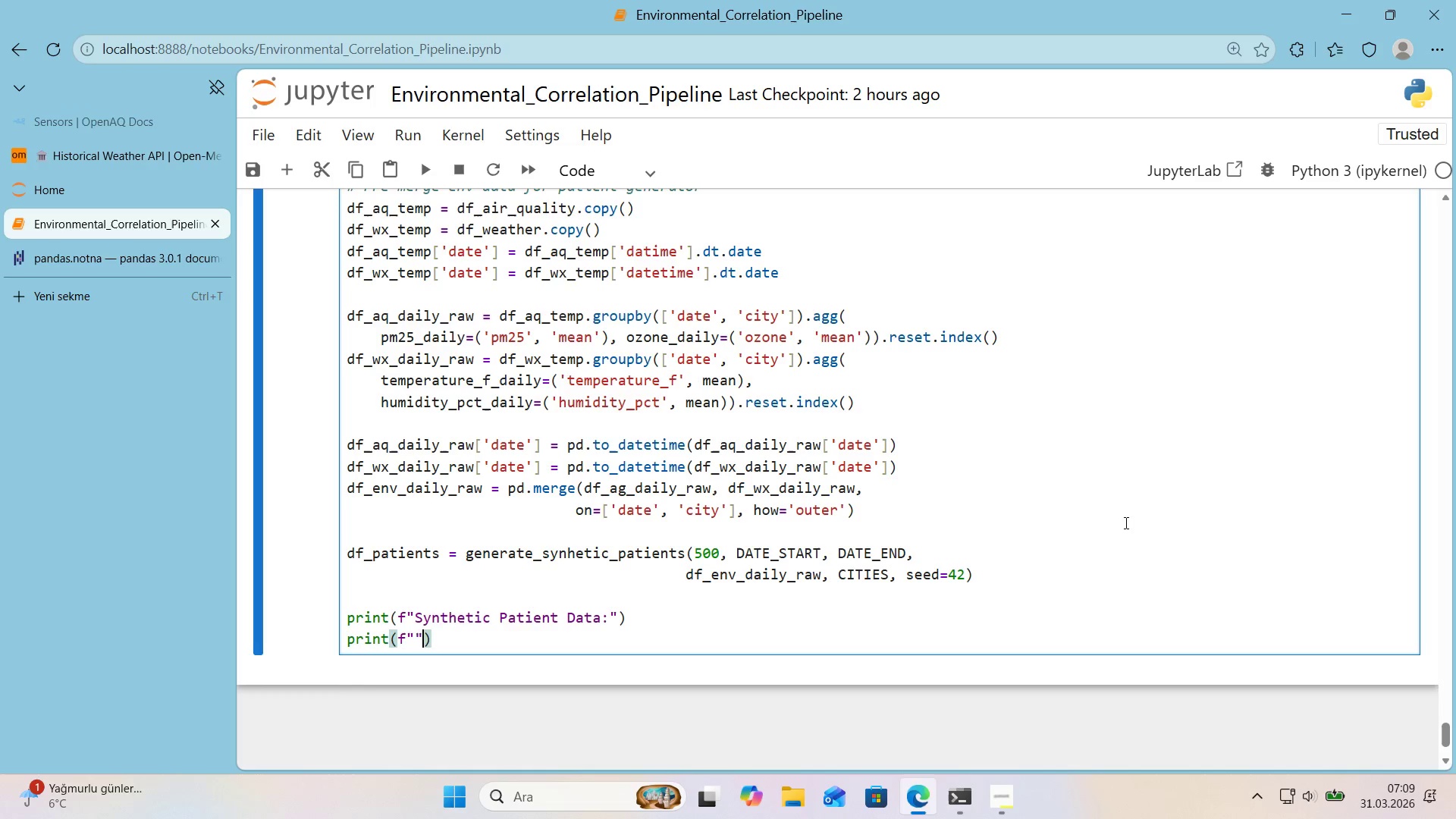 
key(ArrowLeft)
 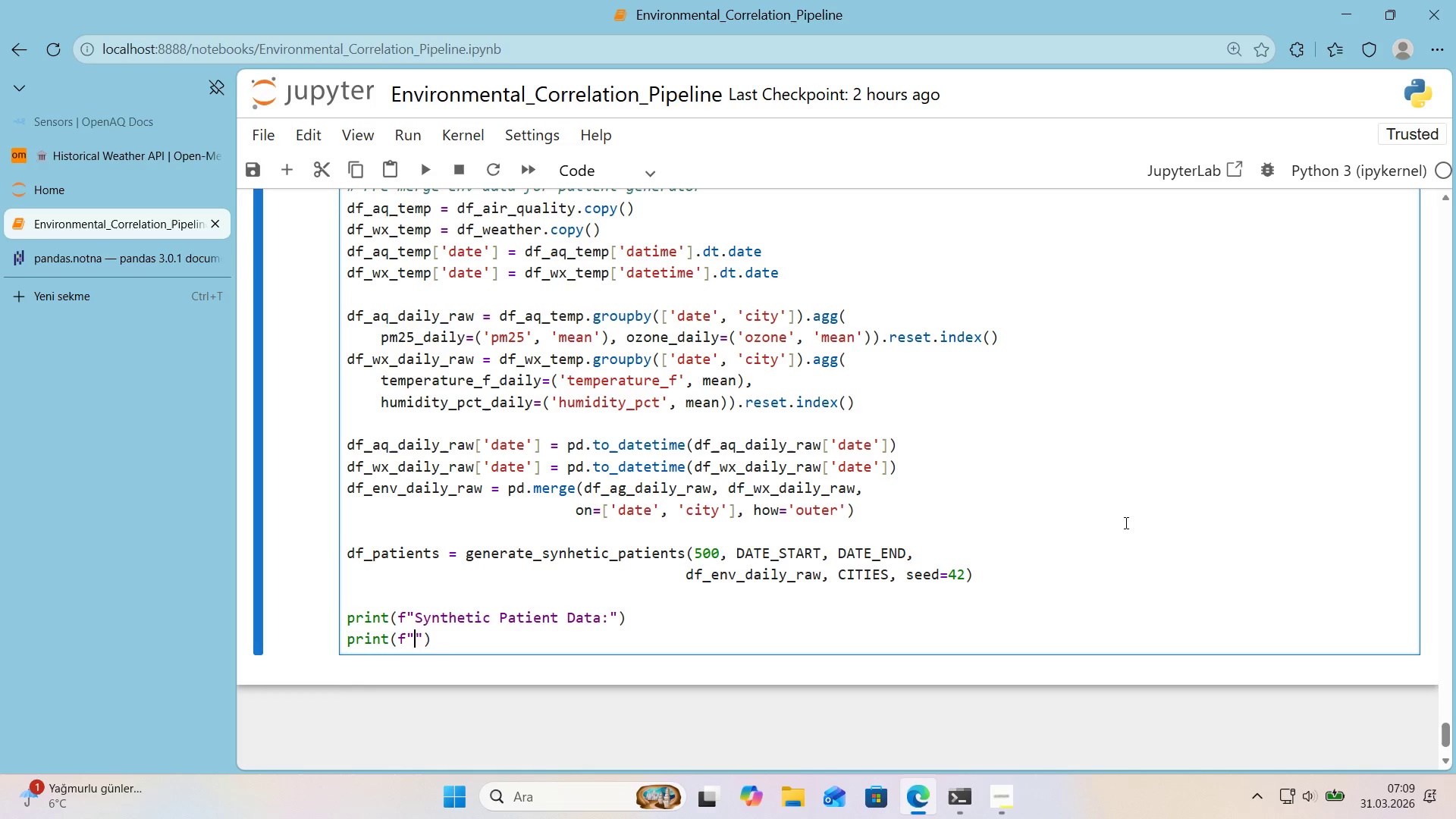 
type(  Total records> )
 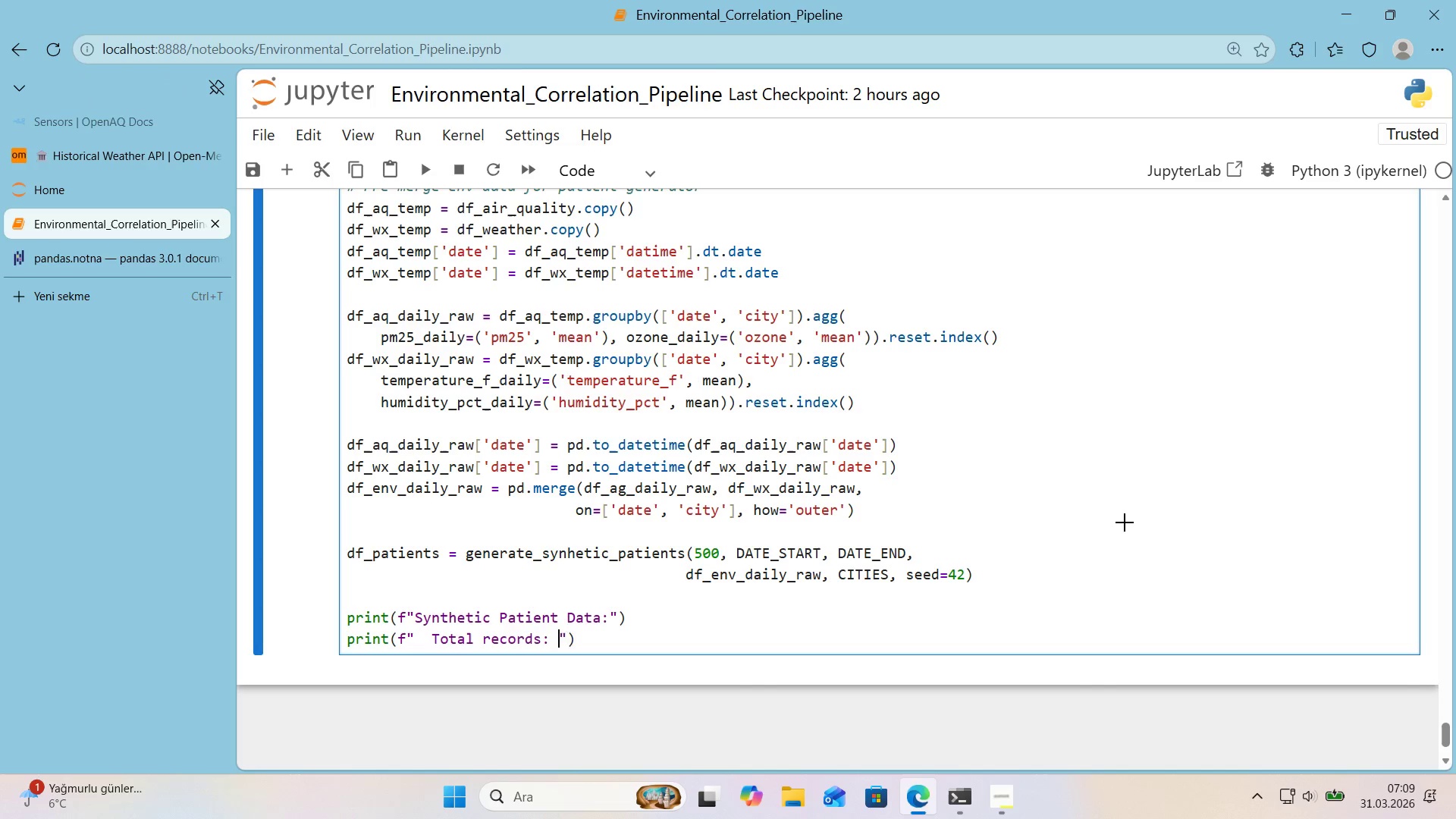 
key(Alt+Control+7)
 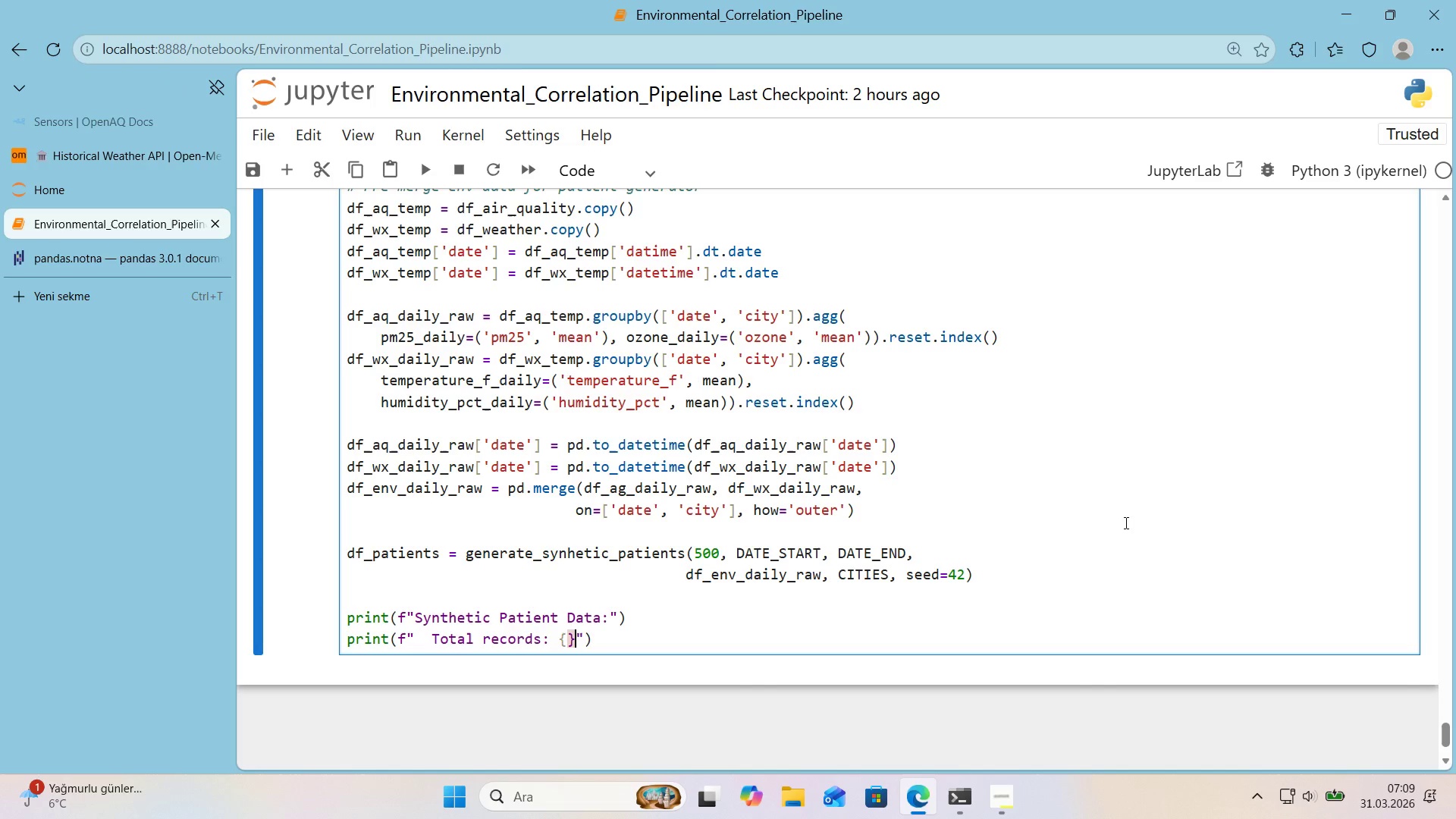 
key(Alt+Control+0)
 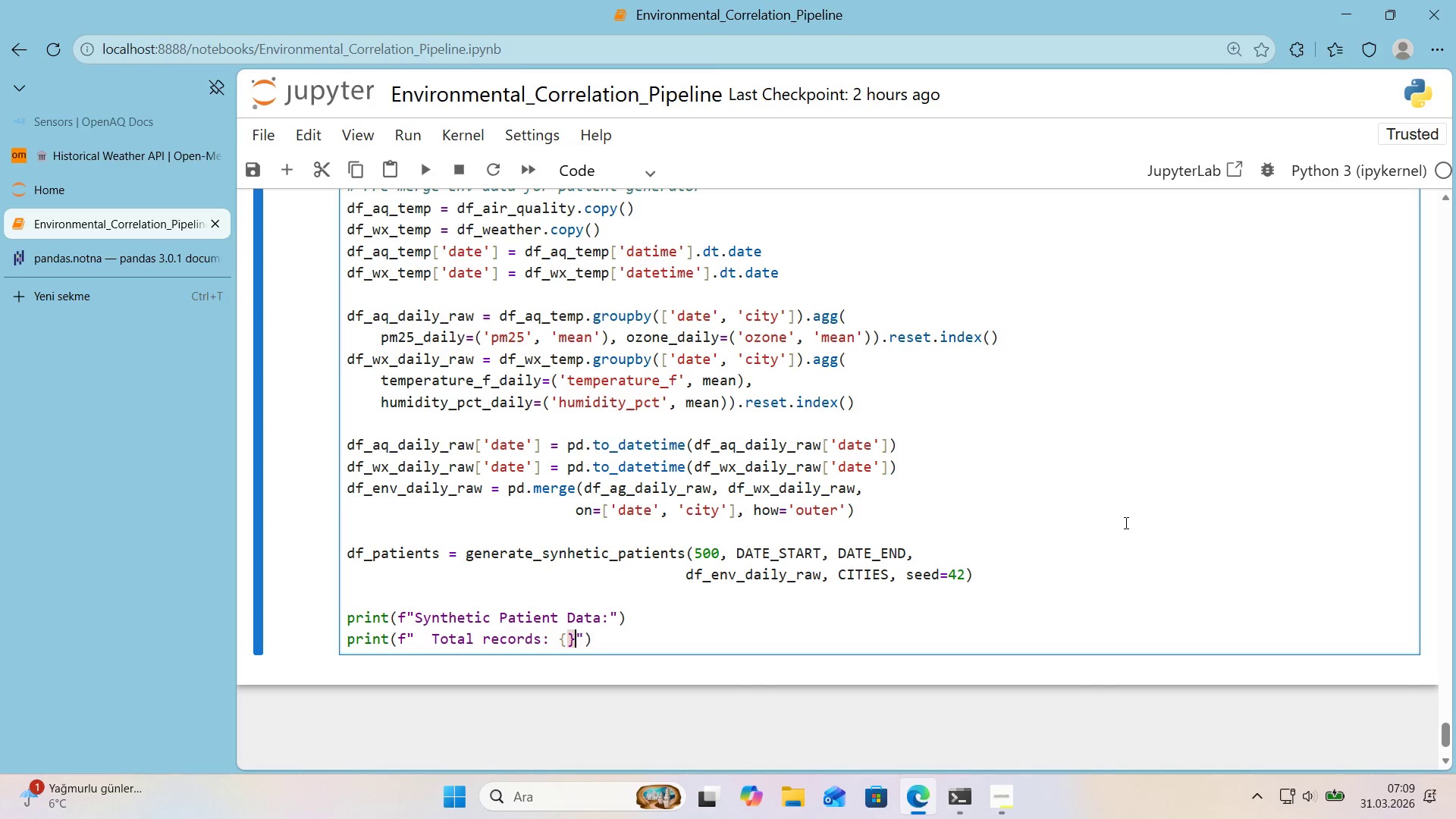 
key(ArrowLeft)
 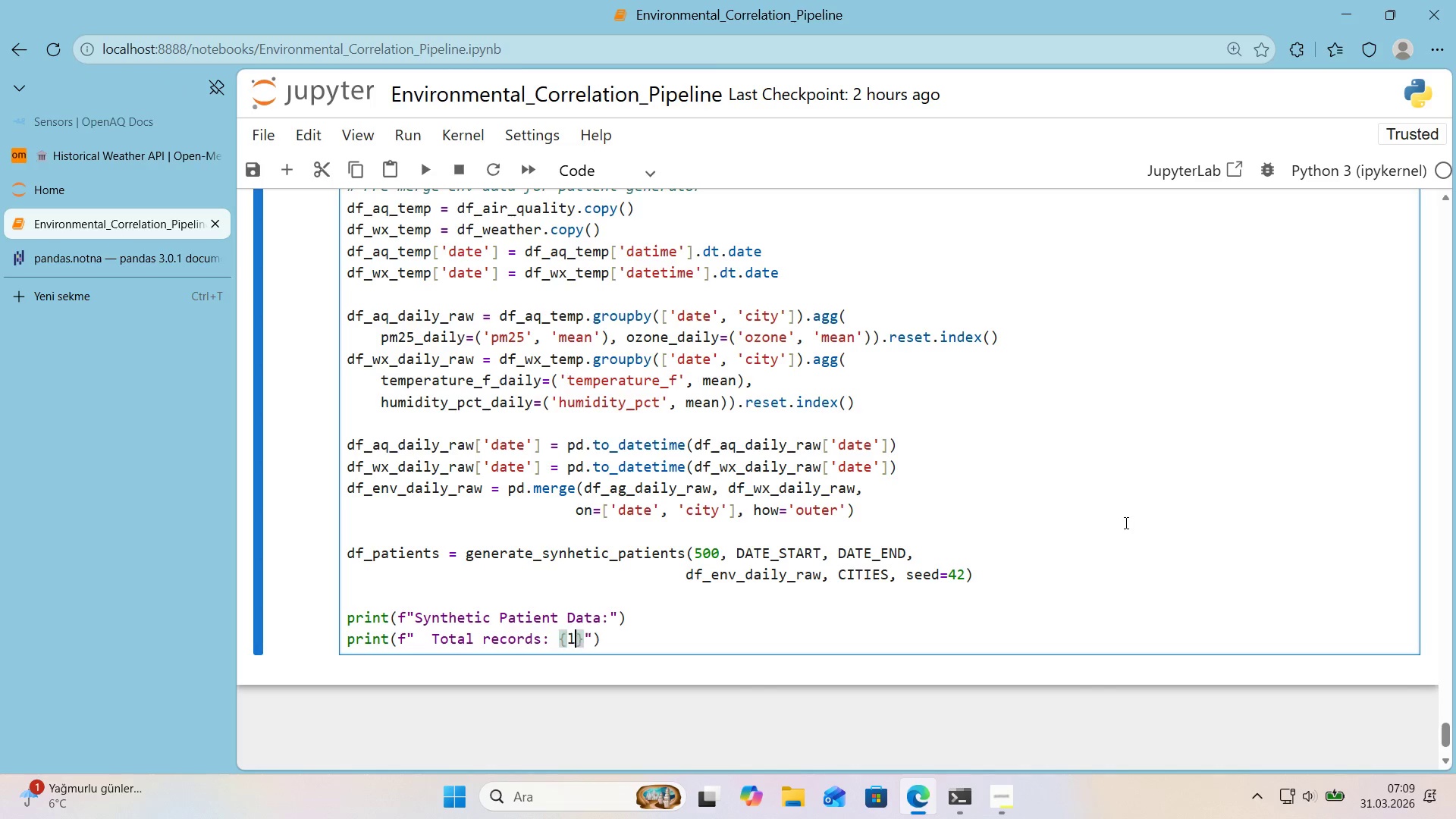 
type(len*()
 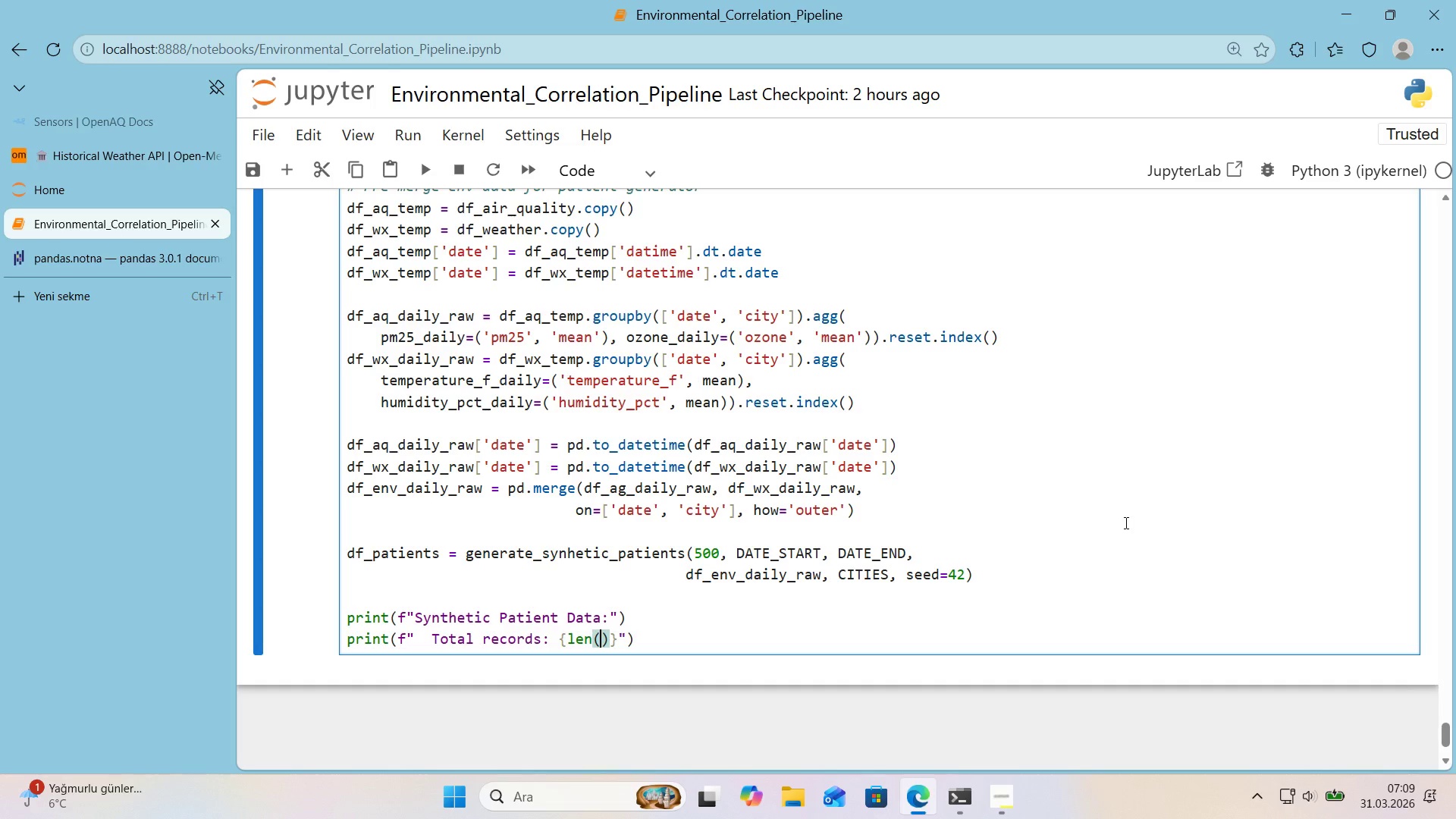 
 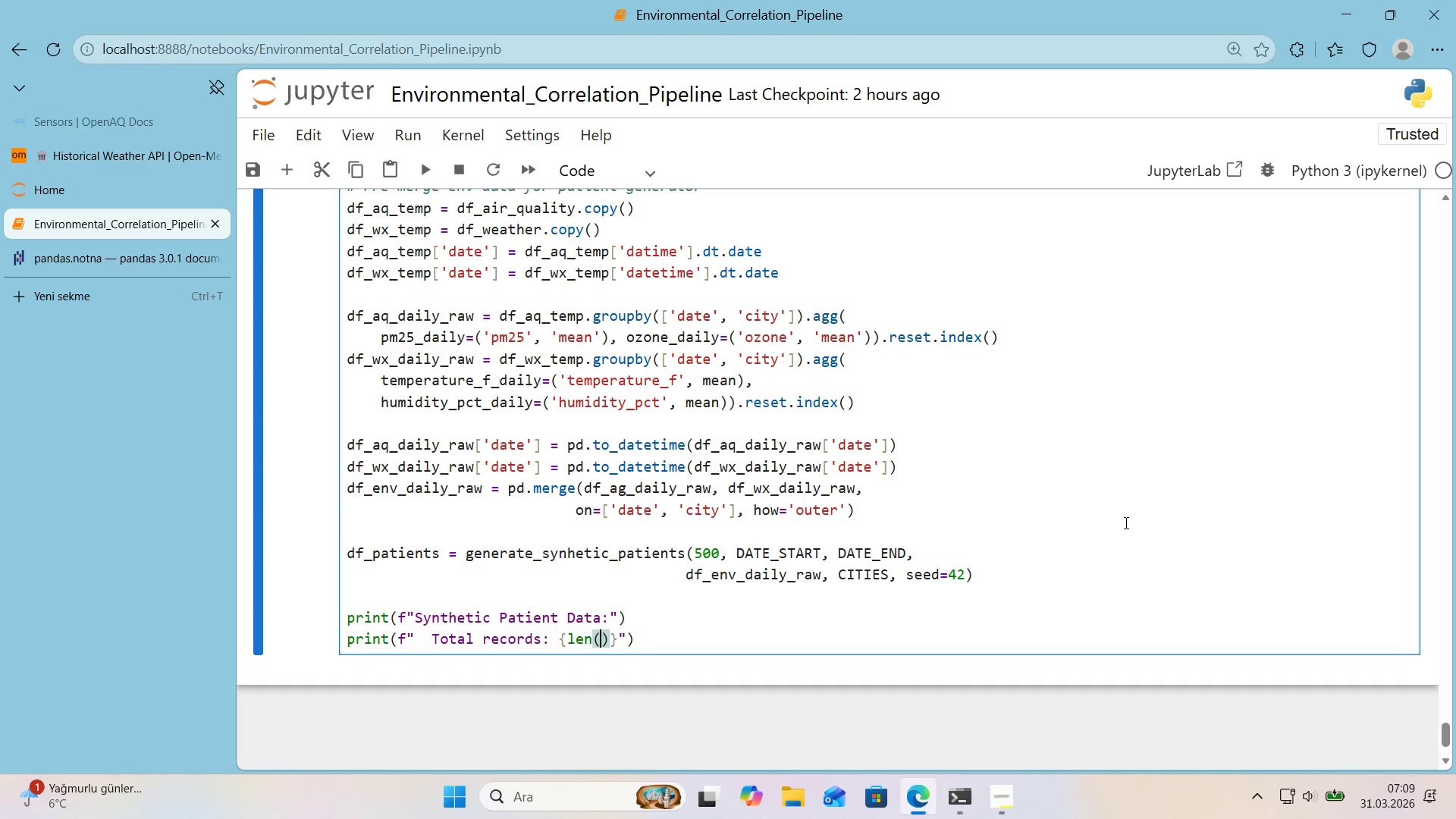 
key(ArrowLeft)
 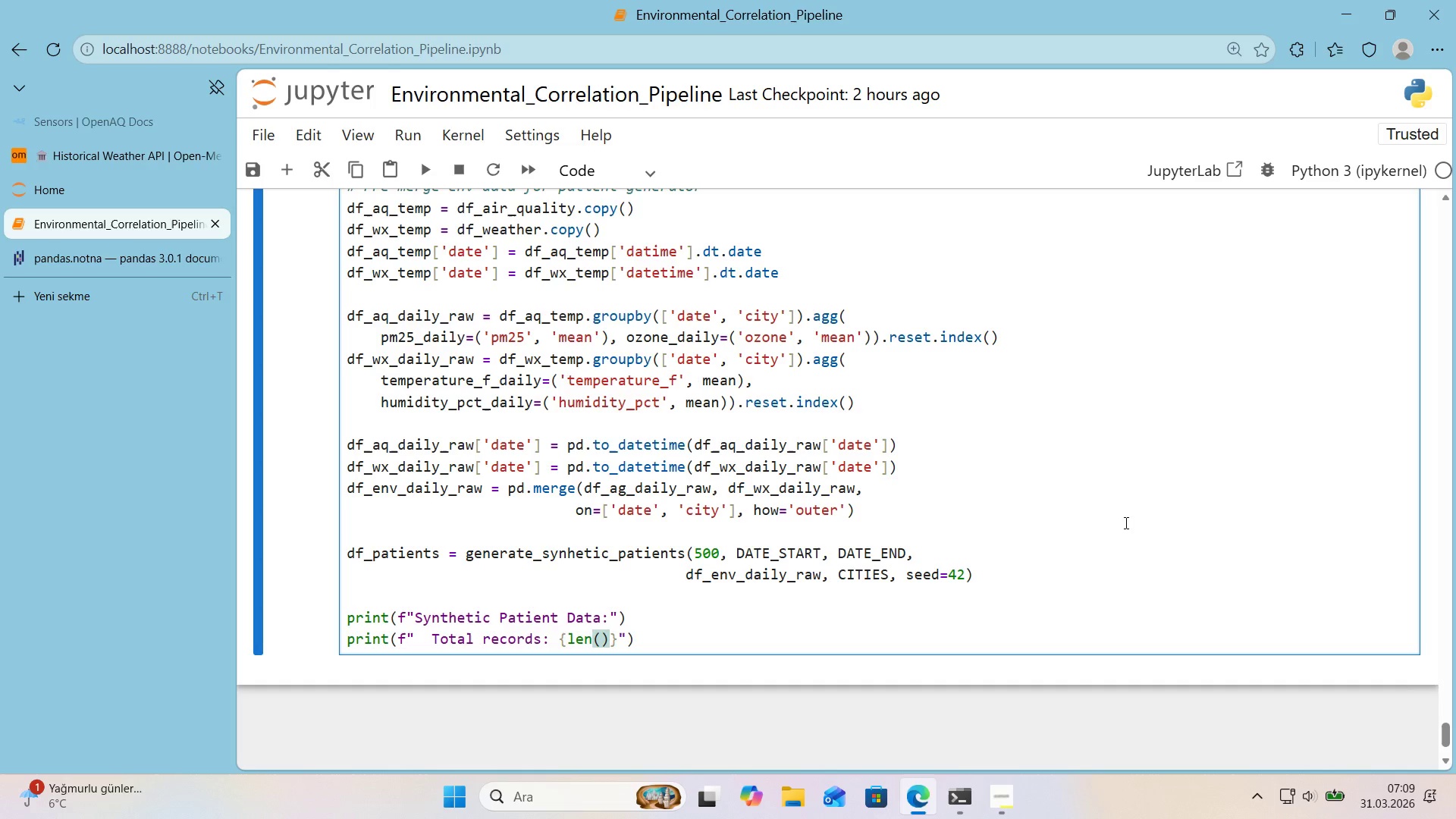 
type(df_pat'ents)
 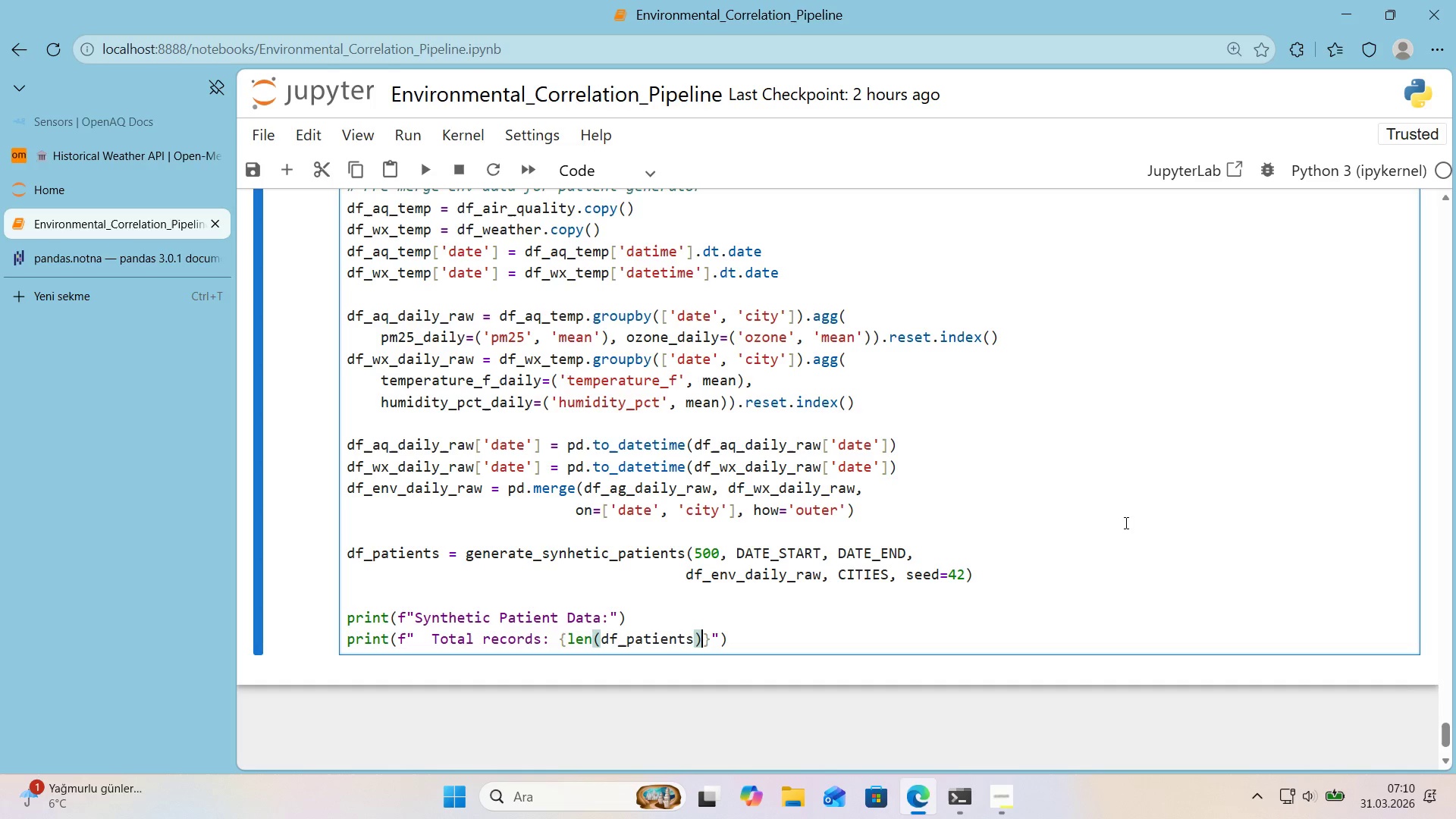 
key(ArrowRight)
 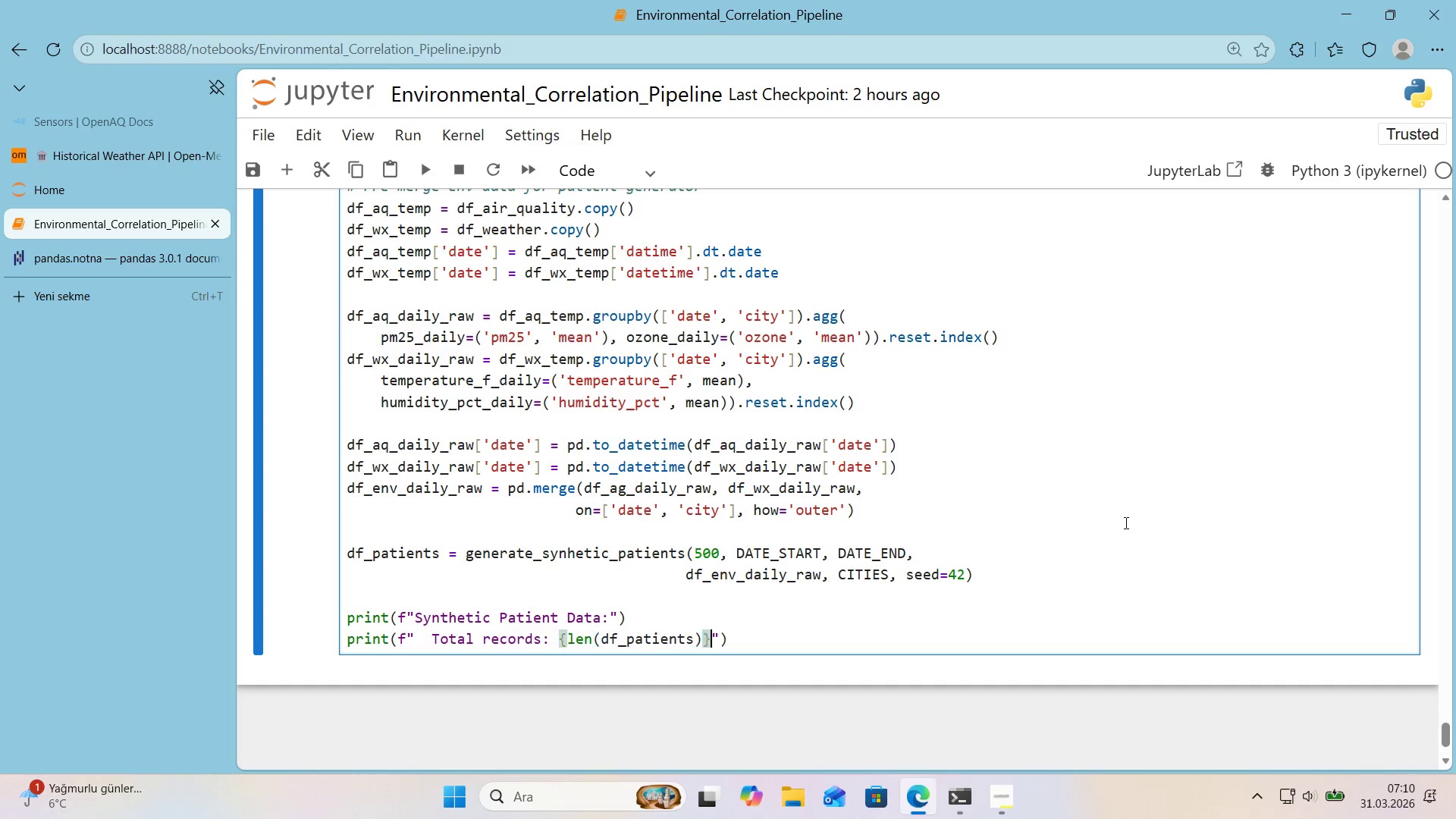 
key(ArrowRight)
 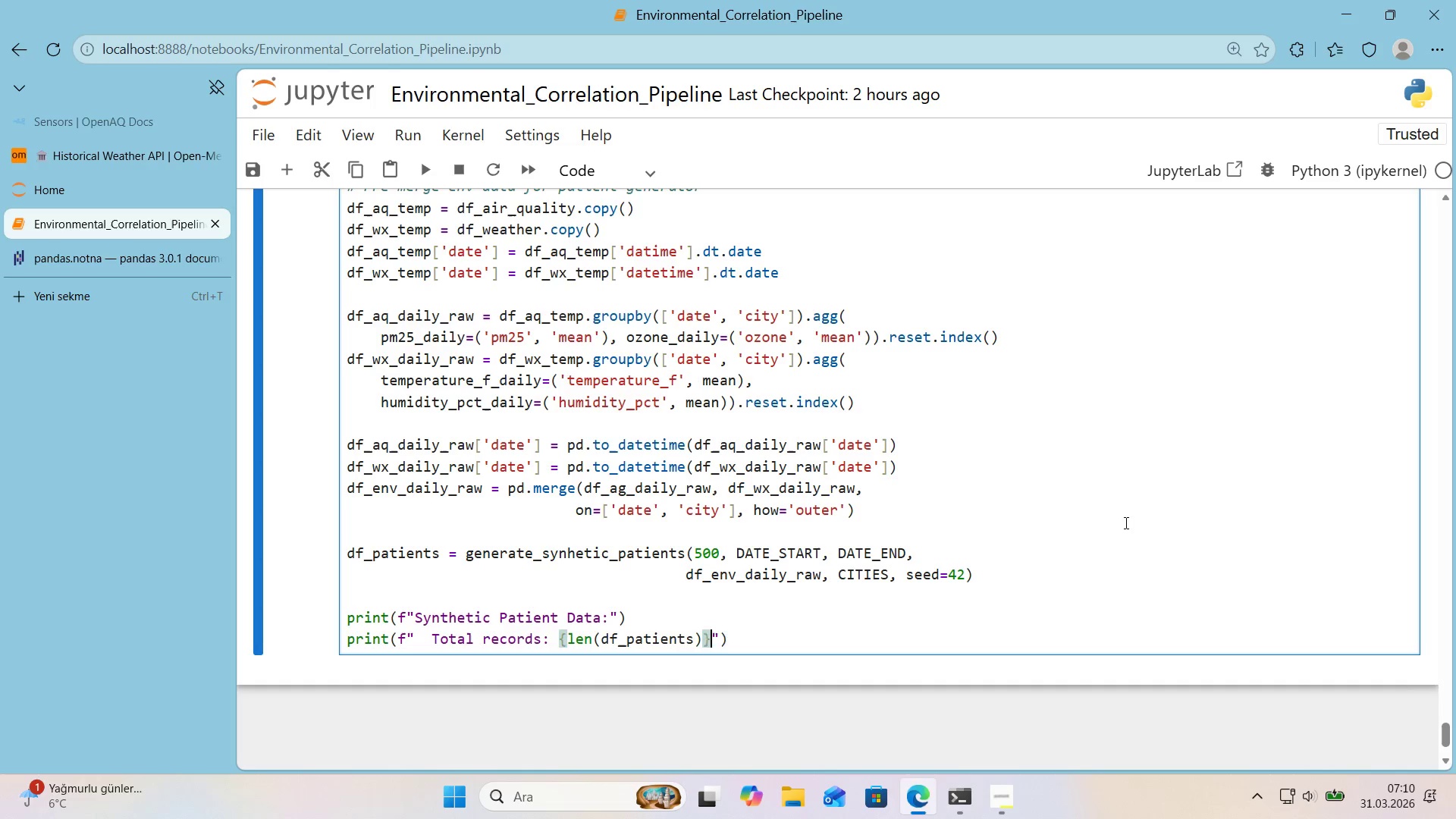 
key(ArrowRight)
 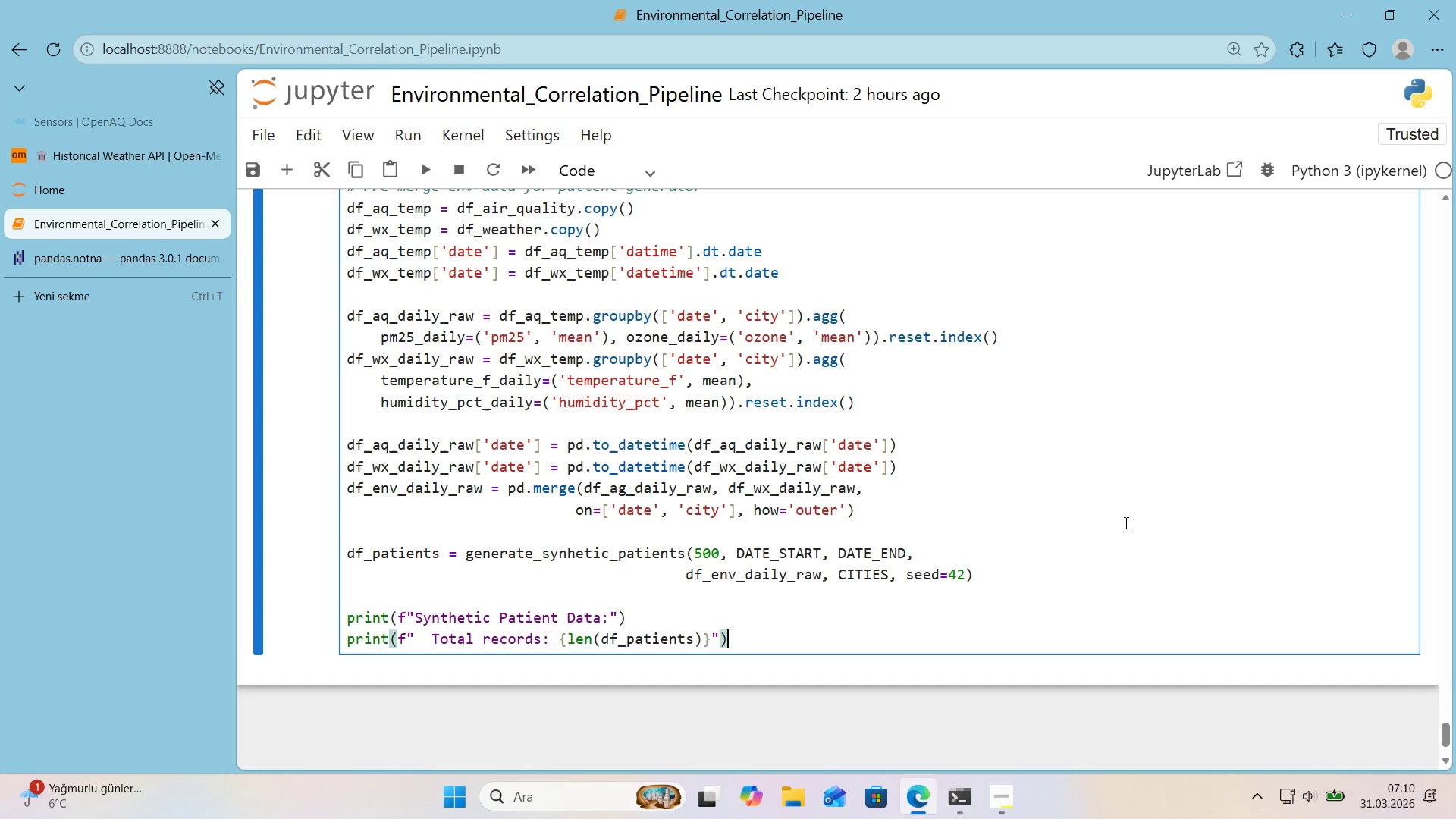 
key(ArrowRight)
 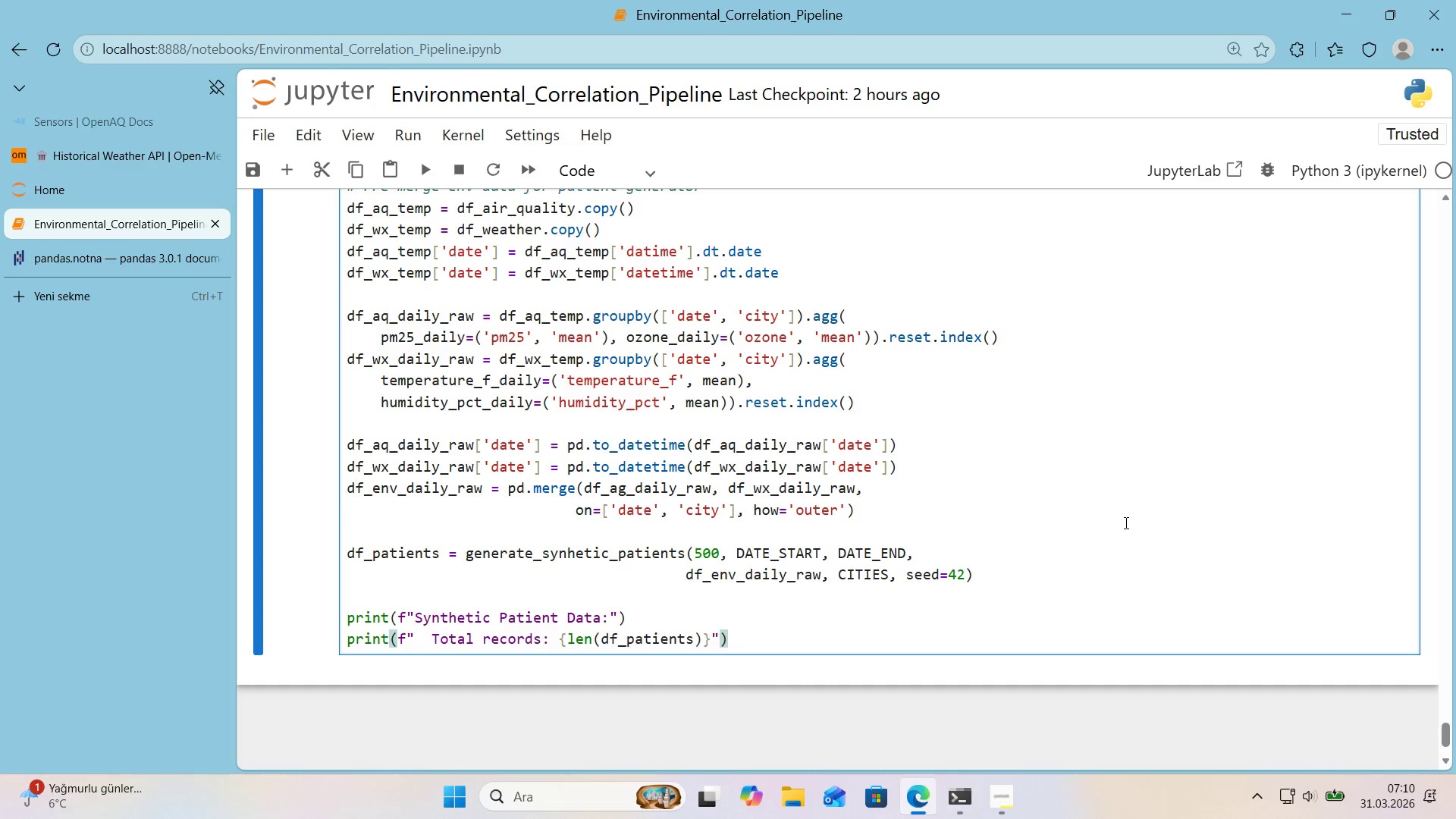 
key(Enter)
 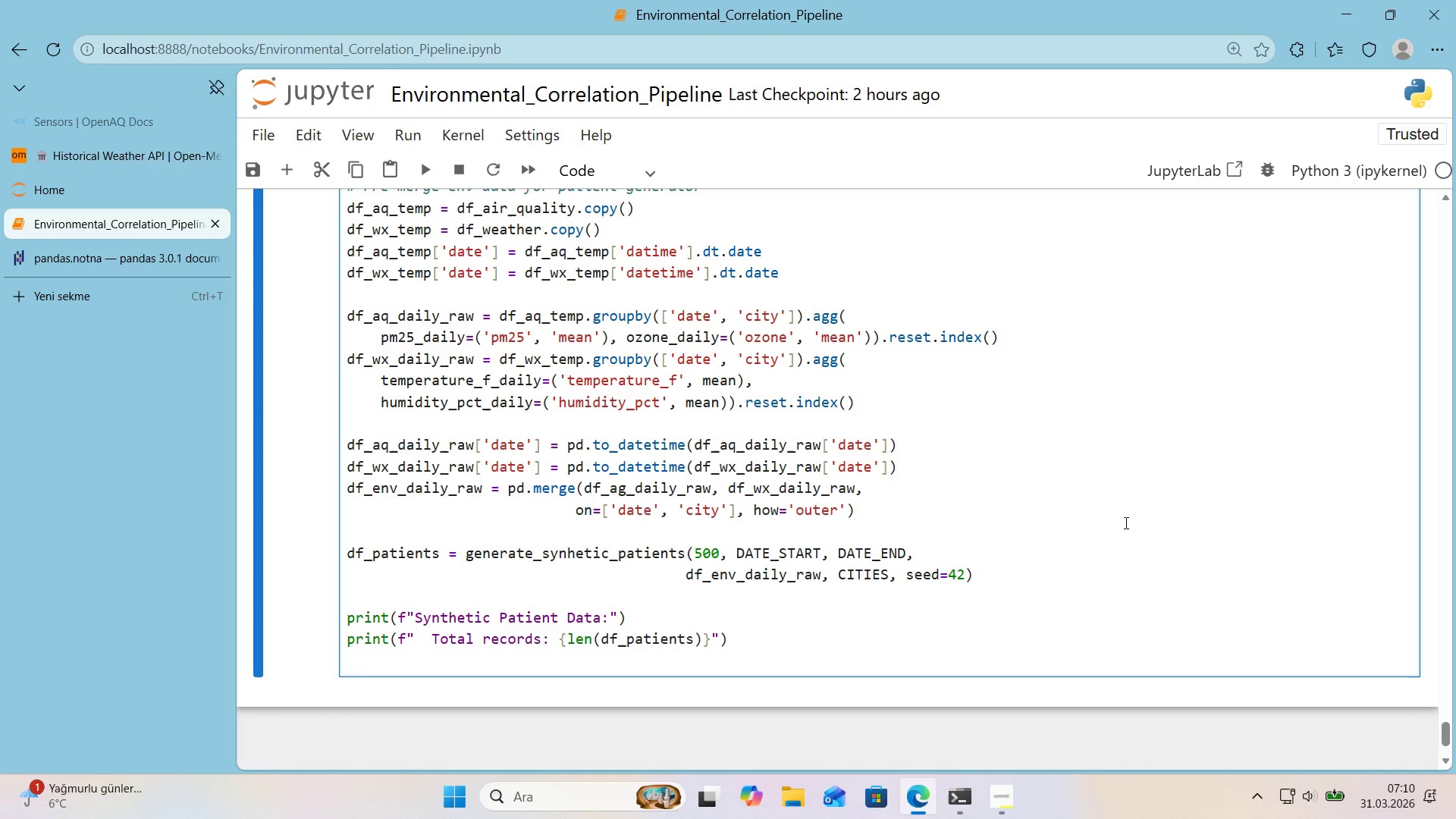 
type(pr'nt*()
 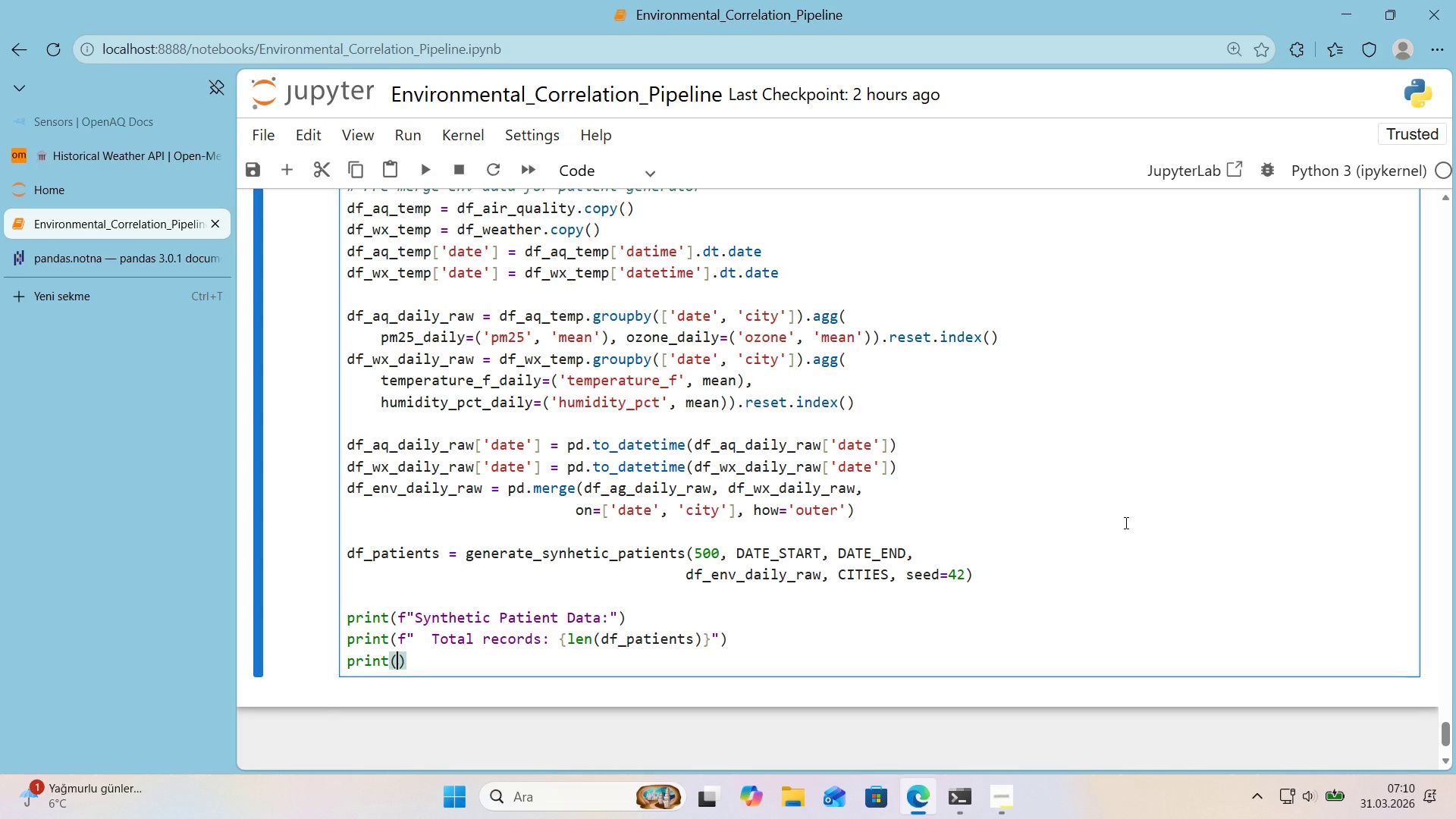 
 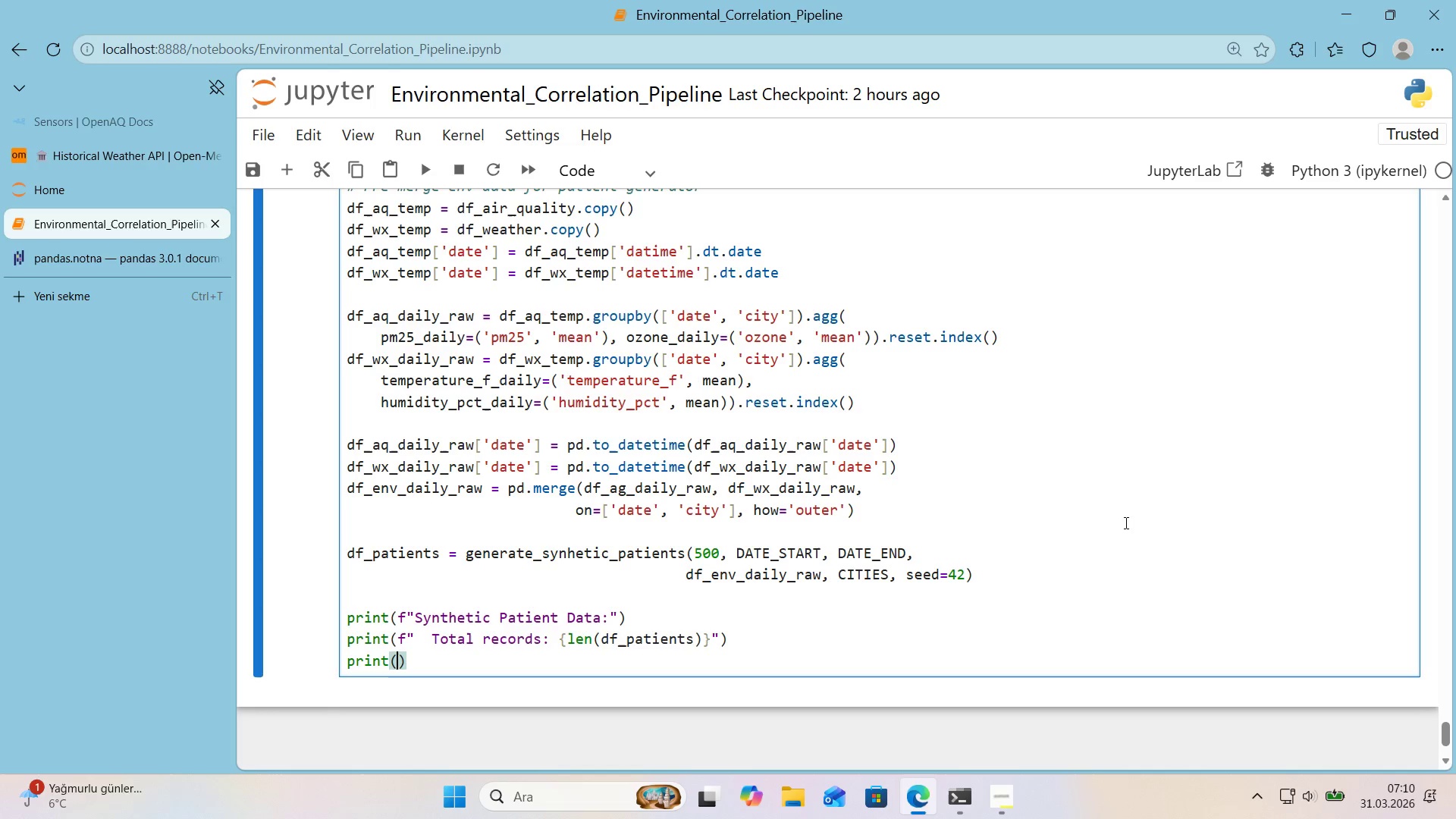 
key(ArrowLeft)
 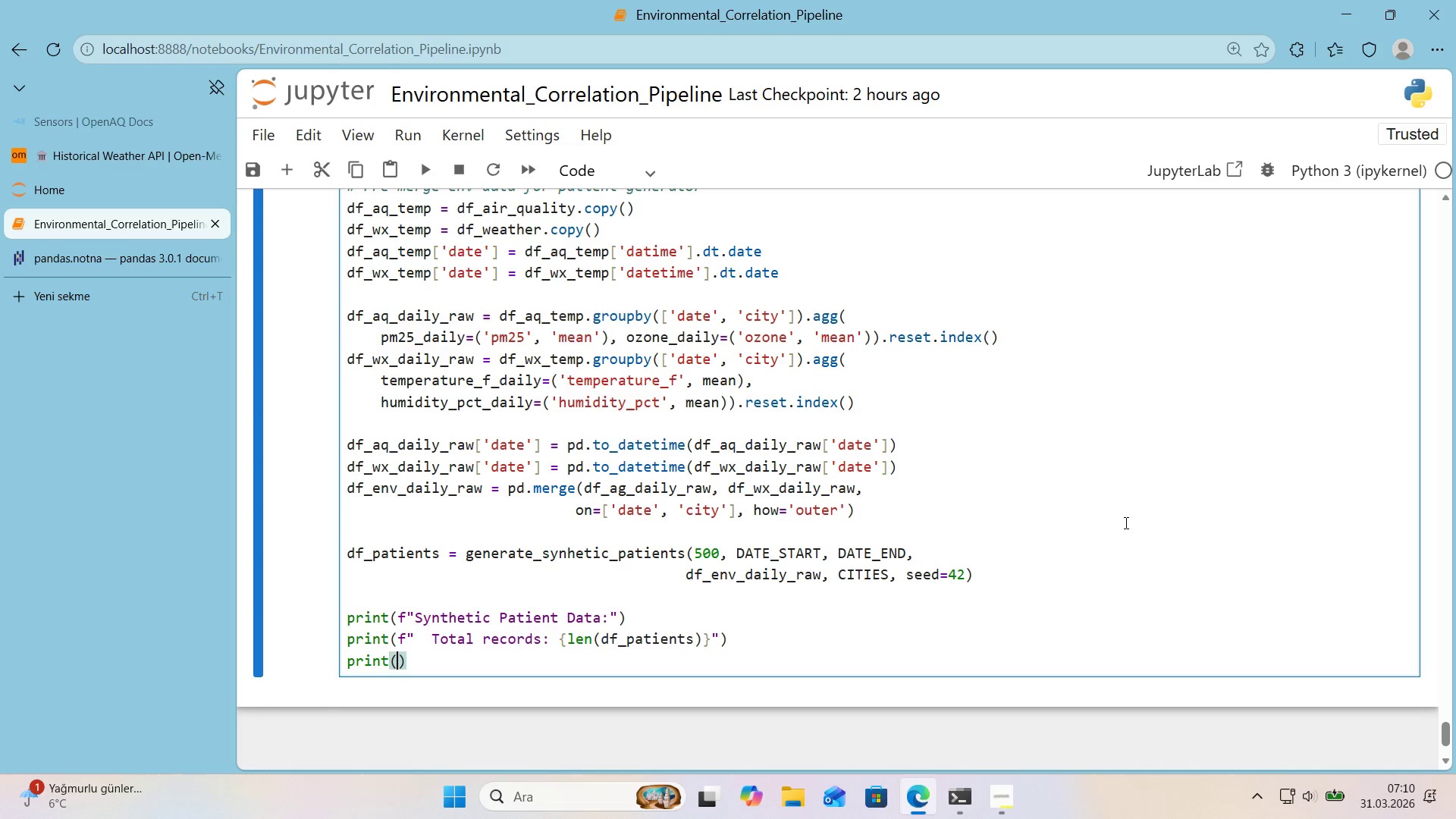 
key(F)
 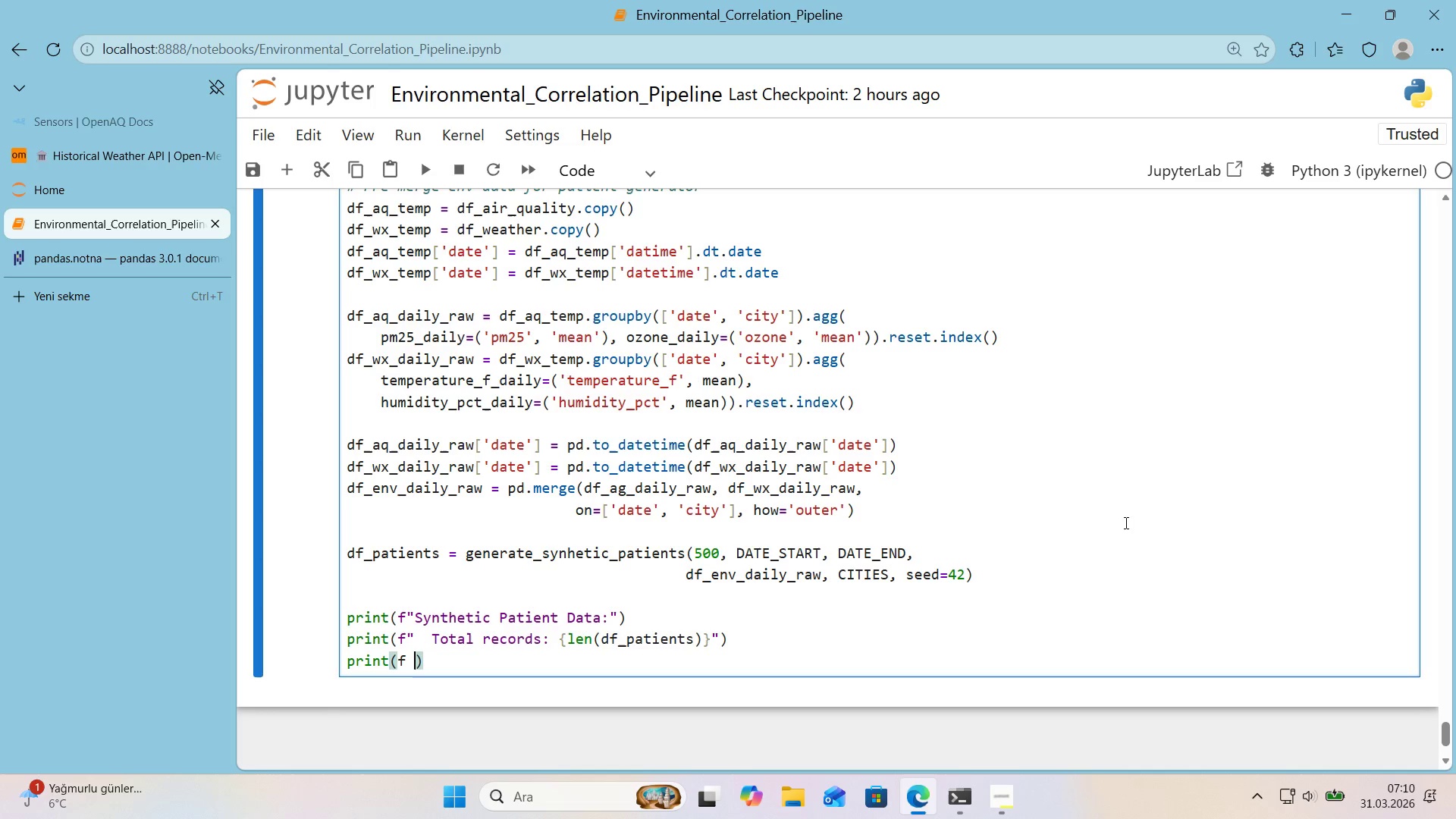 
key(Space)
 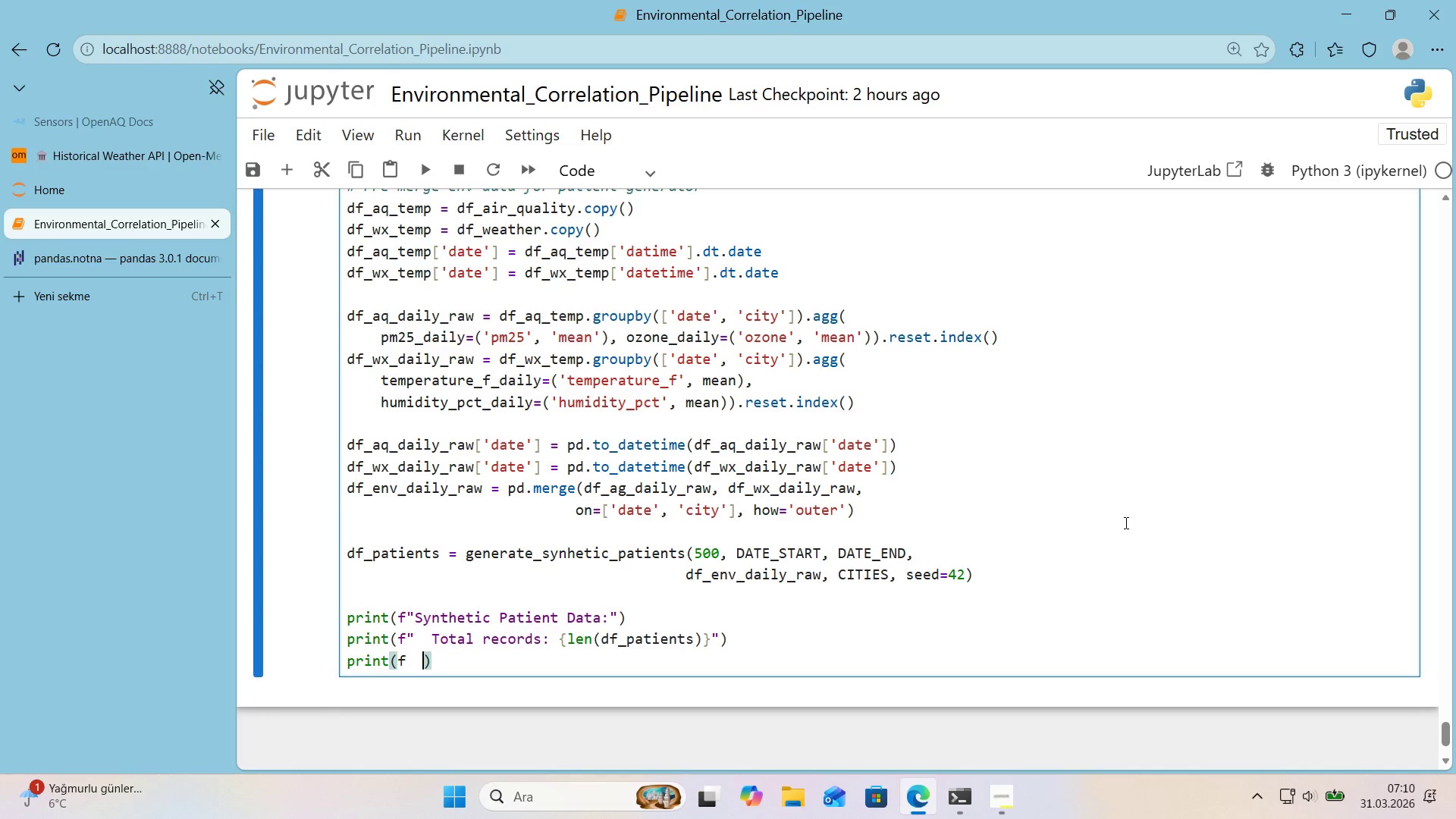 
key(Space)
 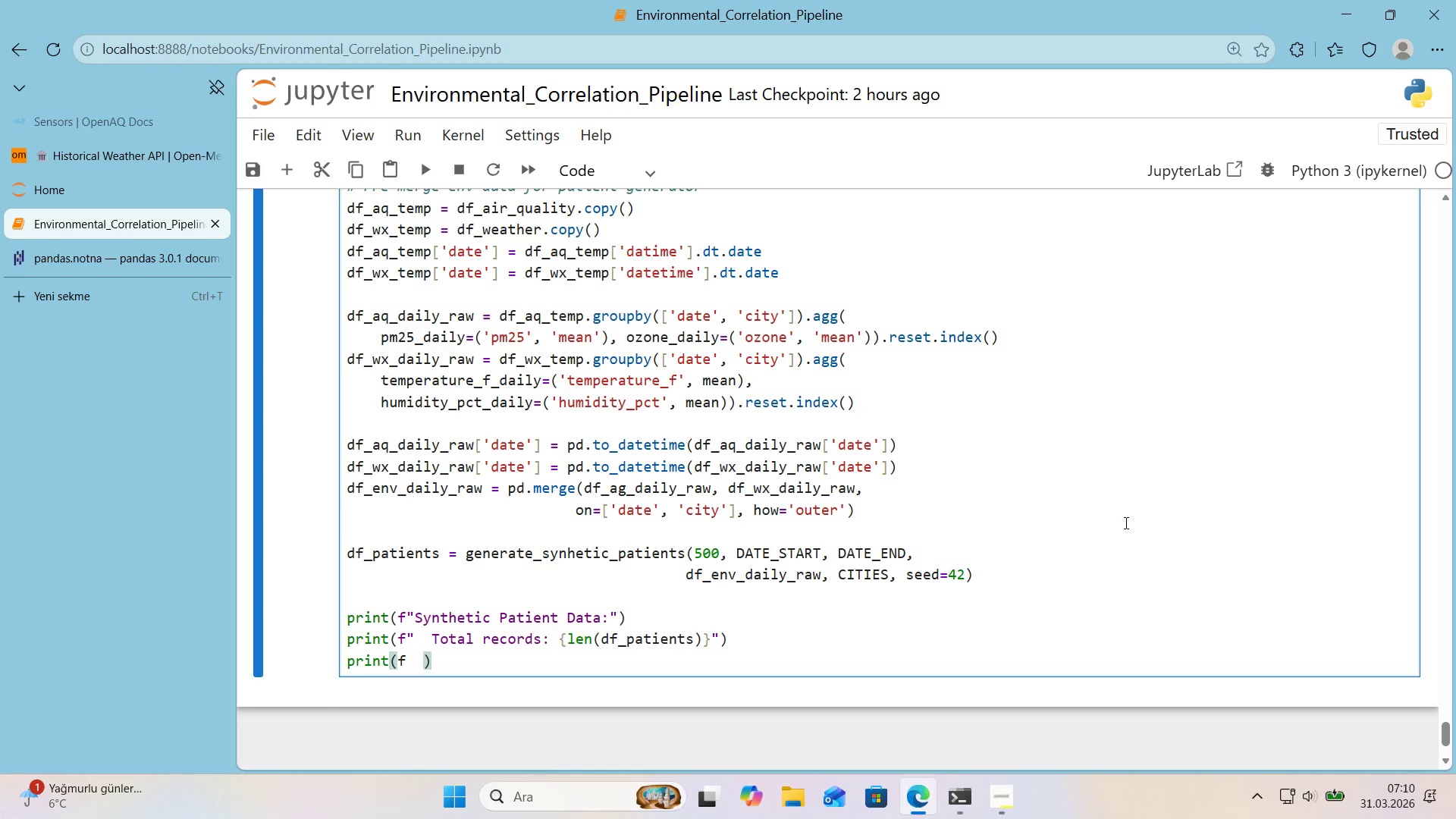 
key(ArrowLeft)
 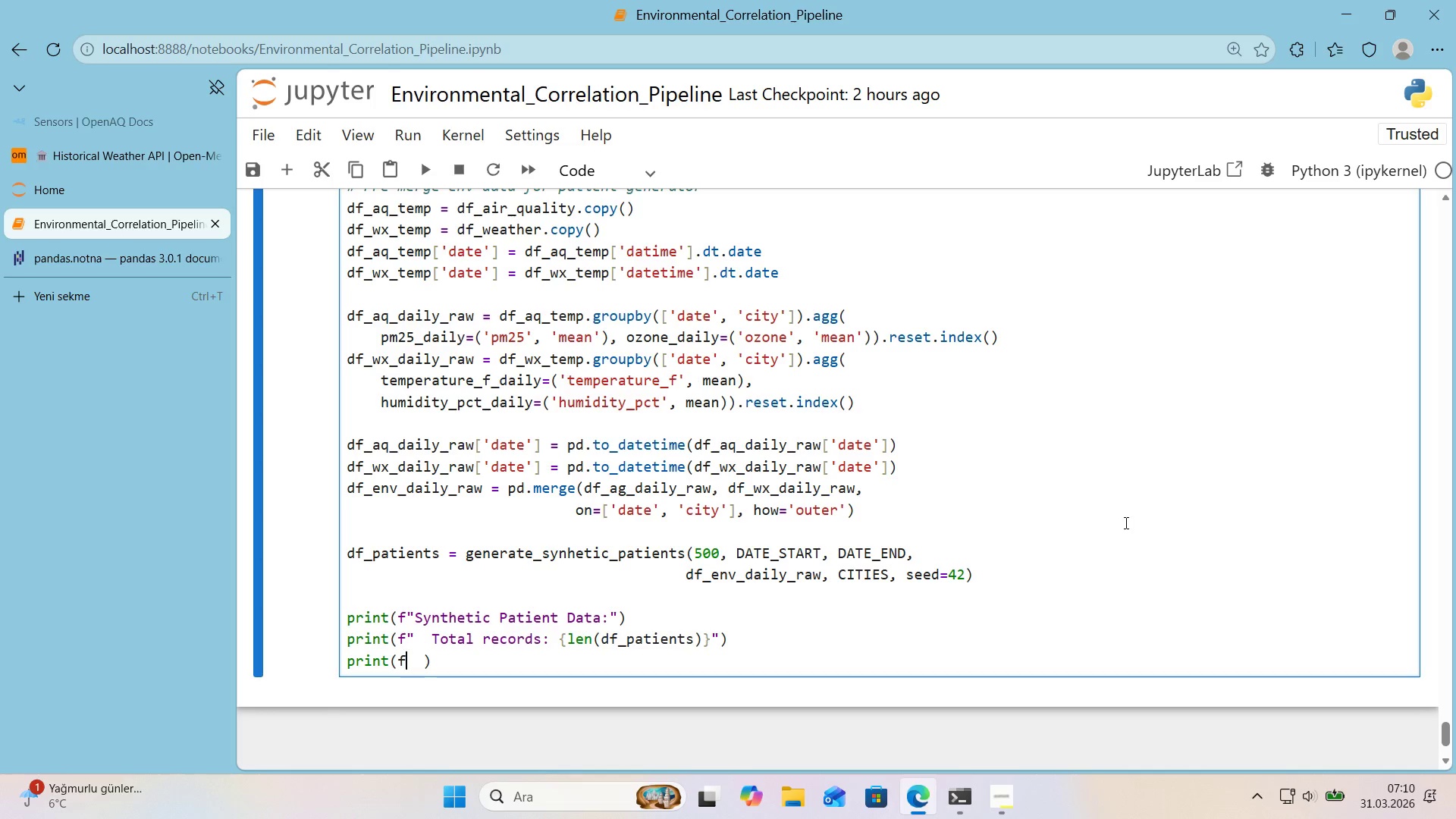 
key(ArrowLeft)
 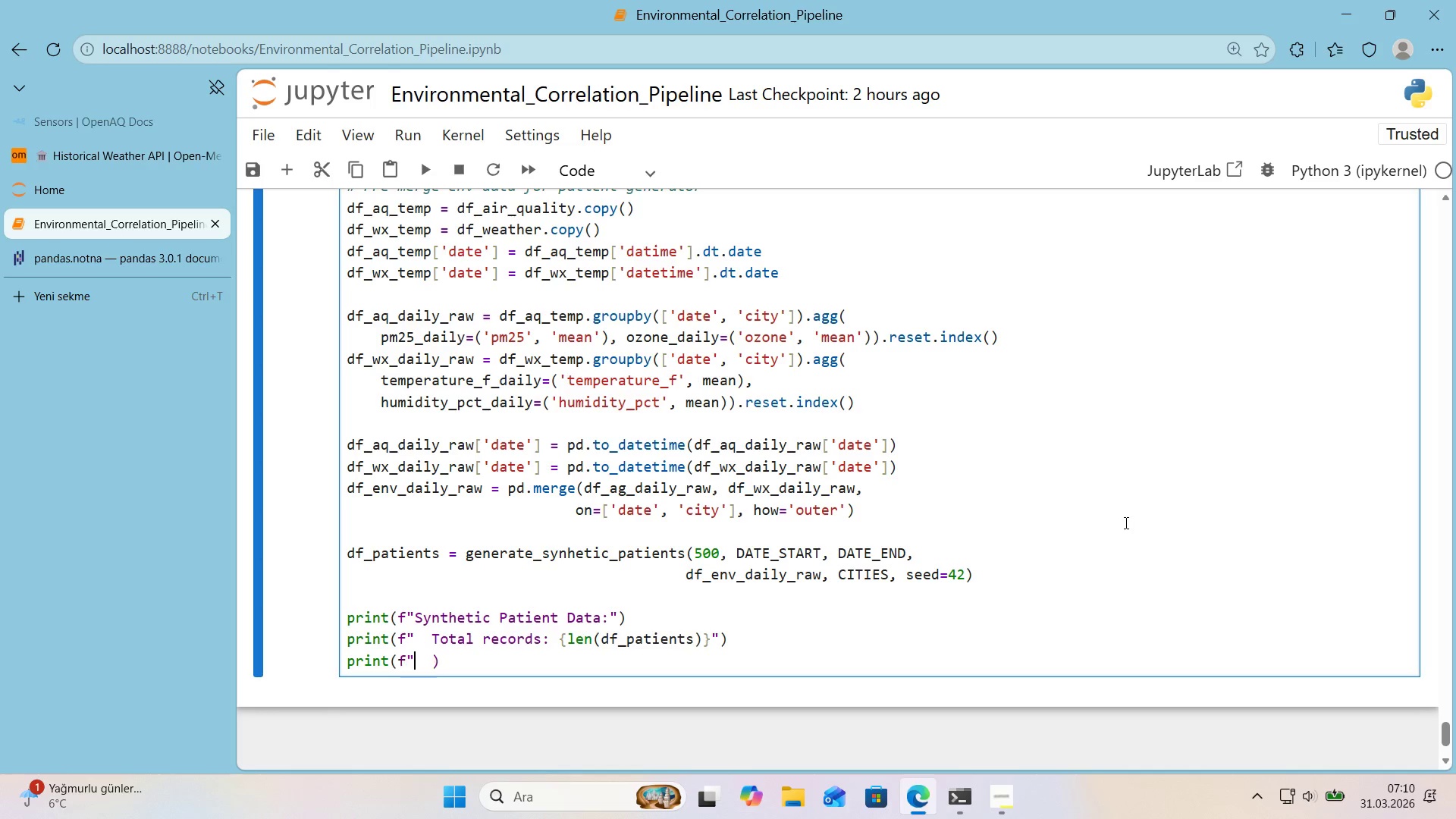 
key(Backquote)
 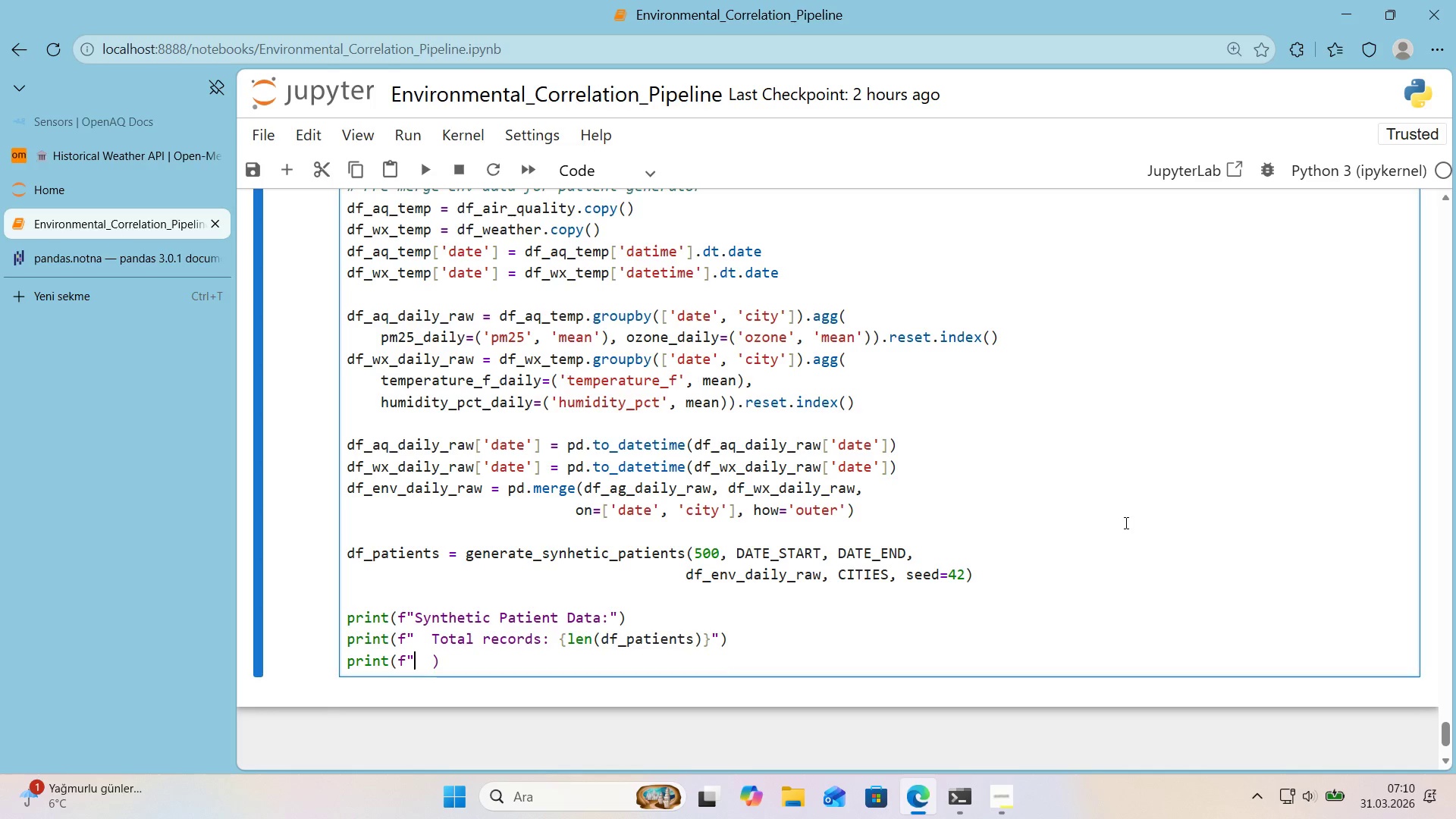 
key(Backquote)
 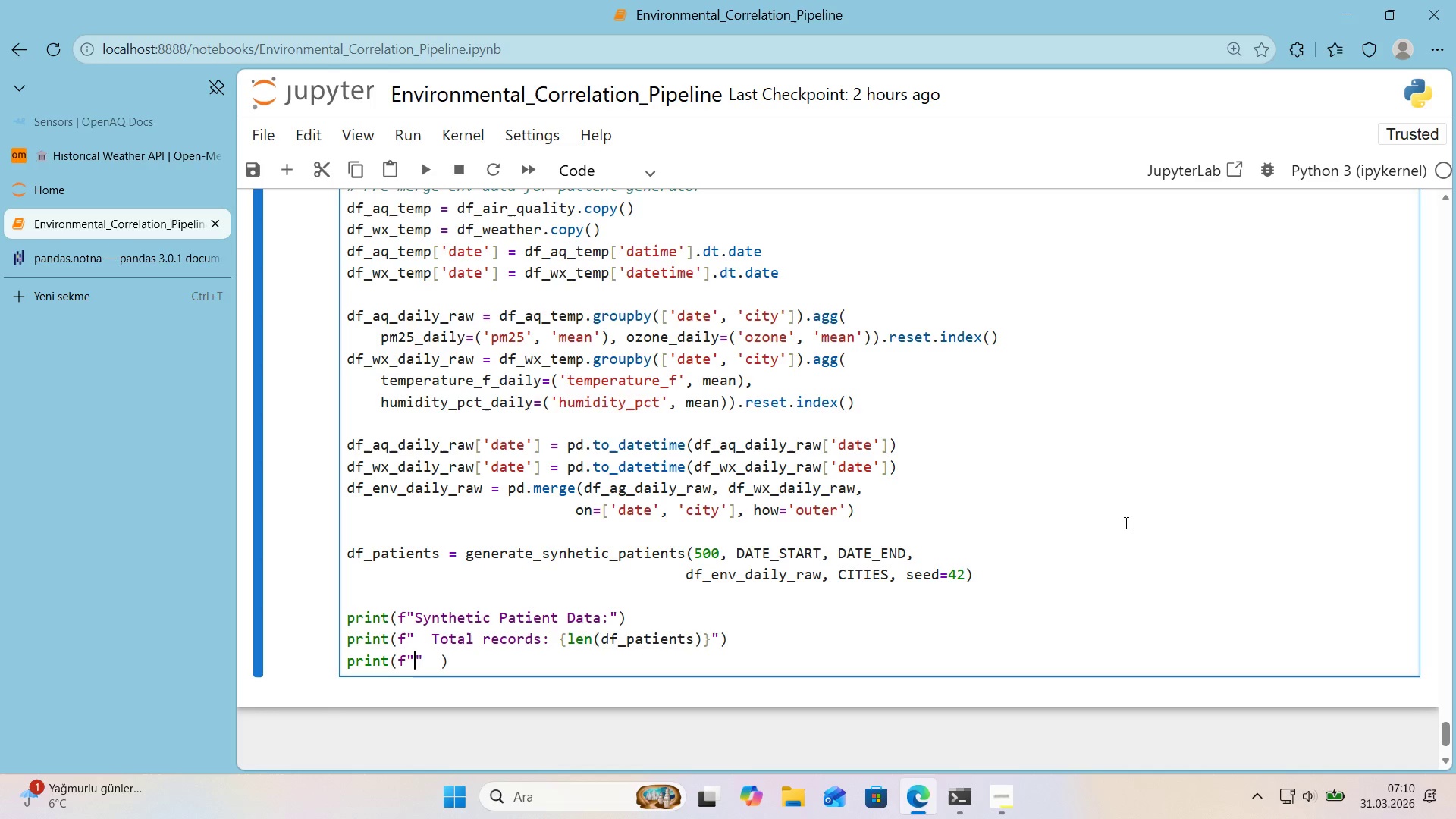 
key(ArrowLeft)
 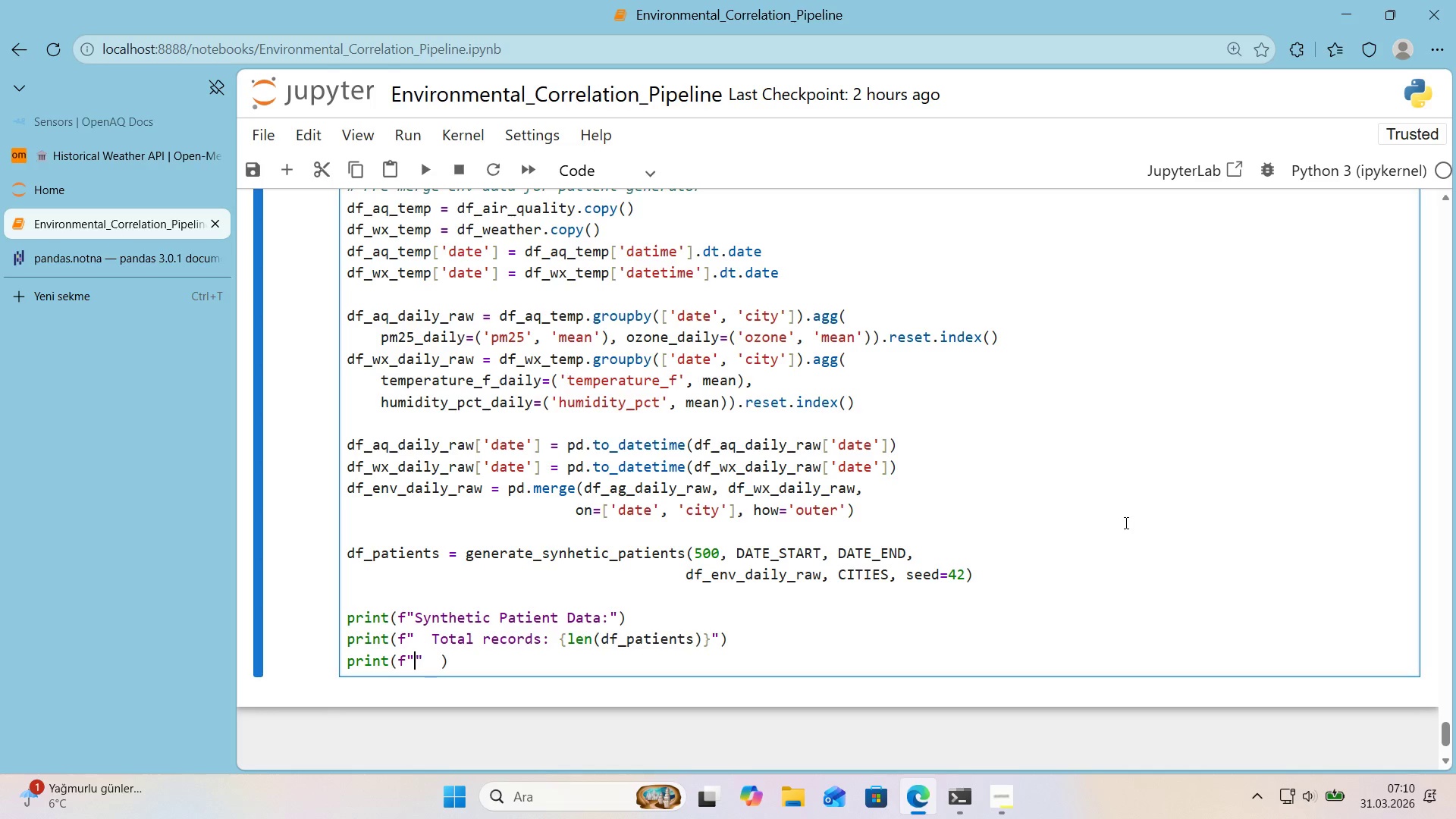 
key(ArrowLeft)
 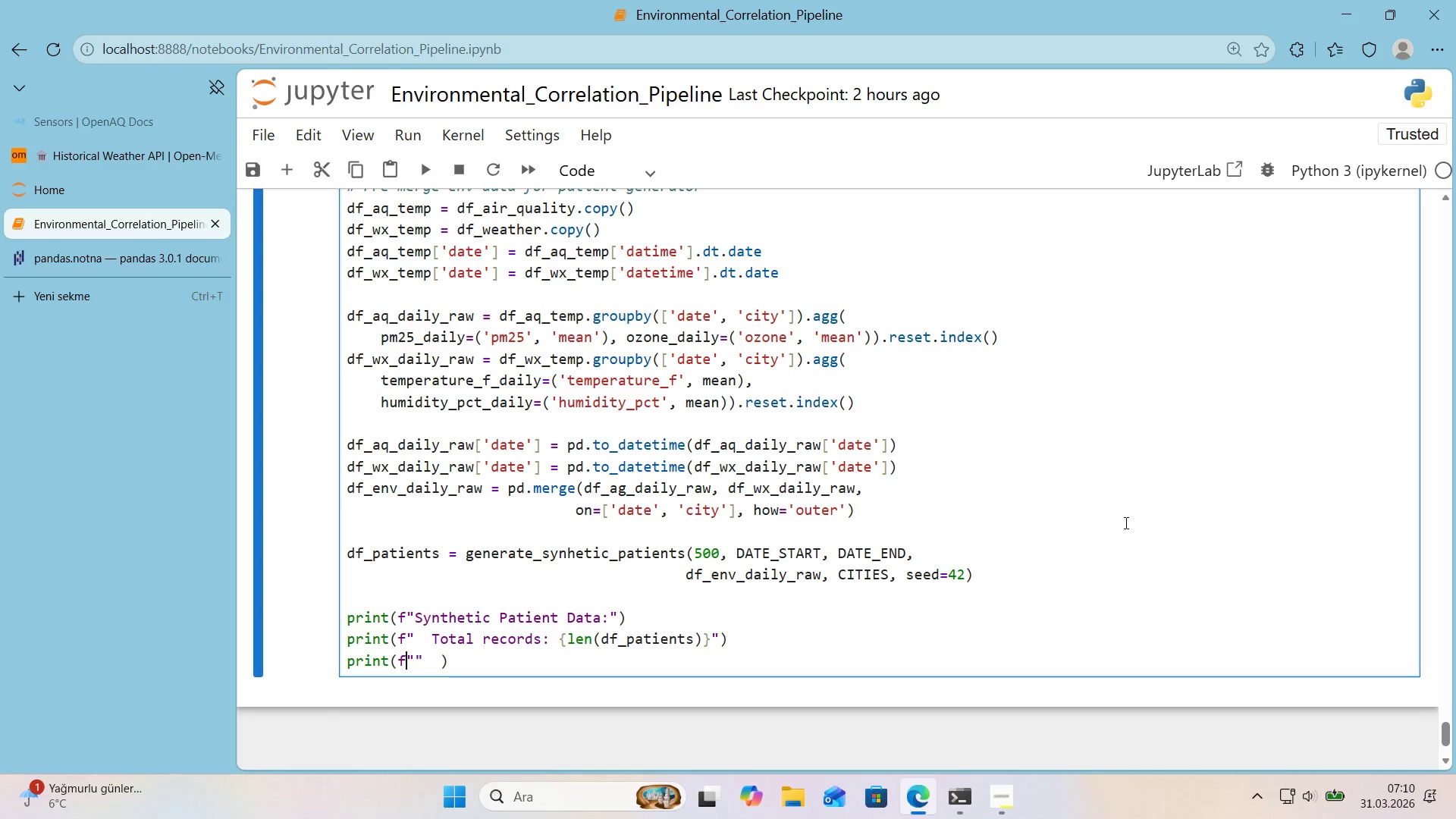 
key(Space)
 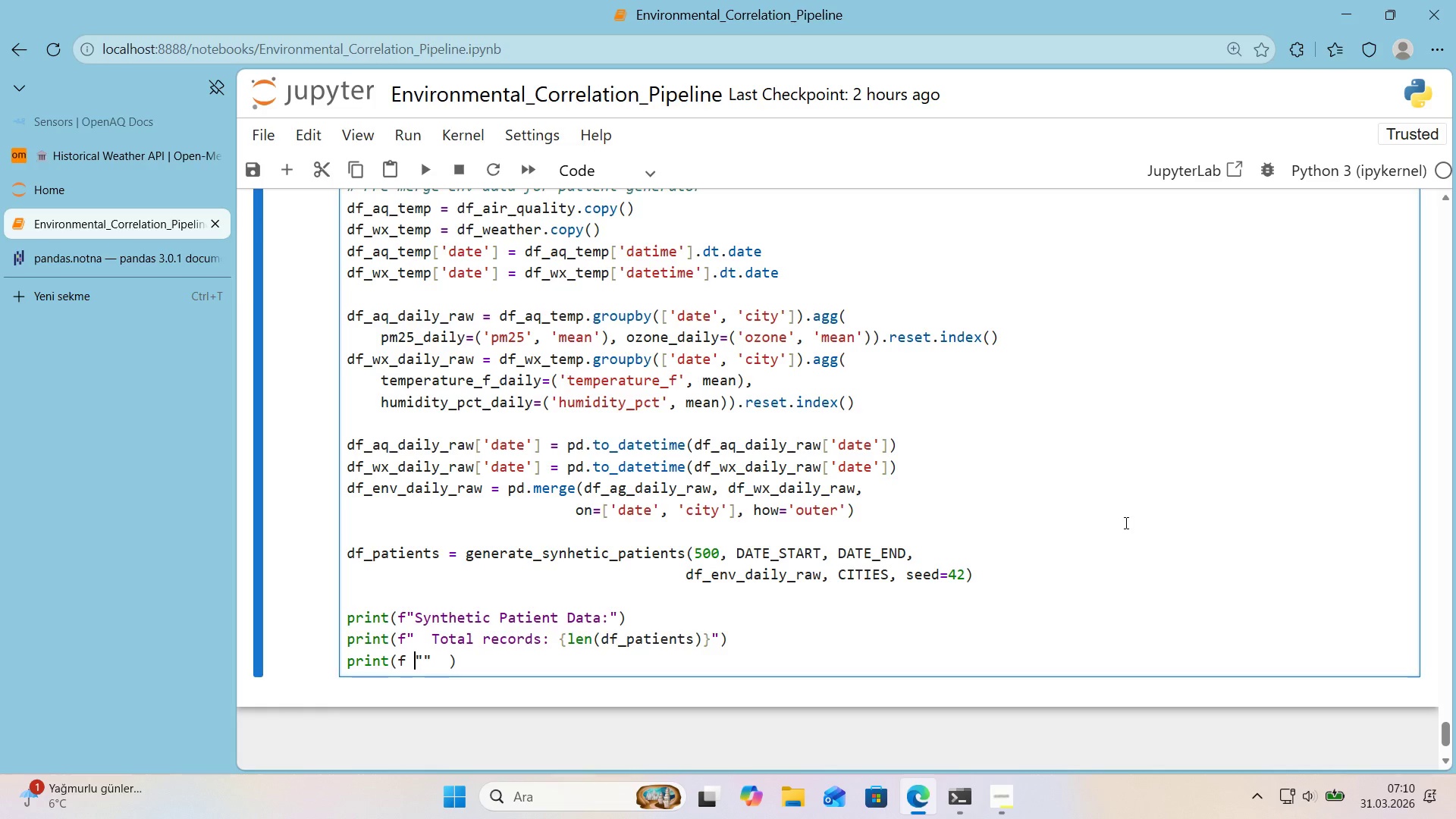 
key(ArrowRight)
 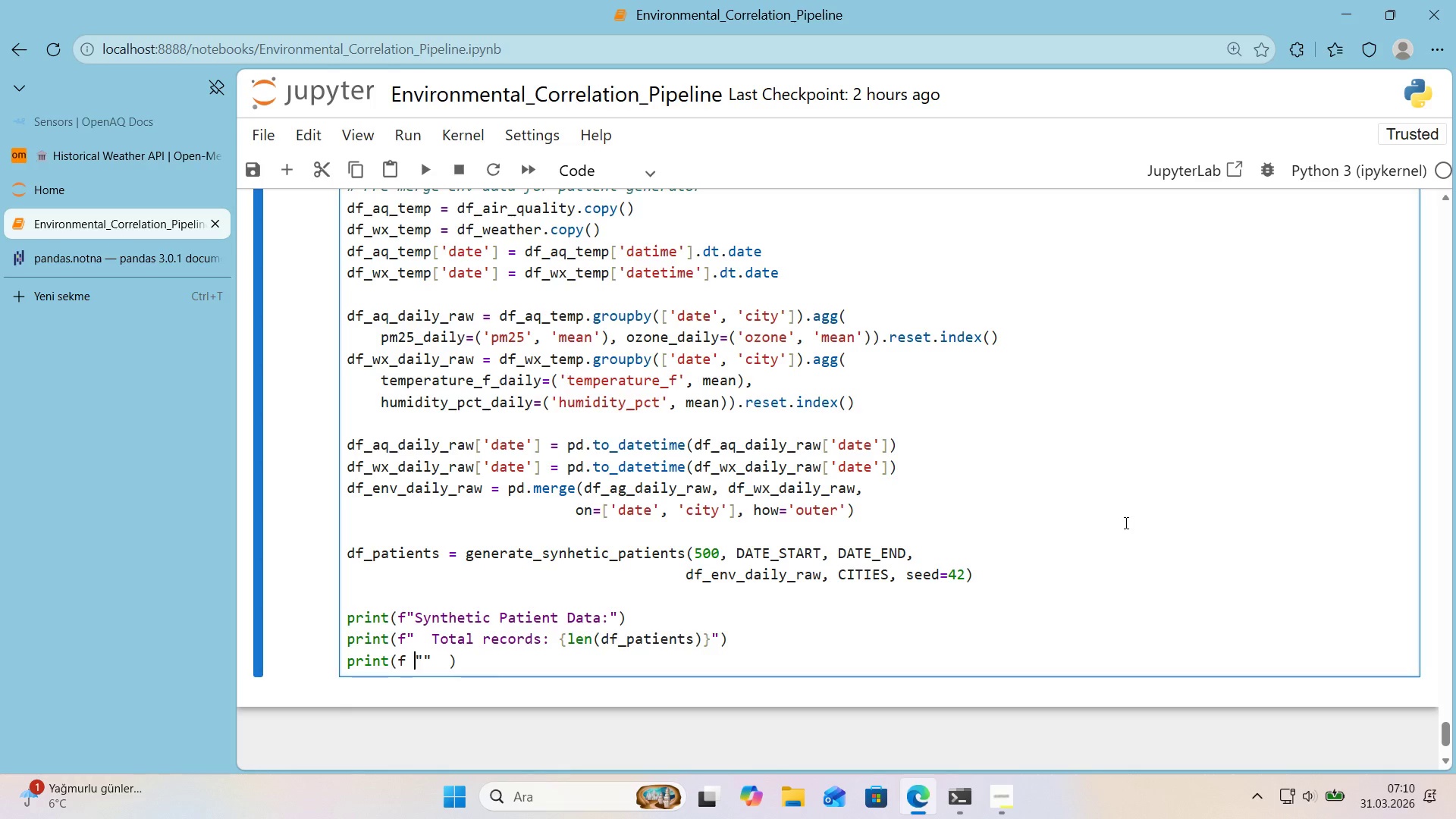 
key(ArrowLeft)
 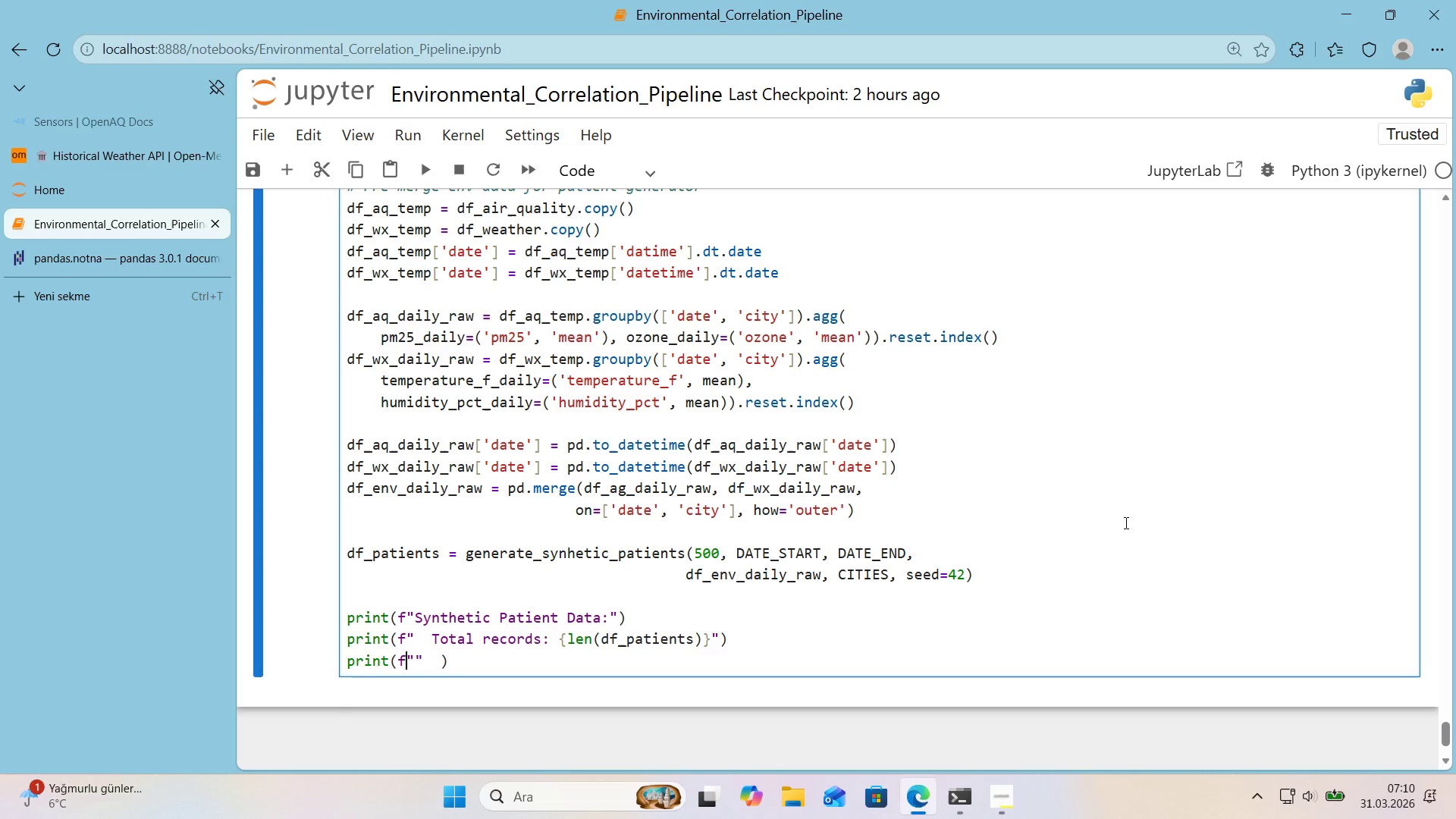 
key(Backspace)
 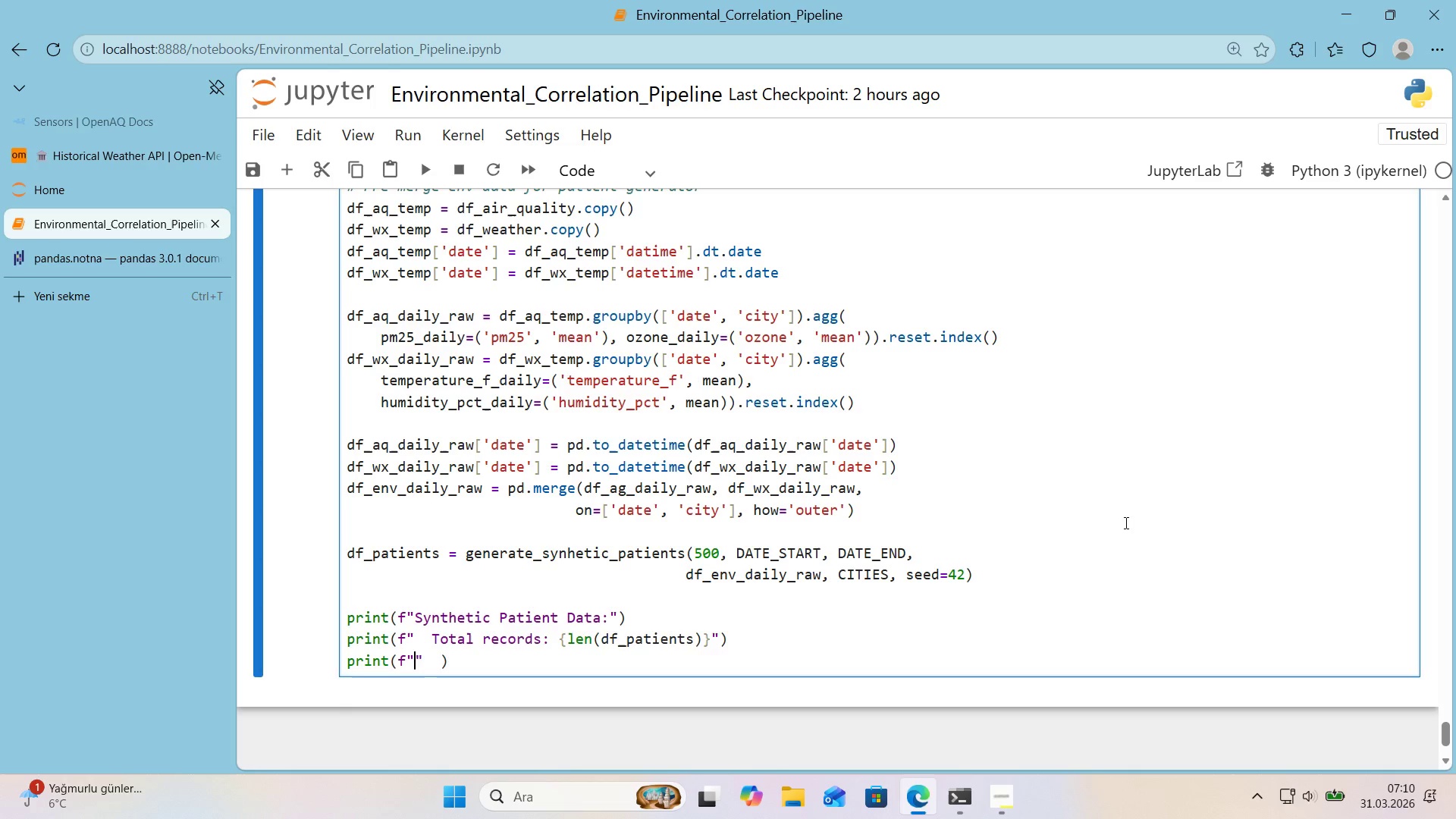 
key(ArrowRight)
 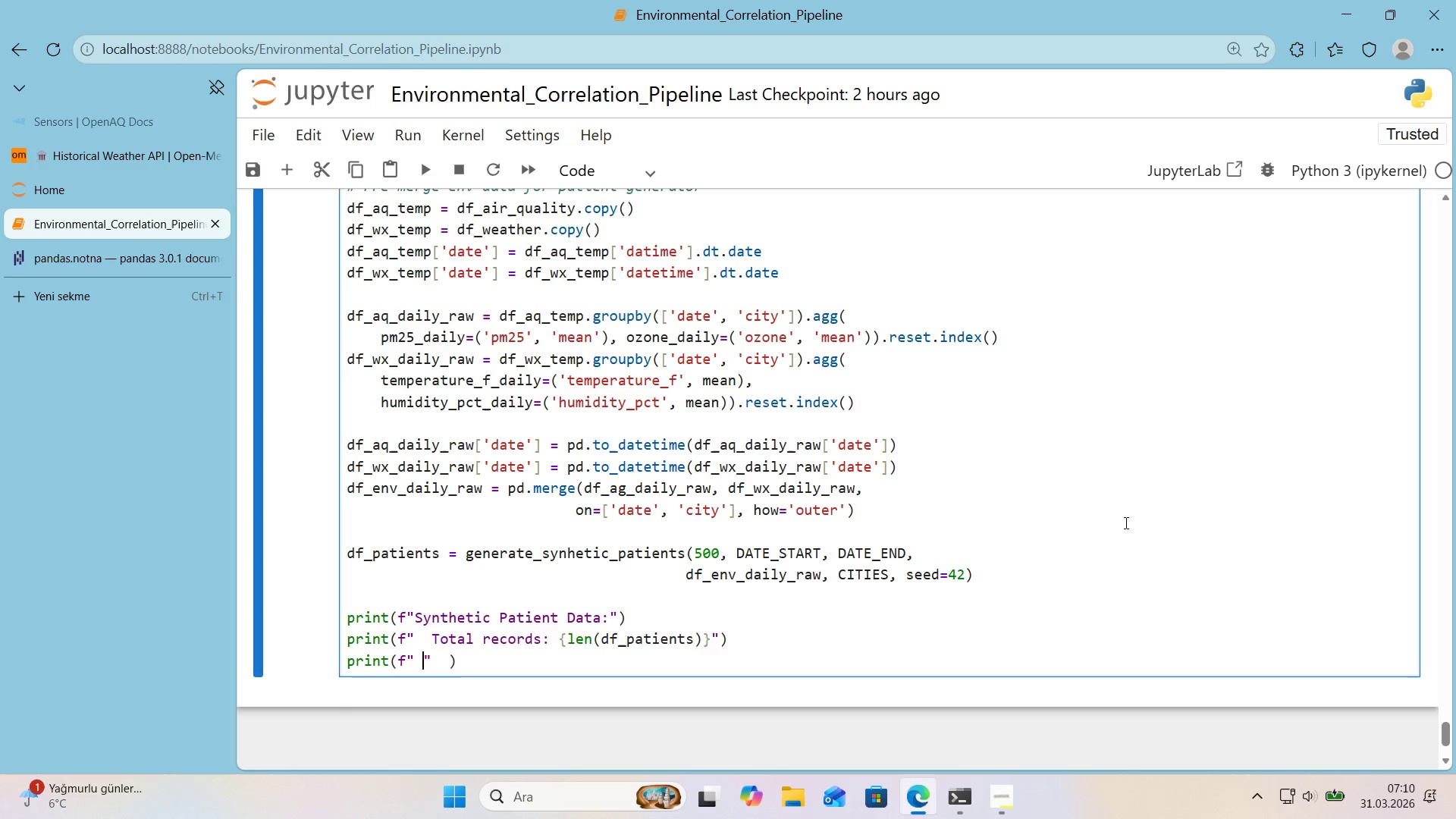 
key(Space)
 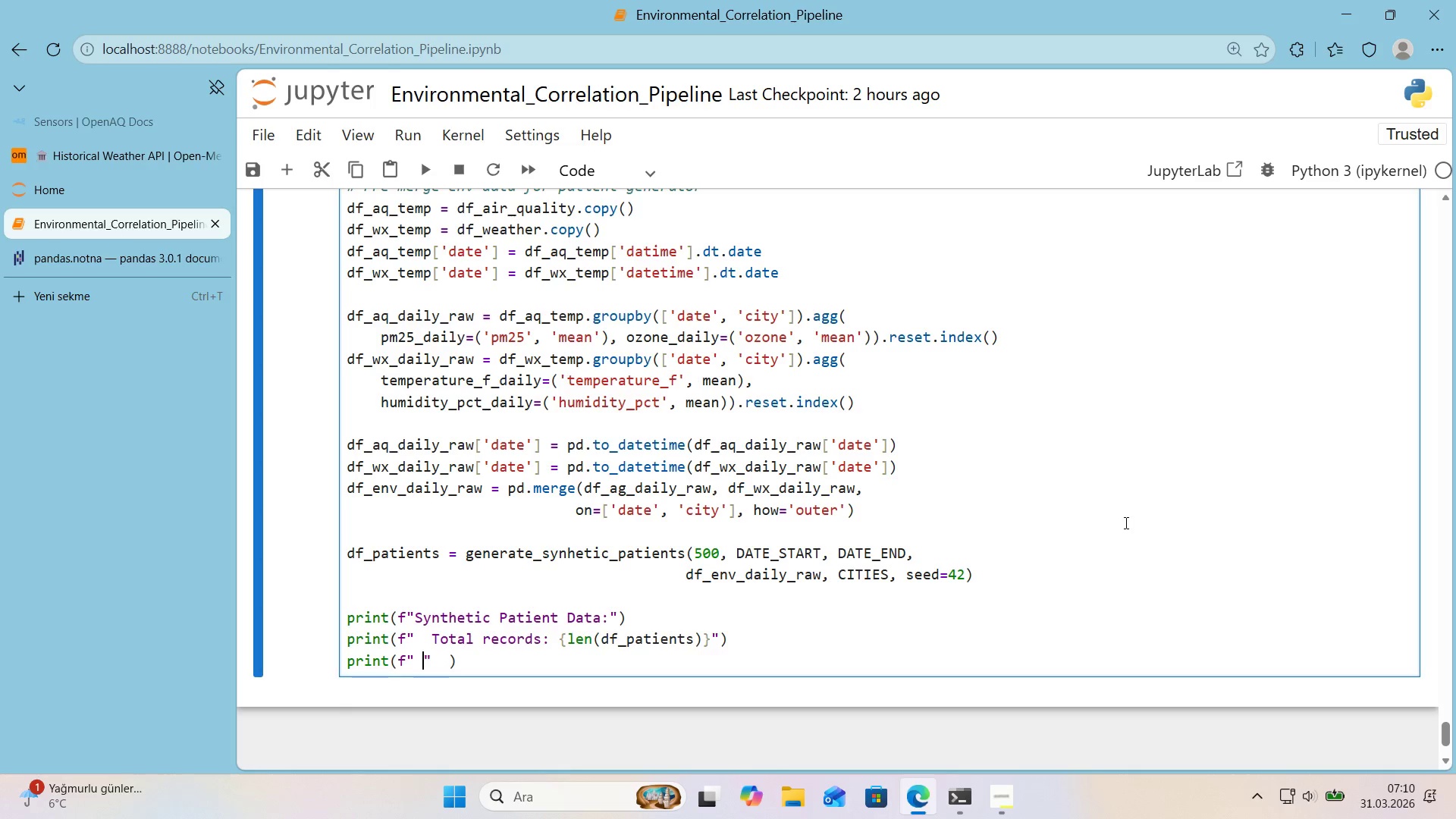 
key(Space)
 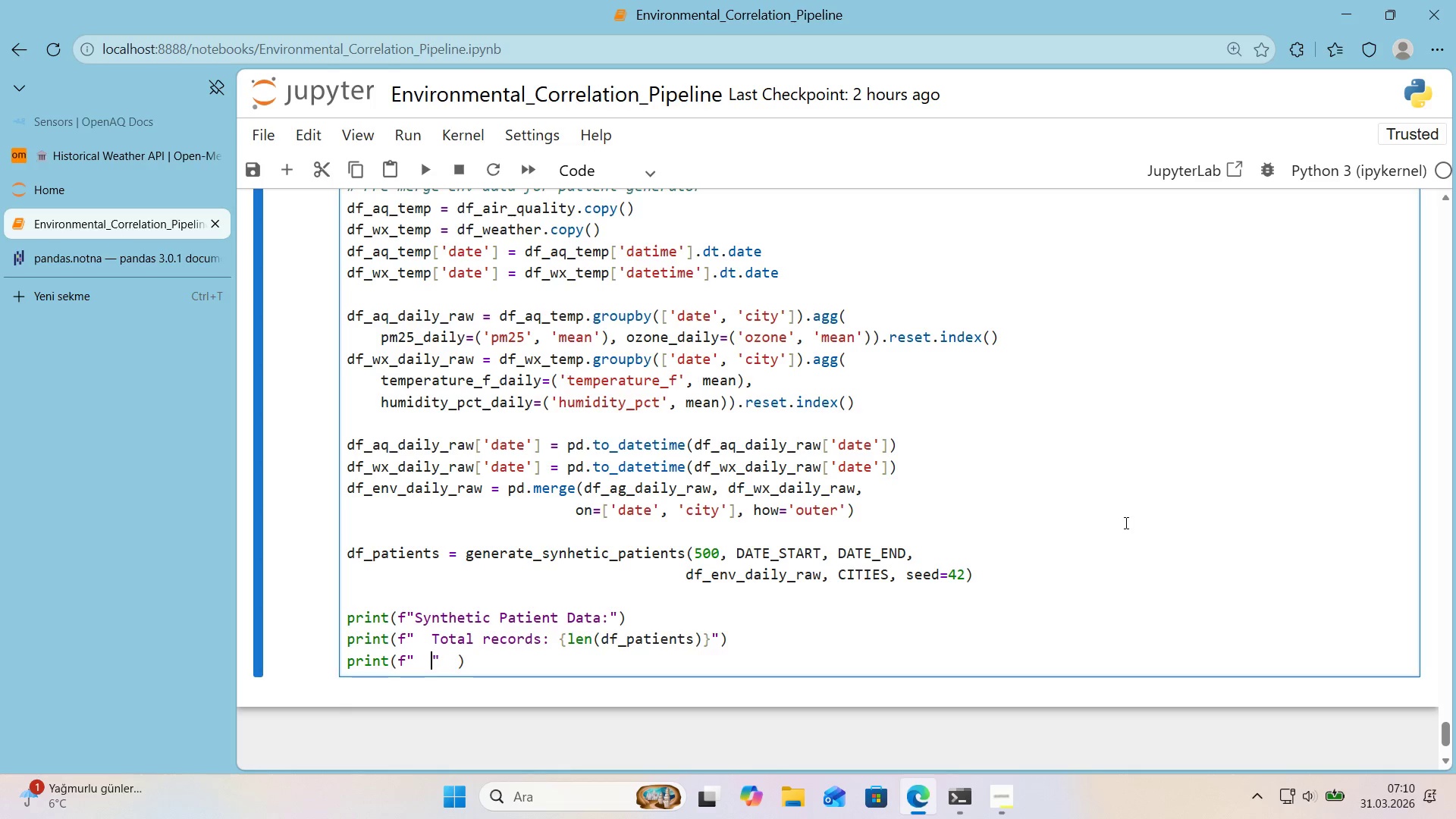 
key(Space)
 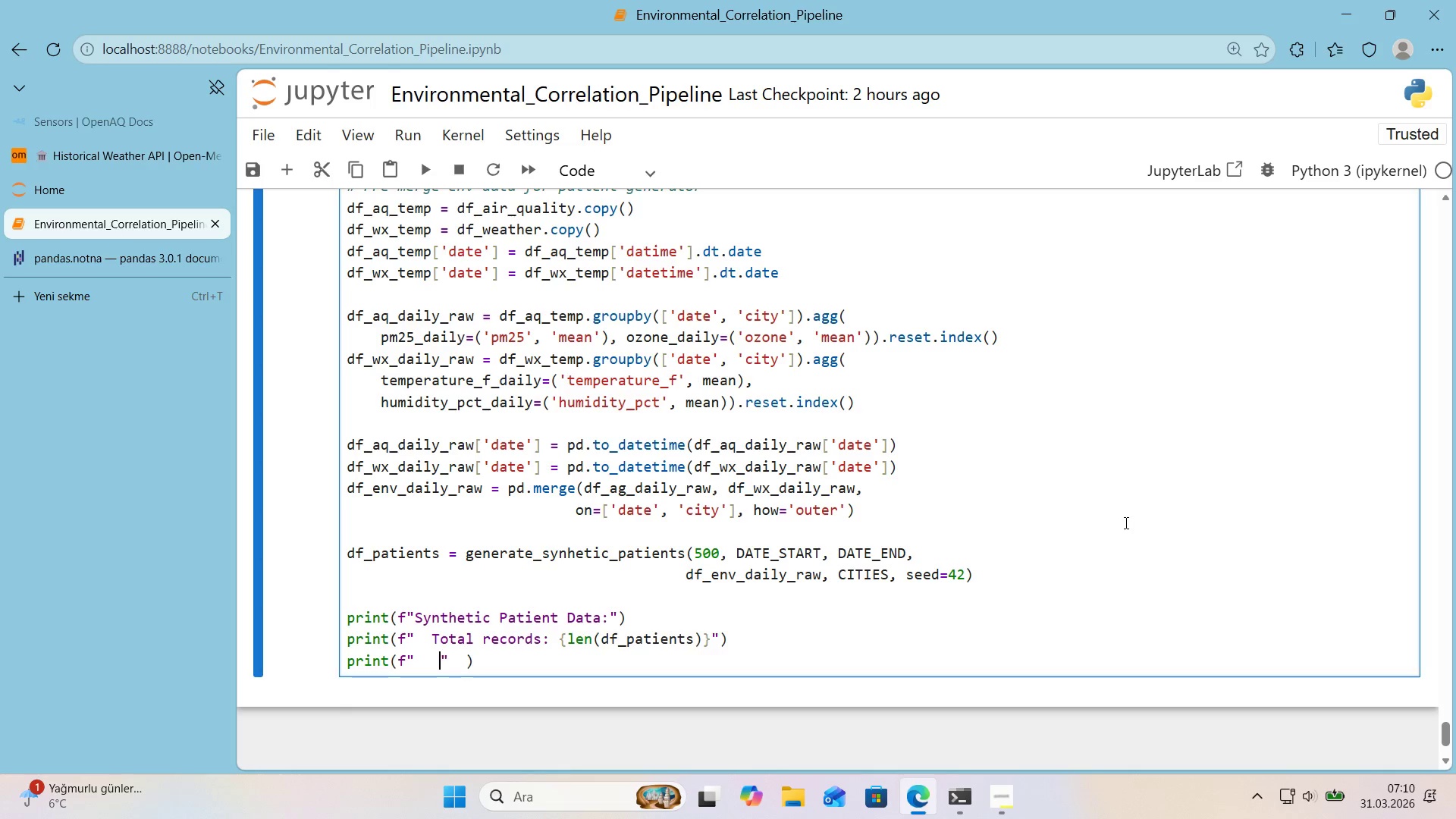 
wait(12.47)
 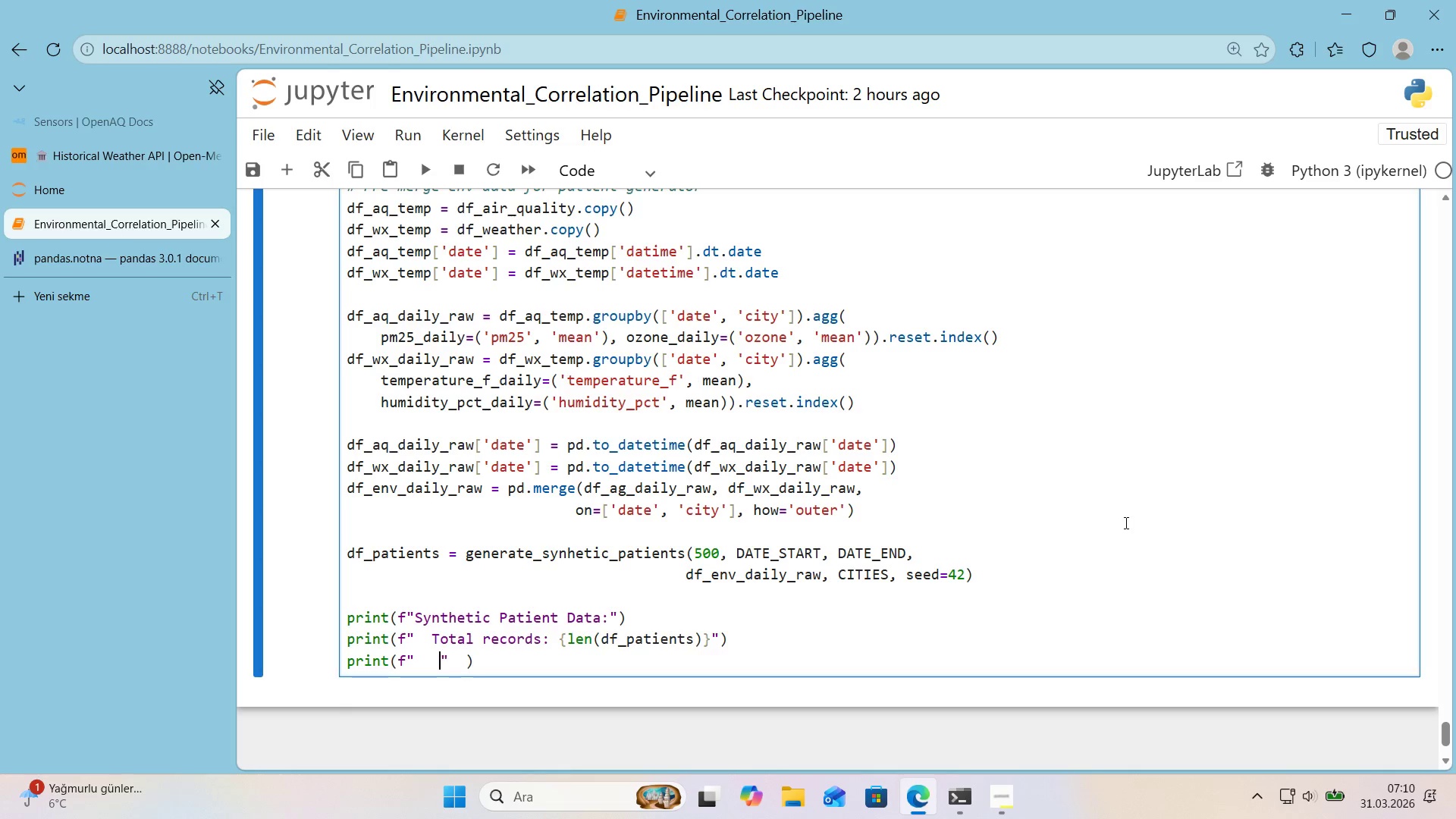 
key(CapsLock)
 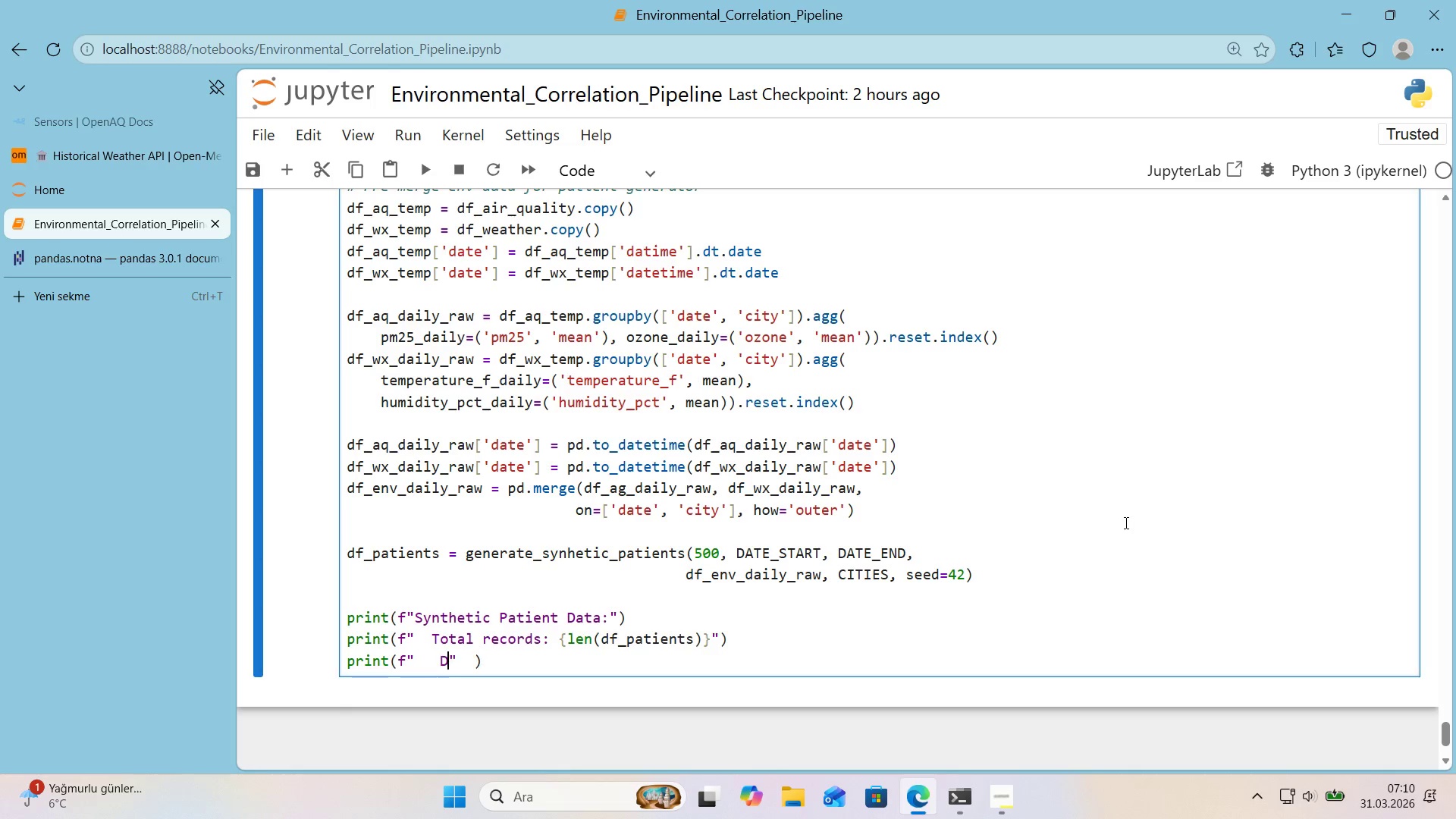 
key(D)
 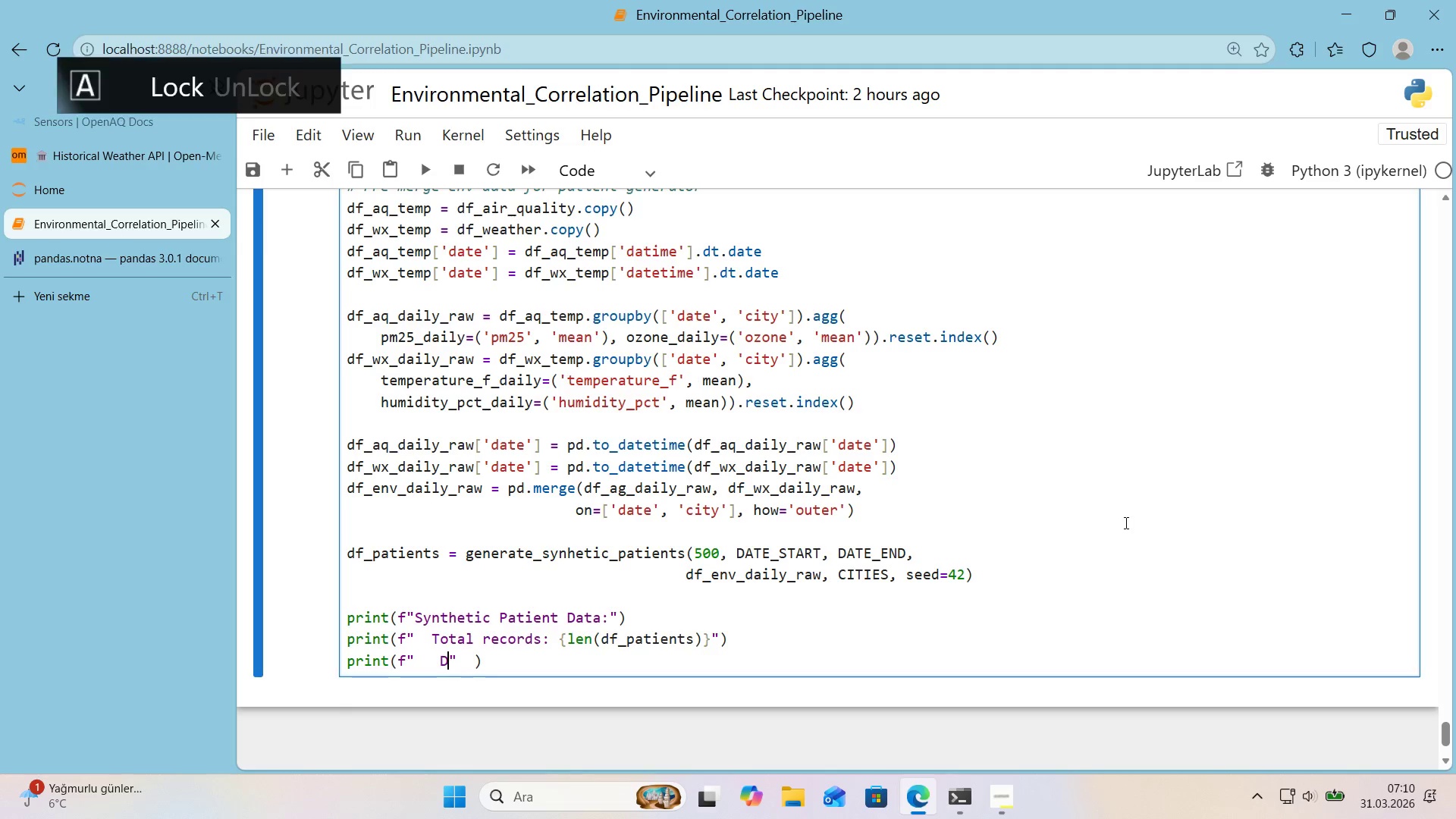 
key(CapsLock)
 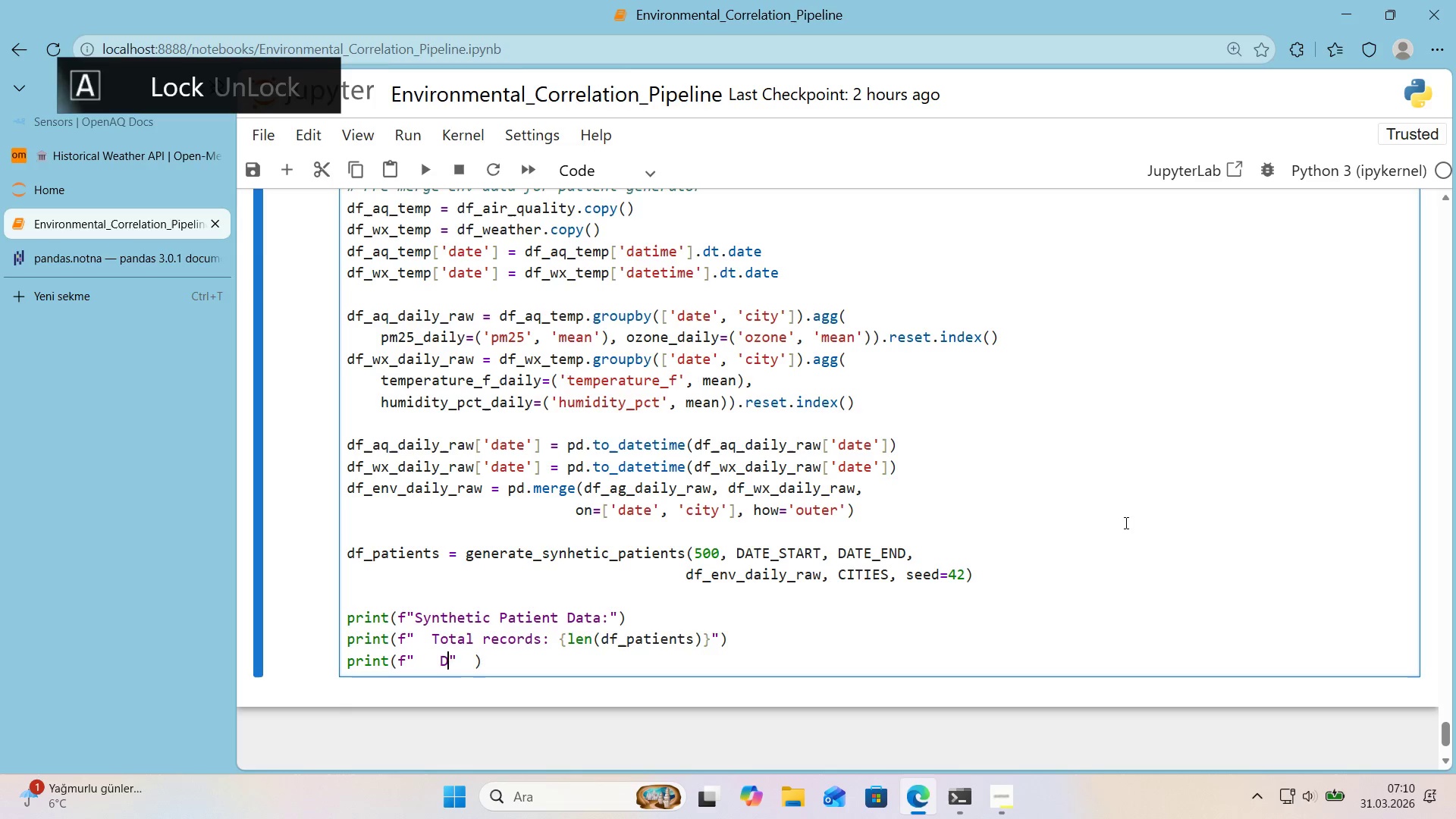 
key(A)
 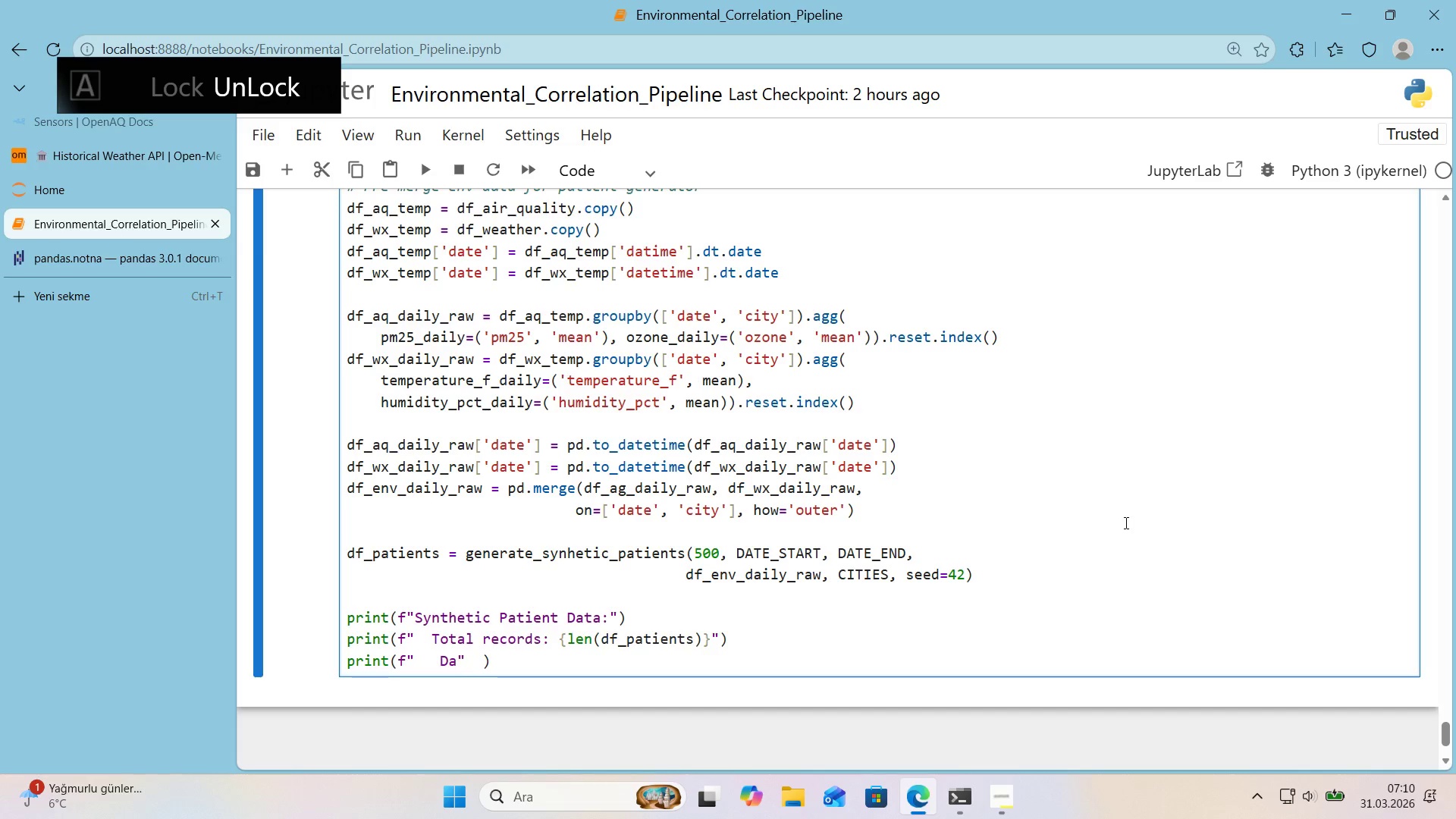 
key(ArrowLeft)
 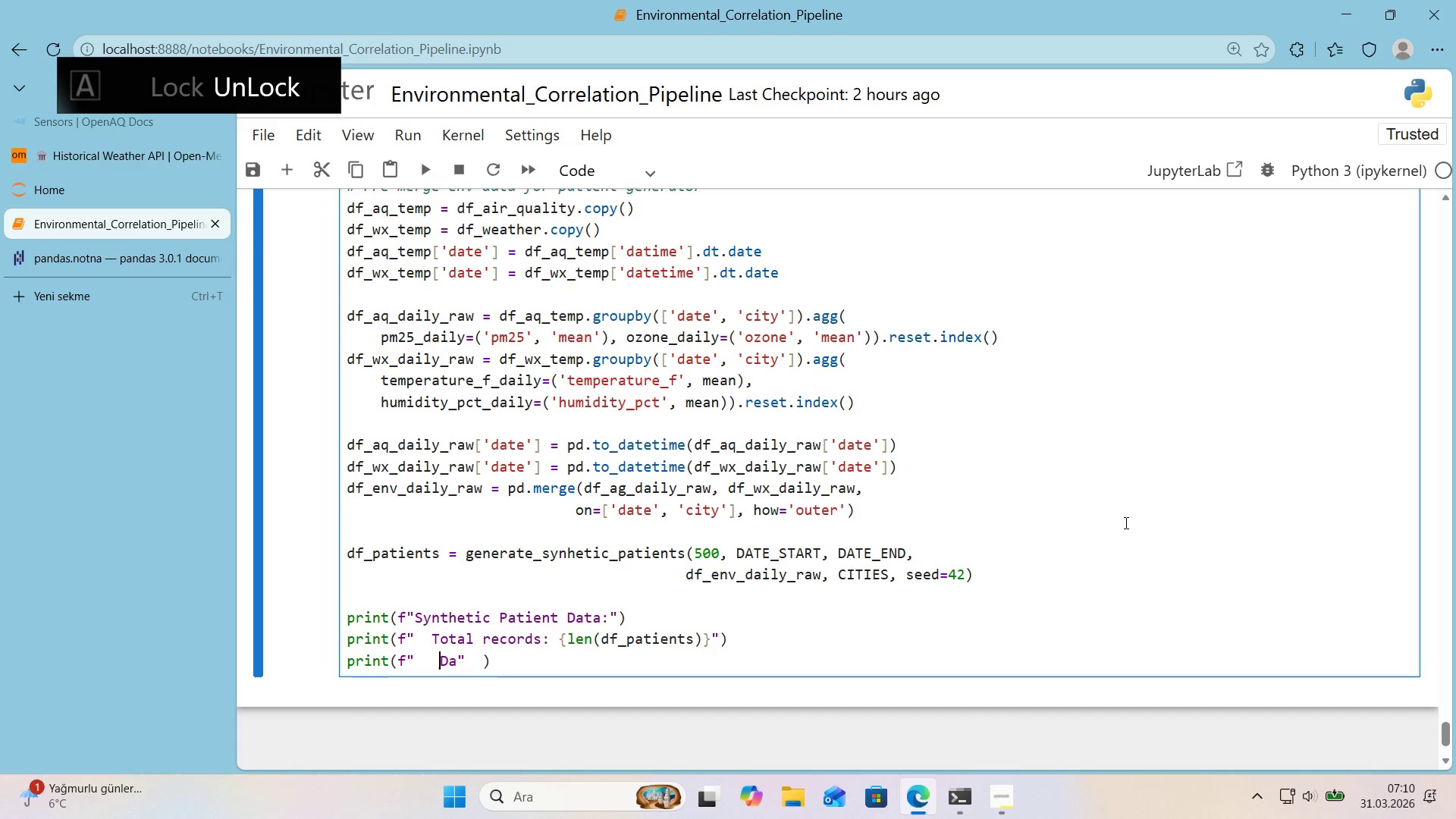 
key(ArrowLeft)
 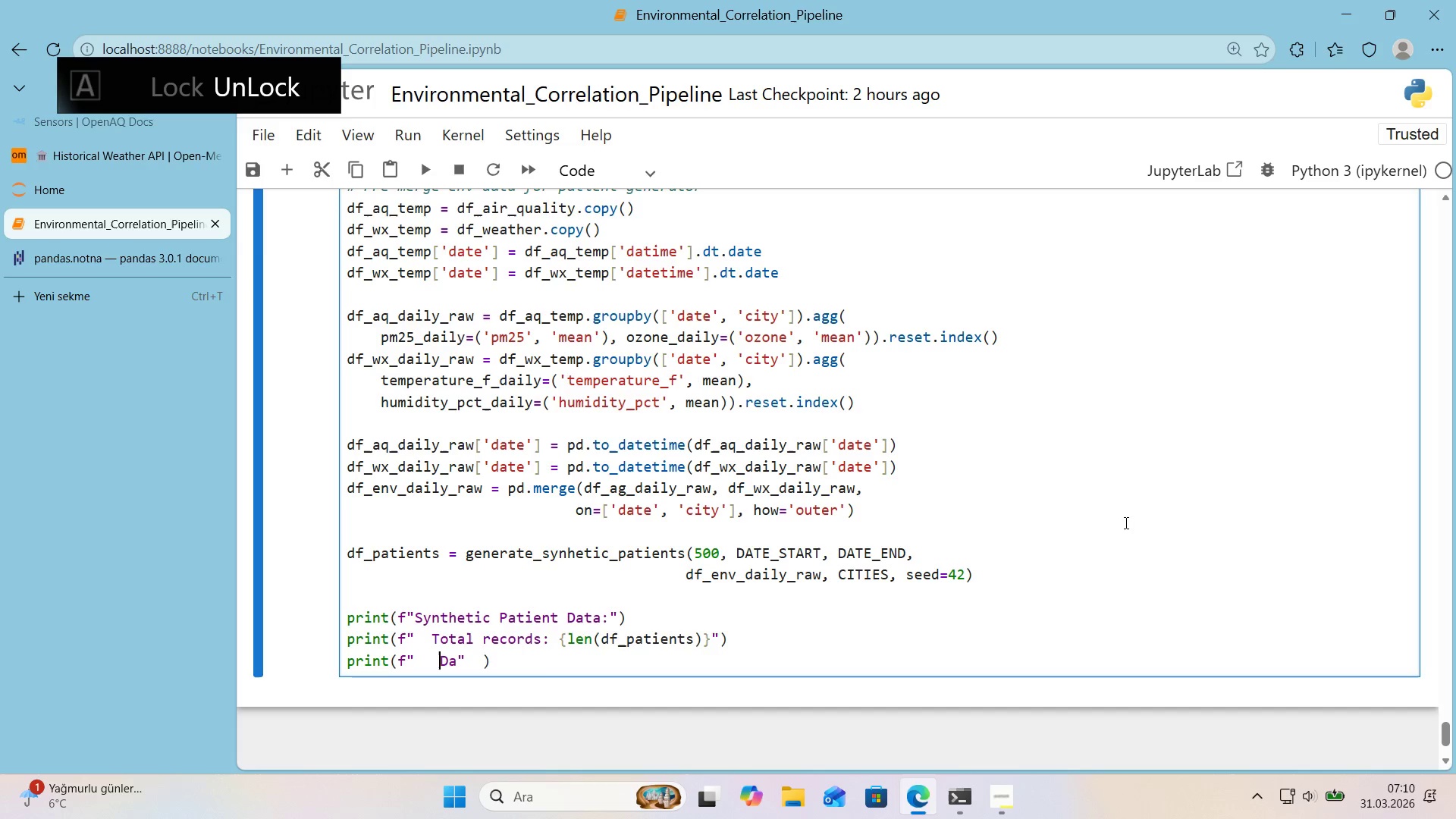 
key(Backspace)
 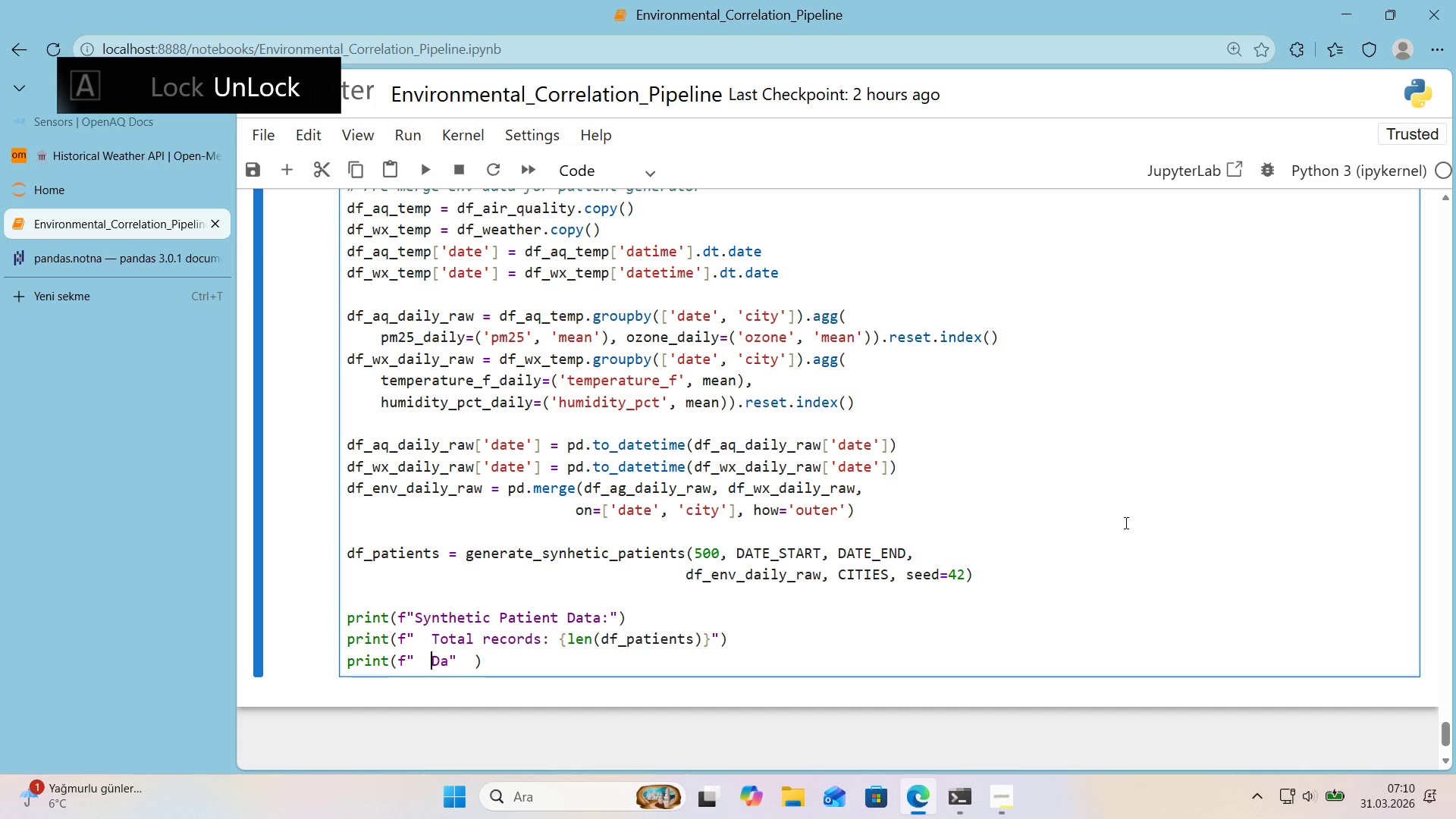 
key(ArrowRight)
 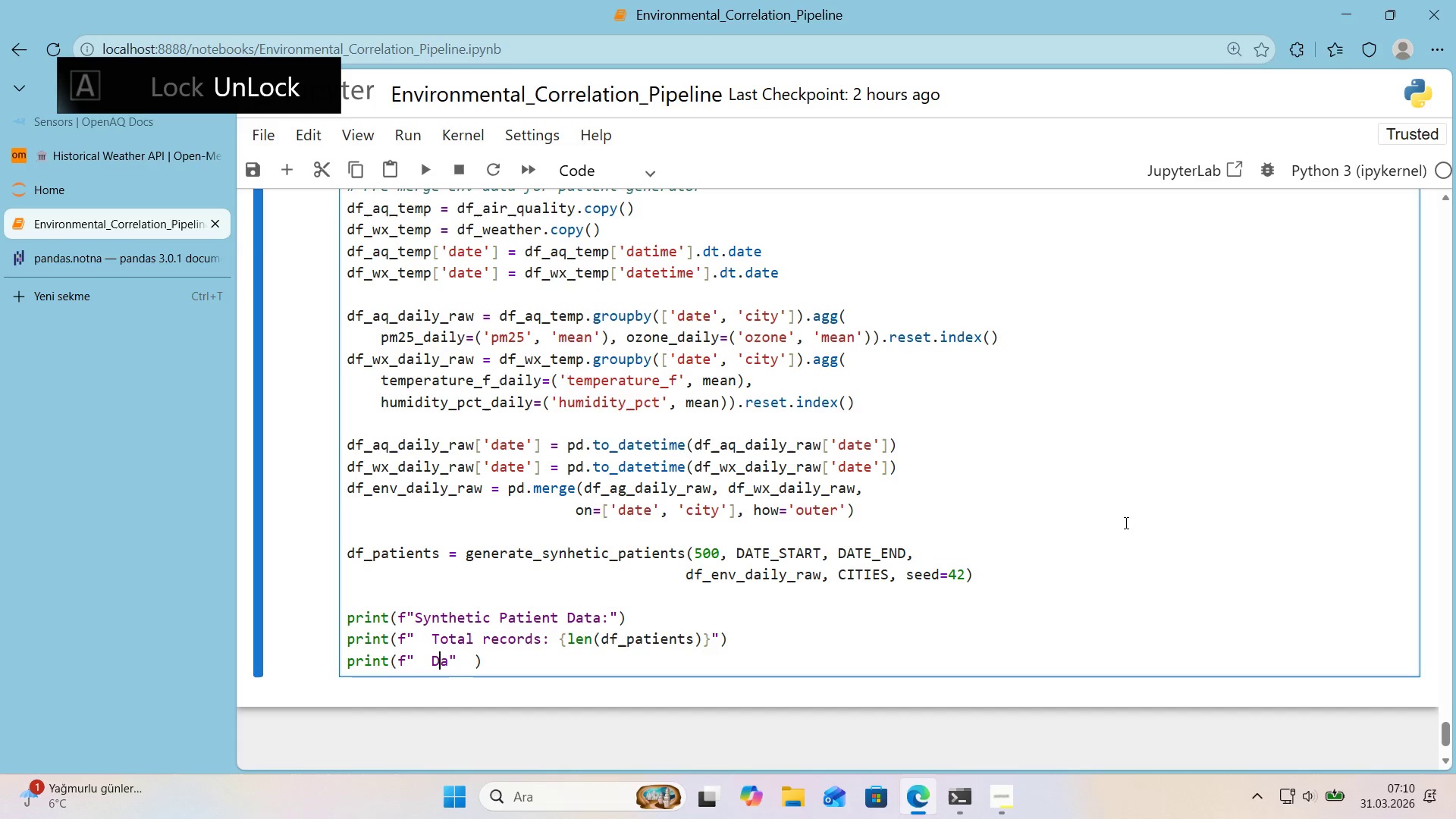 
key(ArrowRight)
 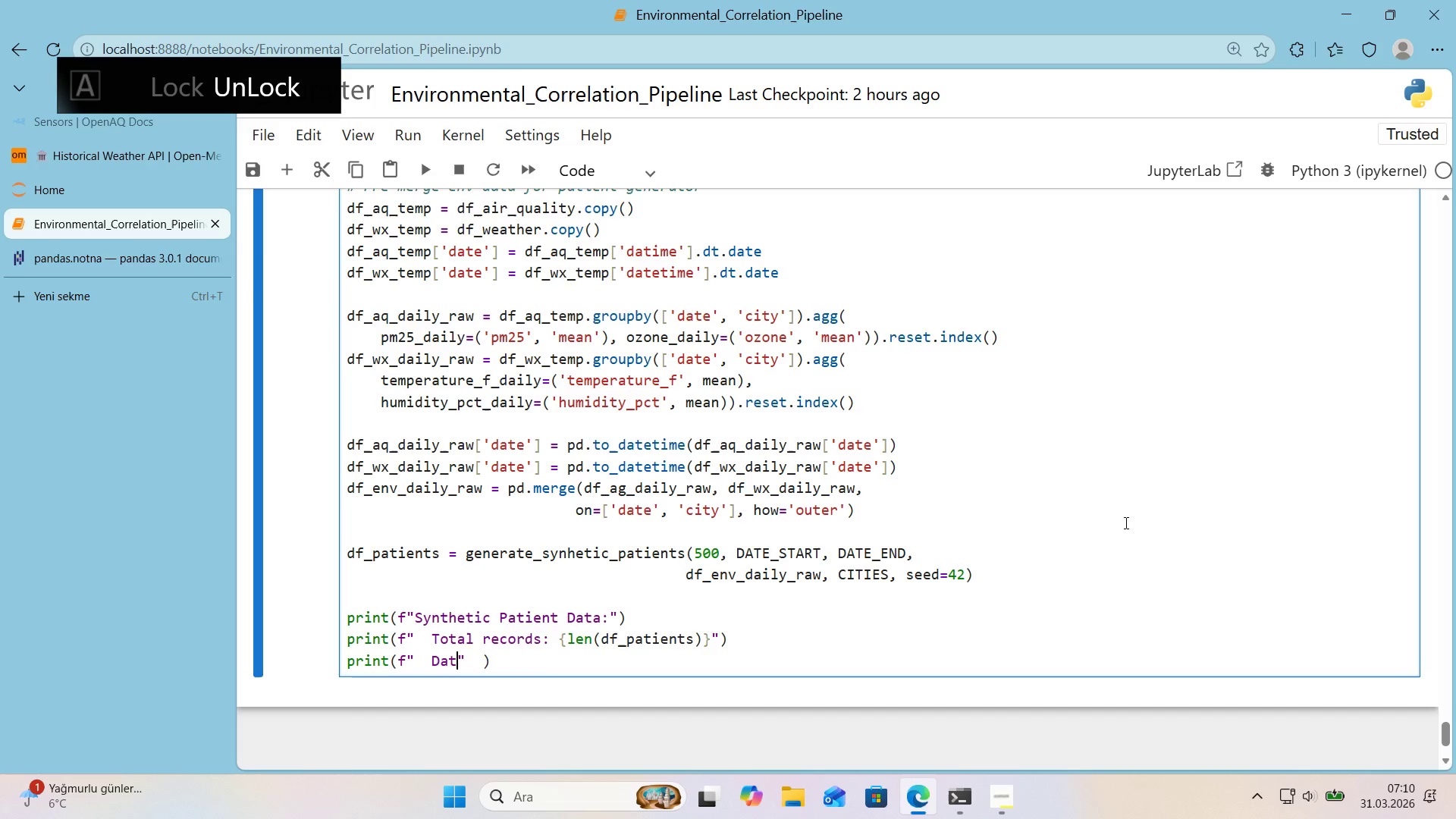 
type(te ramge)
key(Backspace)
key(Backspace)
key(Backspace)
type(nge> )
 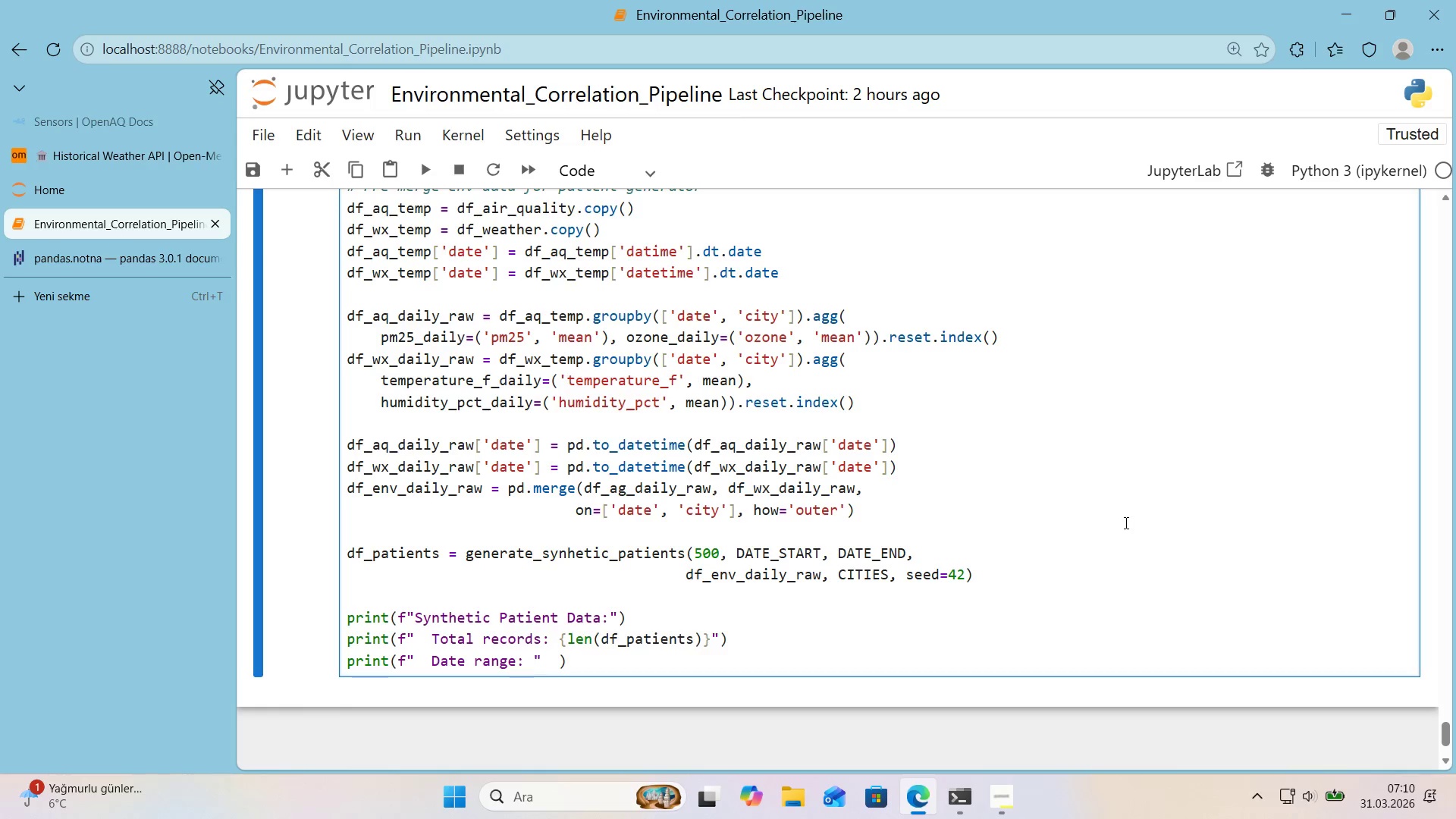 
key(Alt+Control+7)
 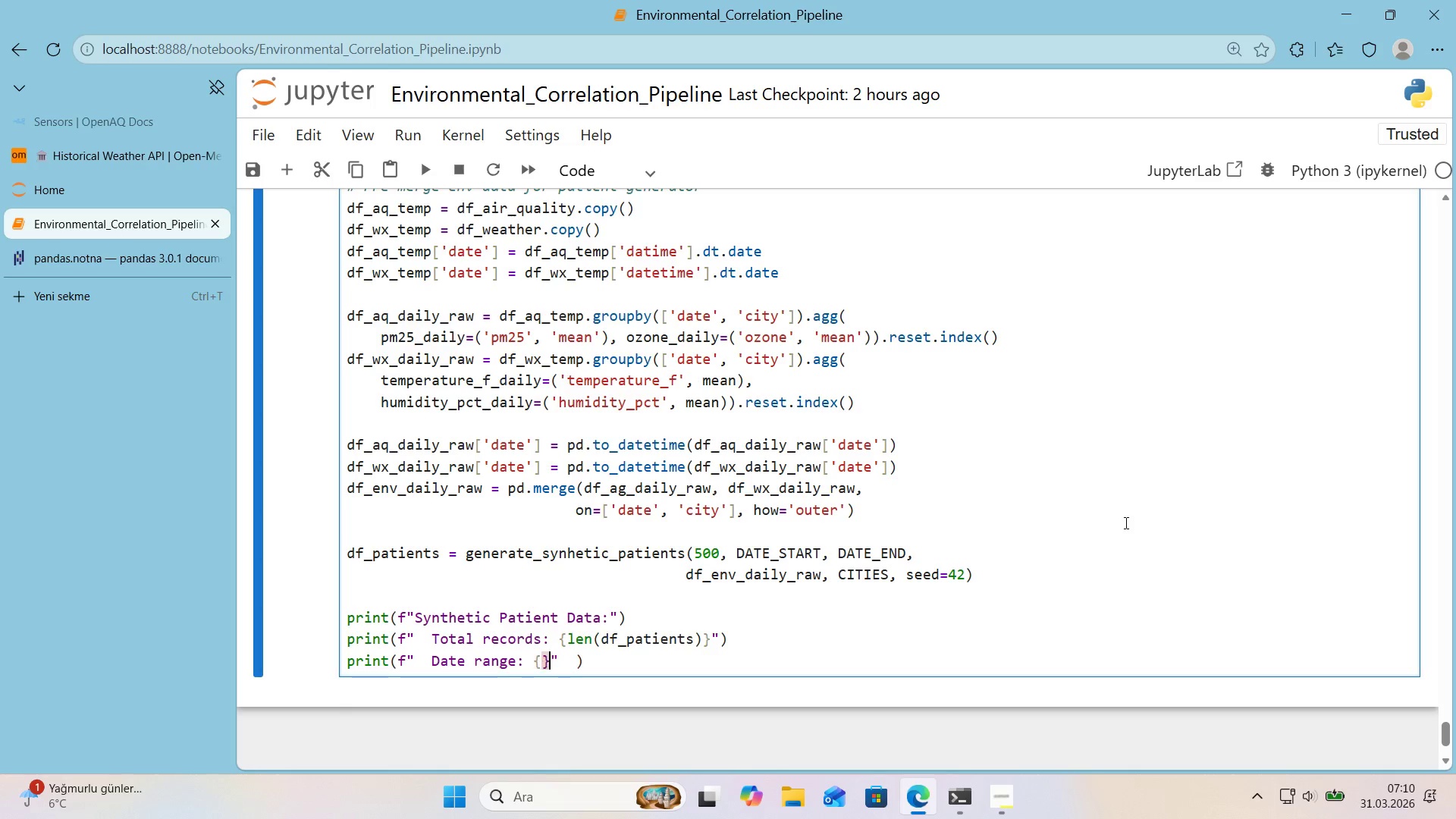 
key(Alt+Control+0)
 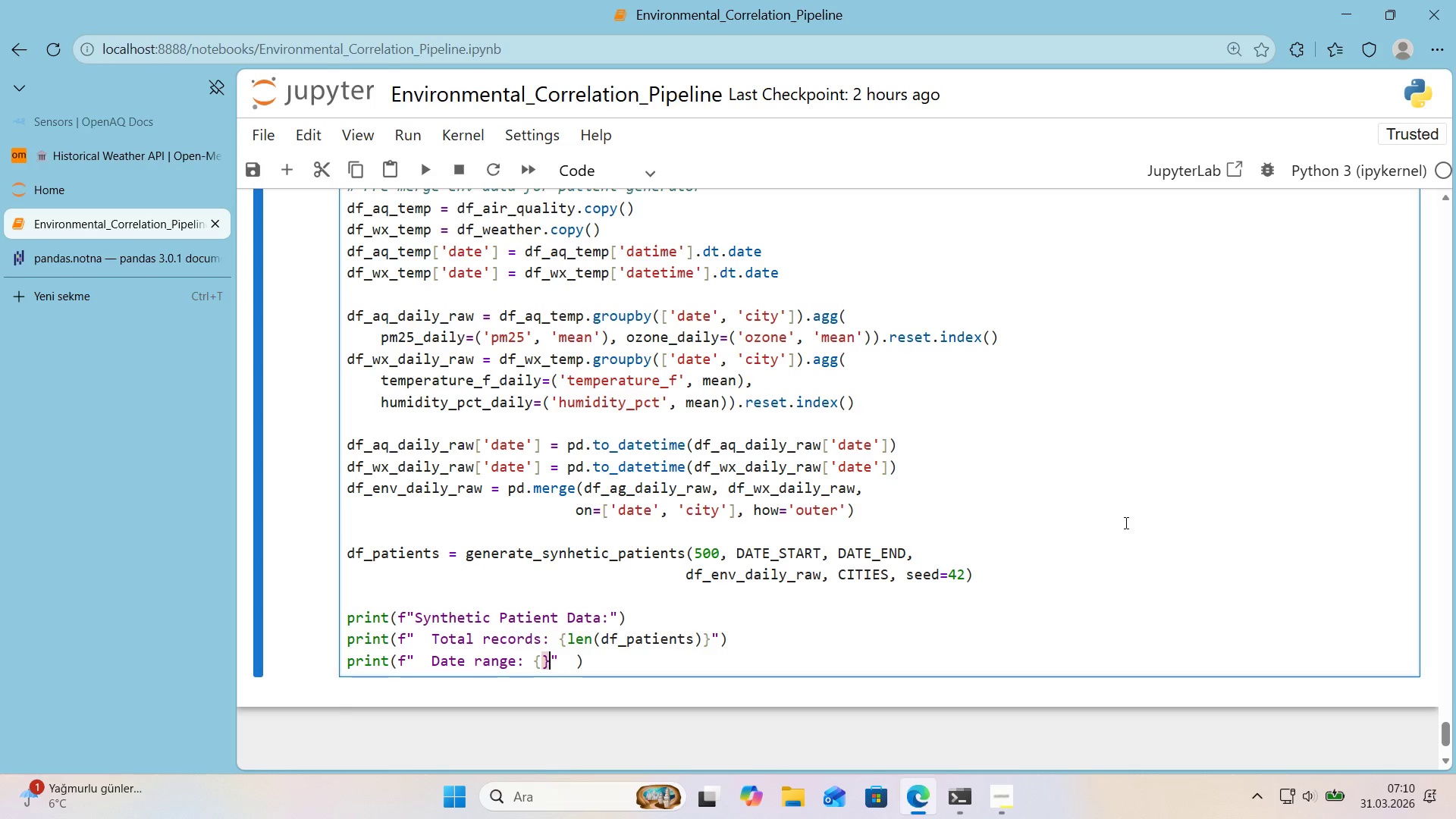 
key(ArrowLeft)
 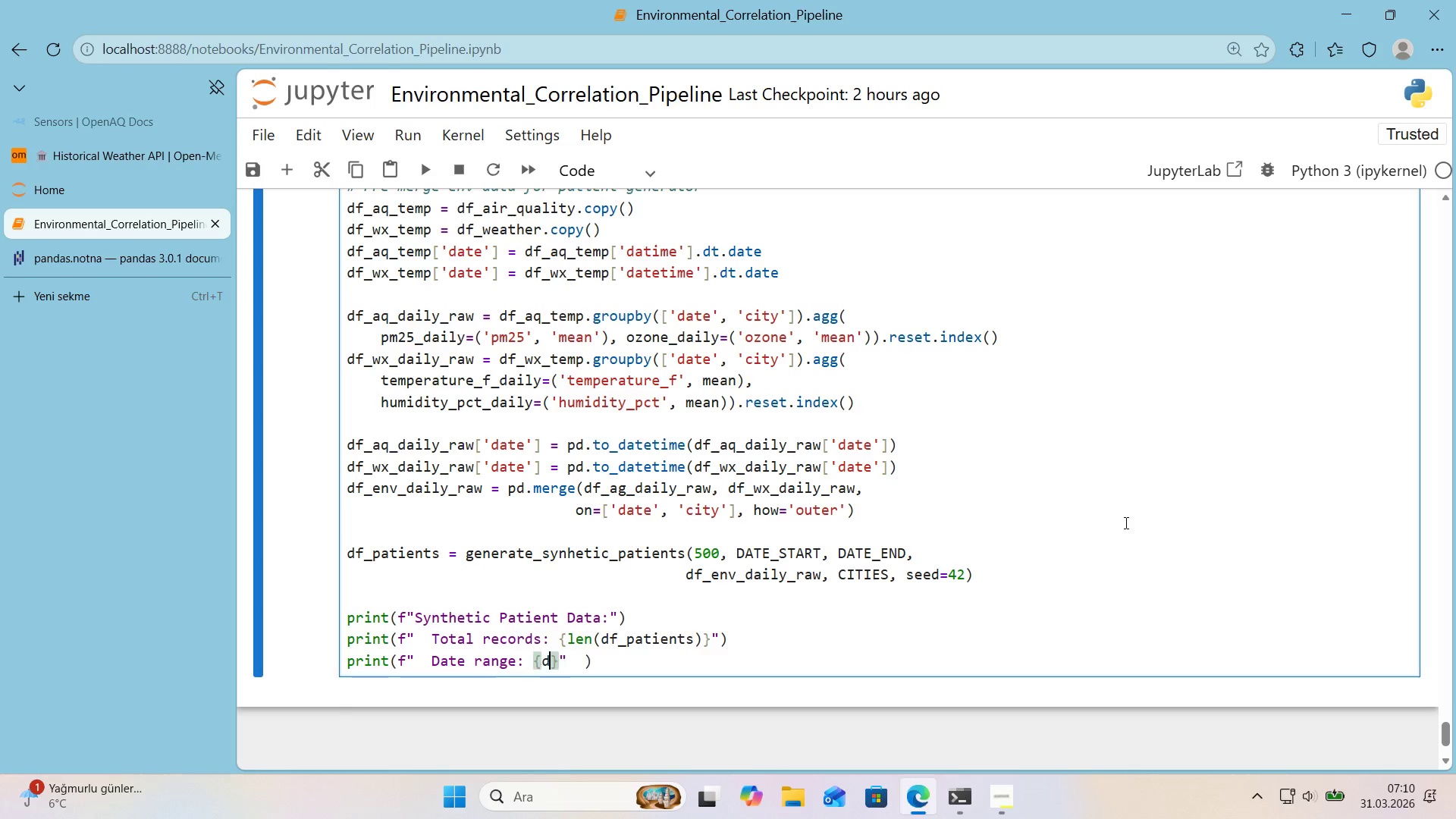 
type(df_pat'ents)
 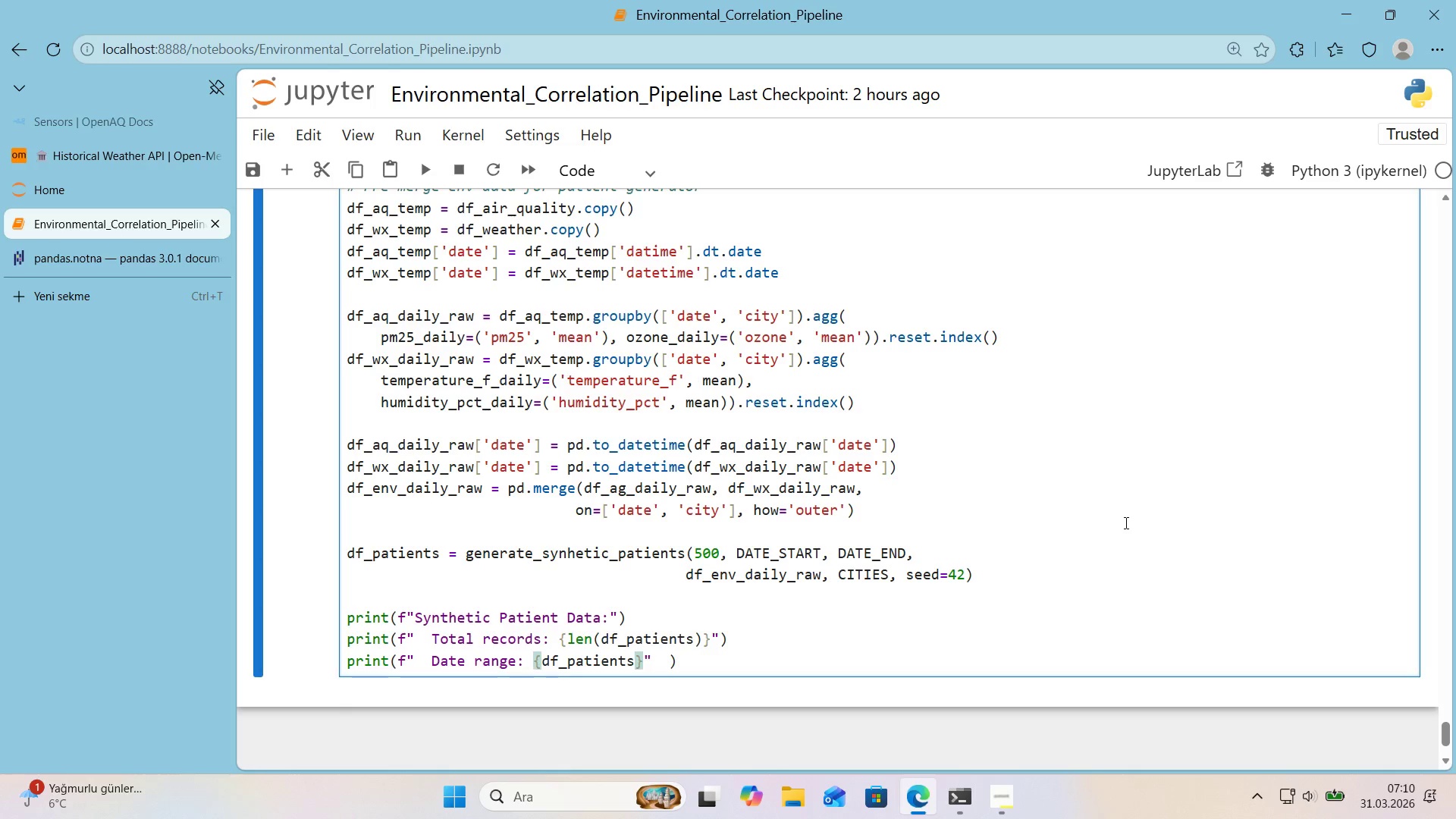 
key(Alt+Control+8)
 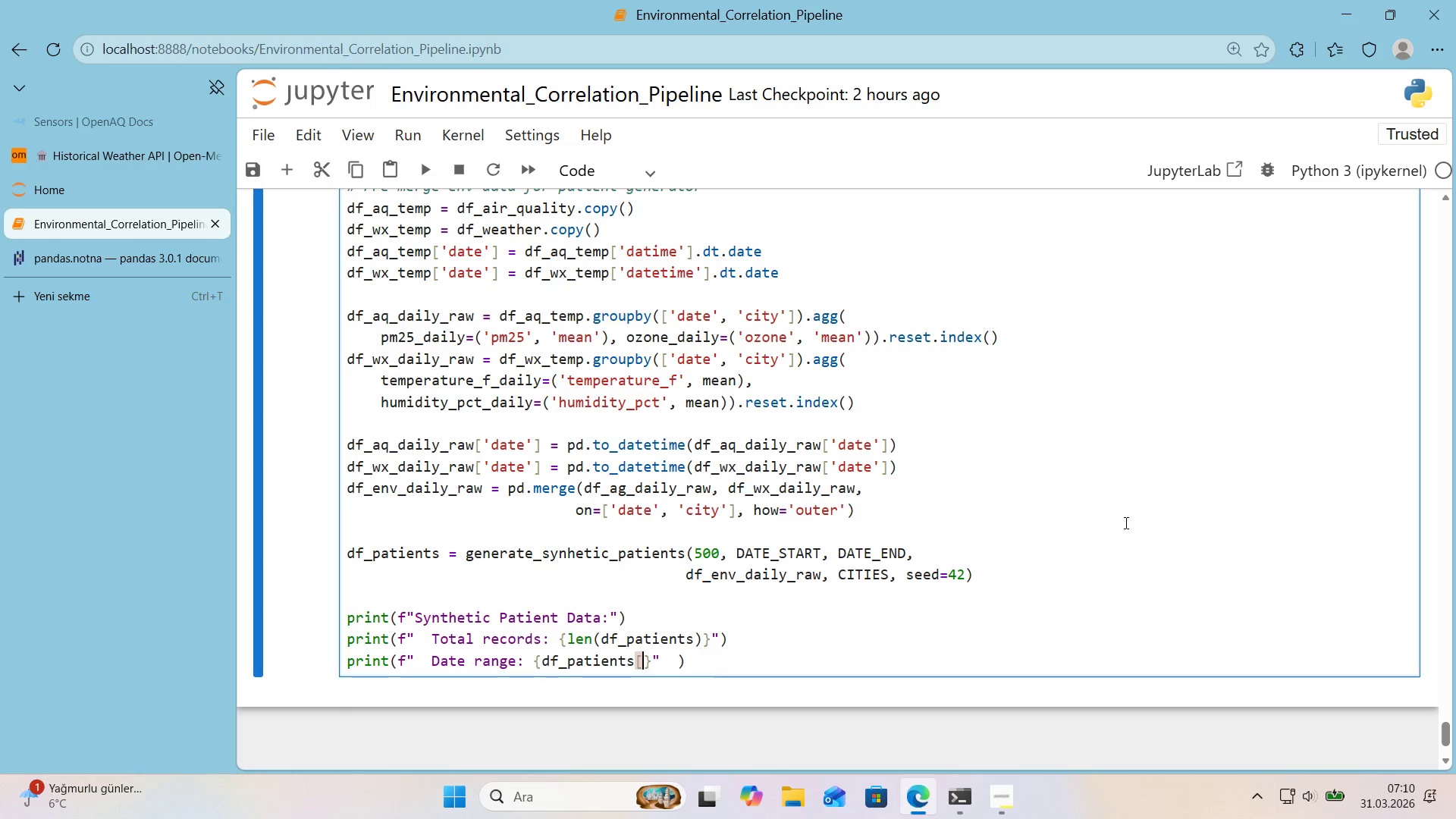 
key(Alt+Control+9)
 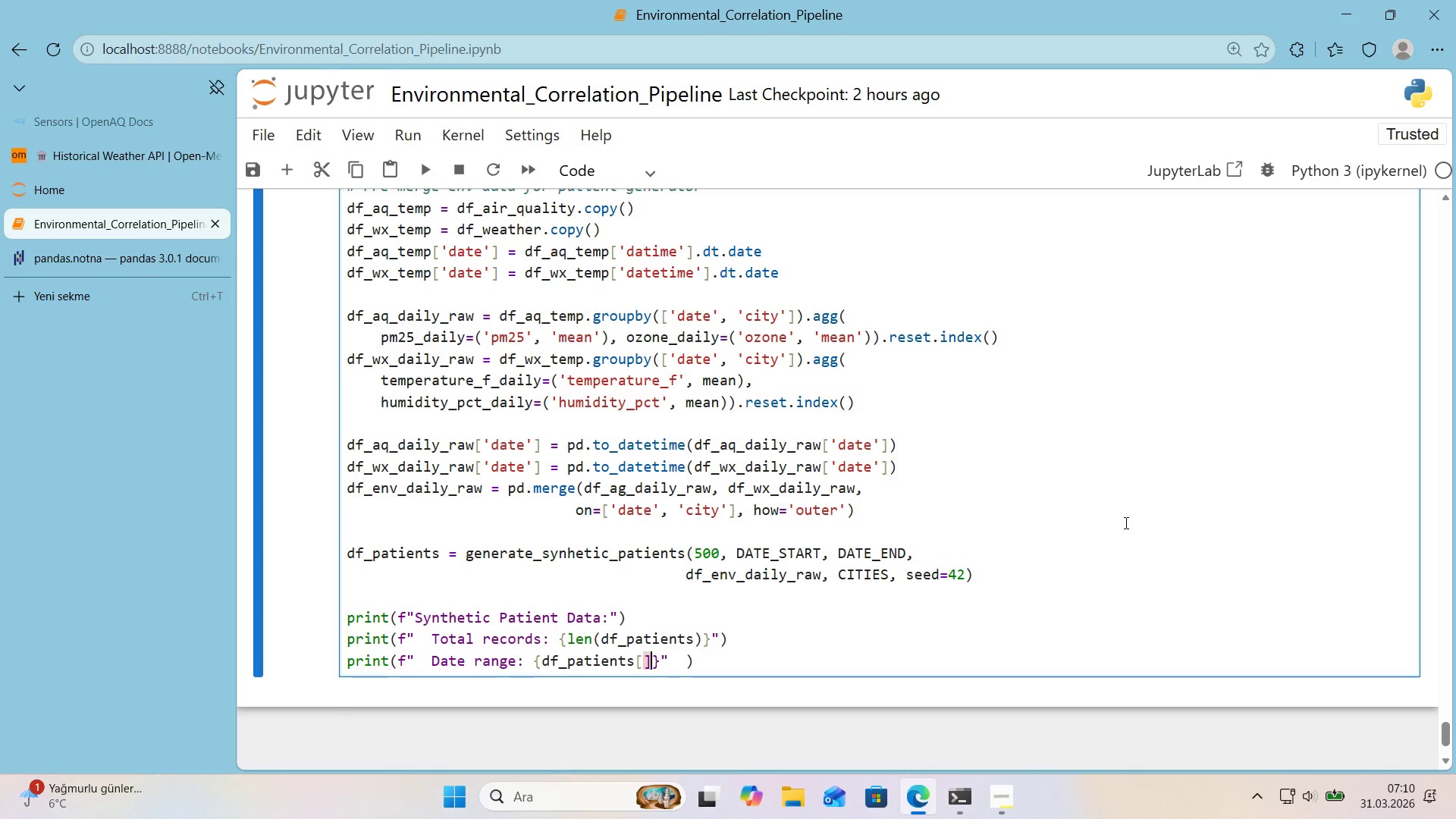 
key(ArrowLeft)
 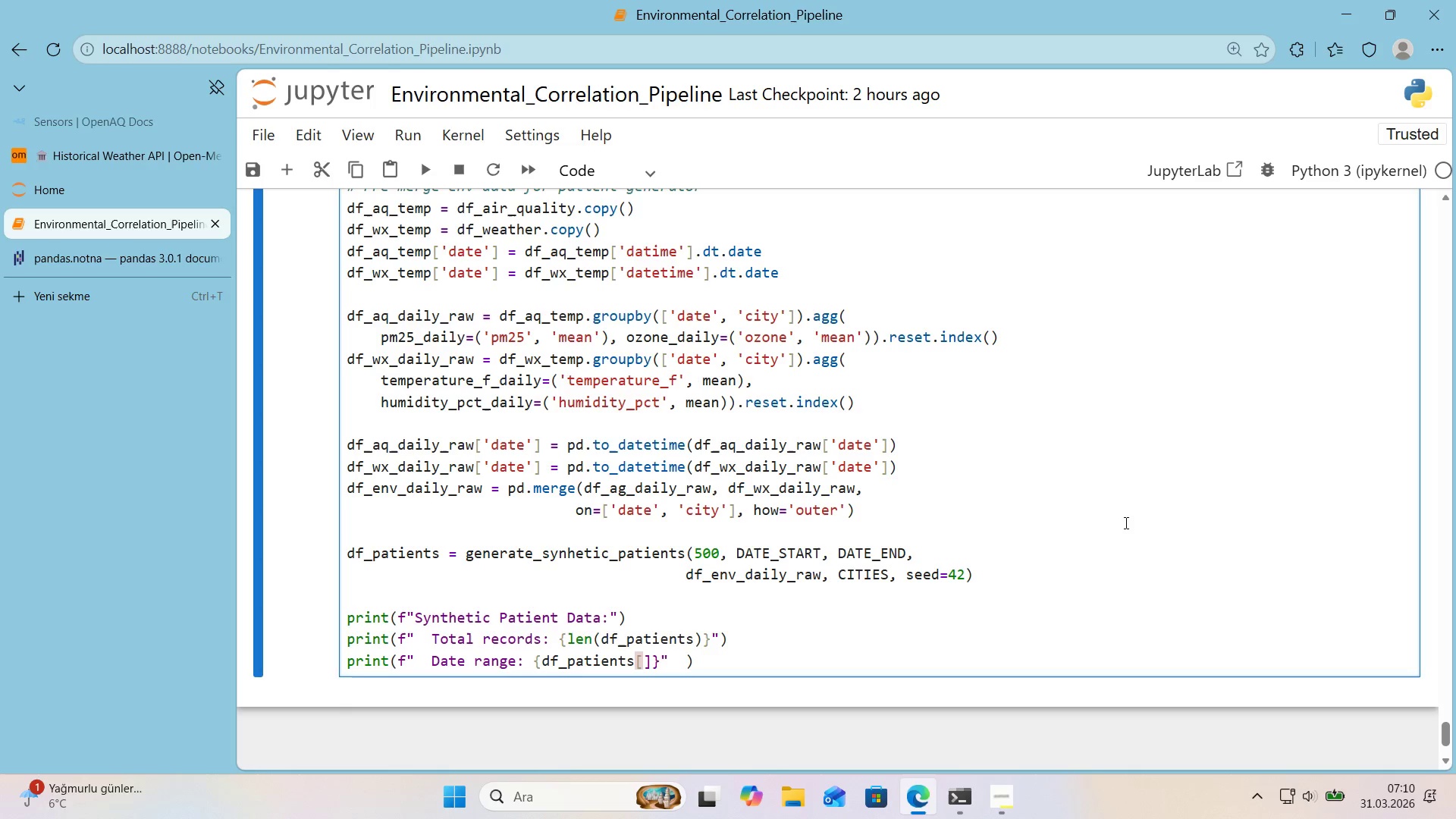 
type(@@)
 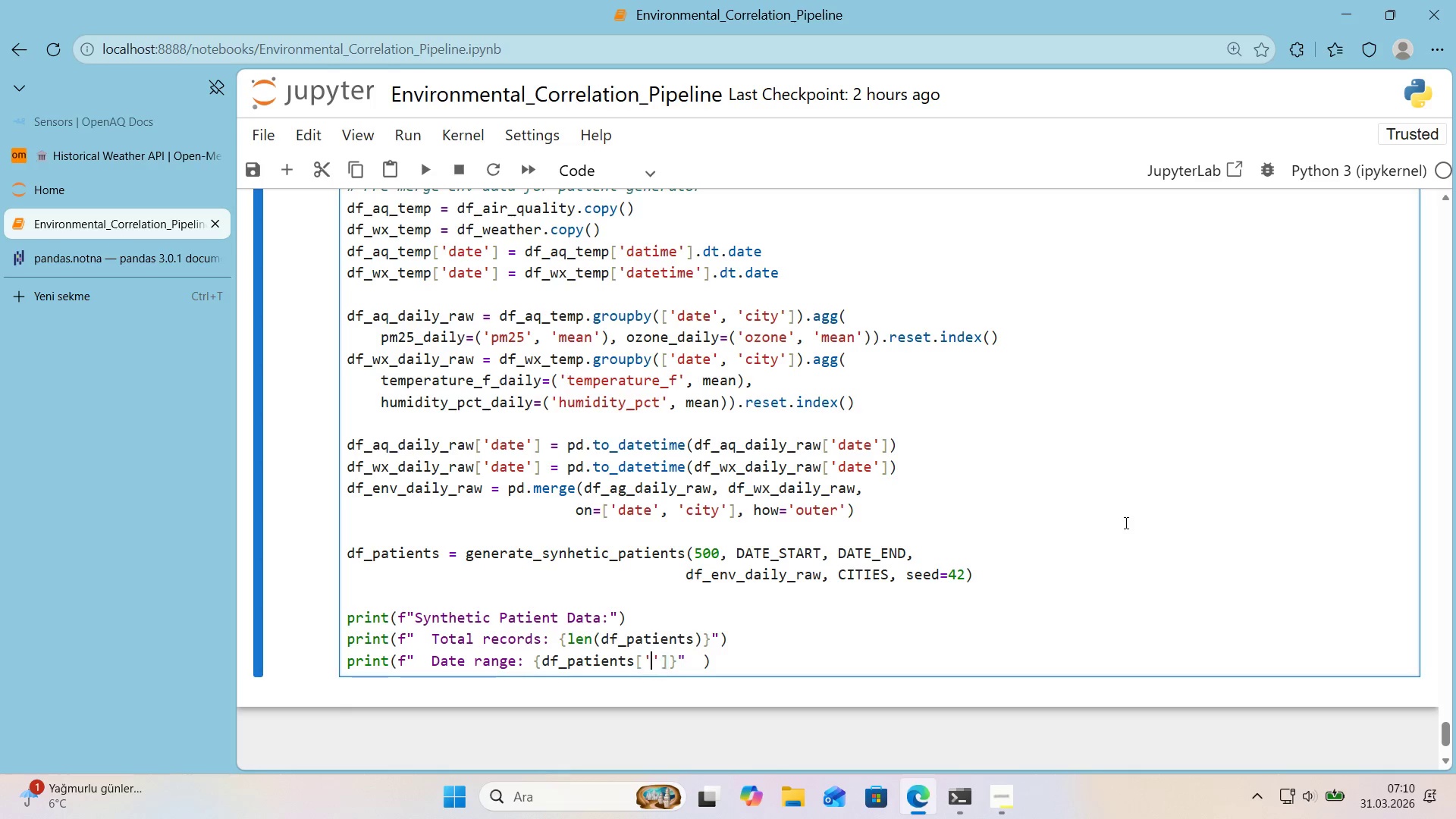 
key(ArrowLeft)
 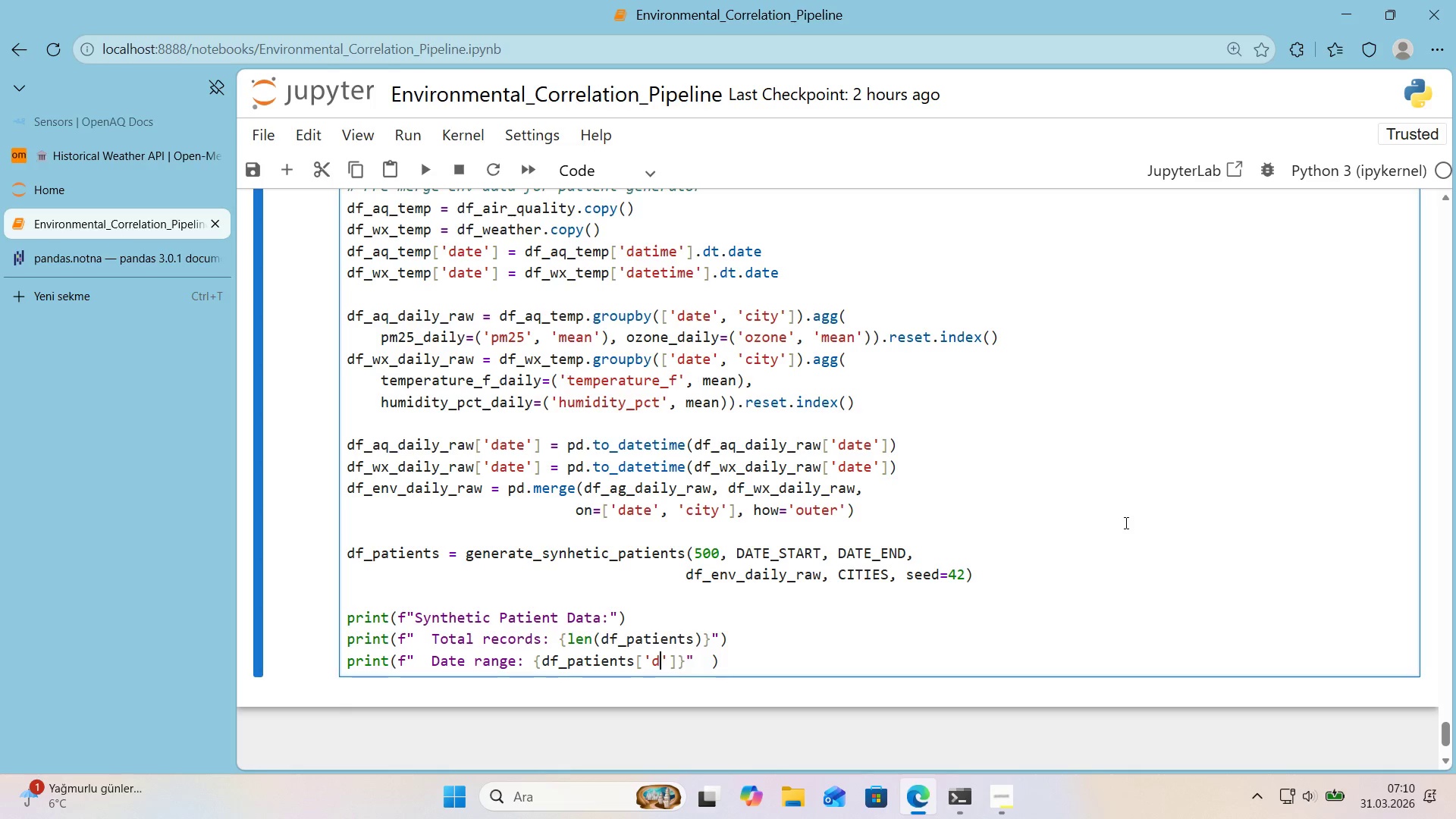 
type(date)
 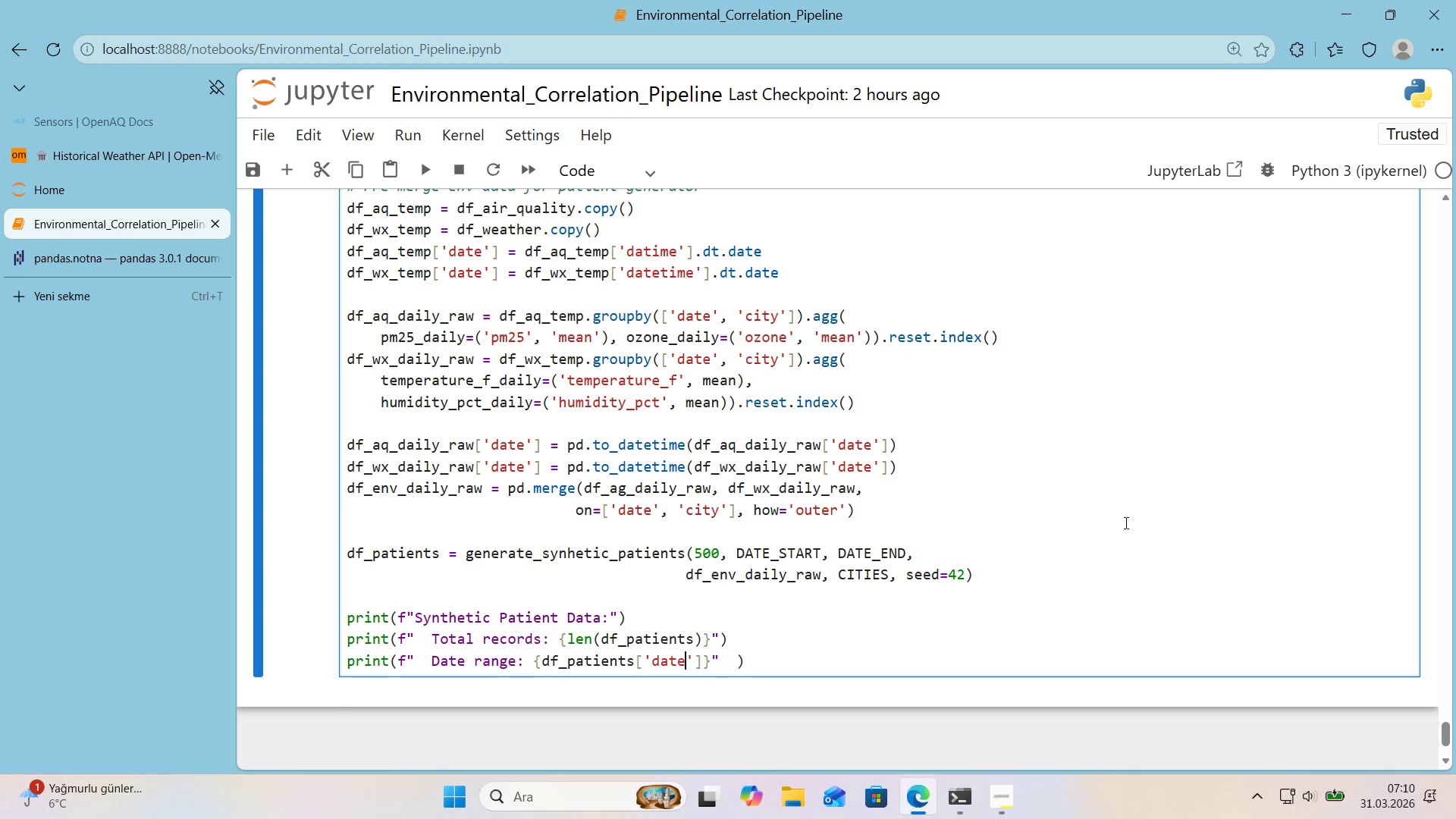 
key(ArrowRight)
 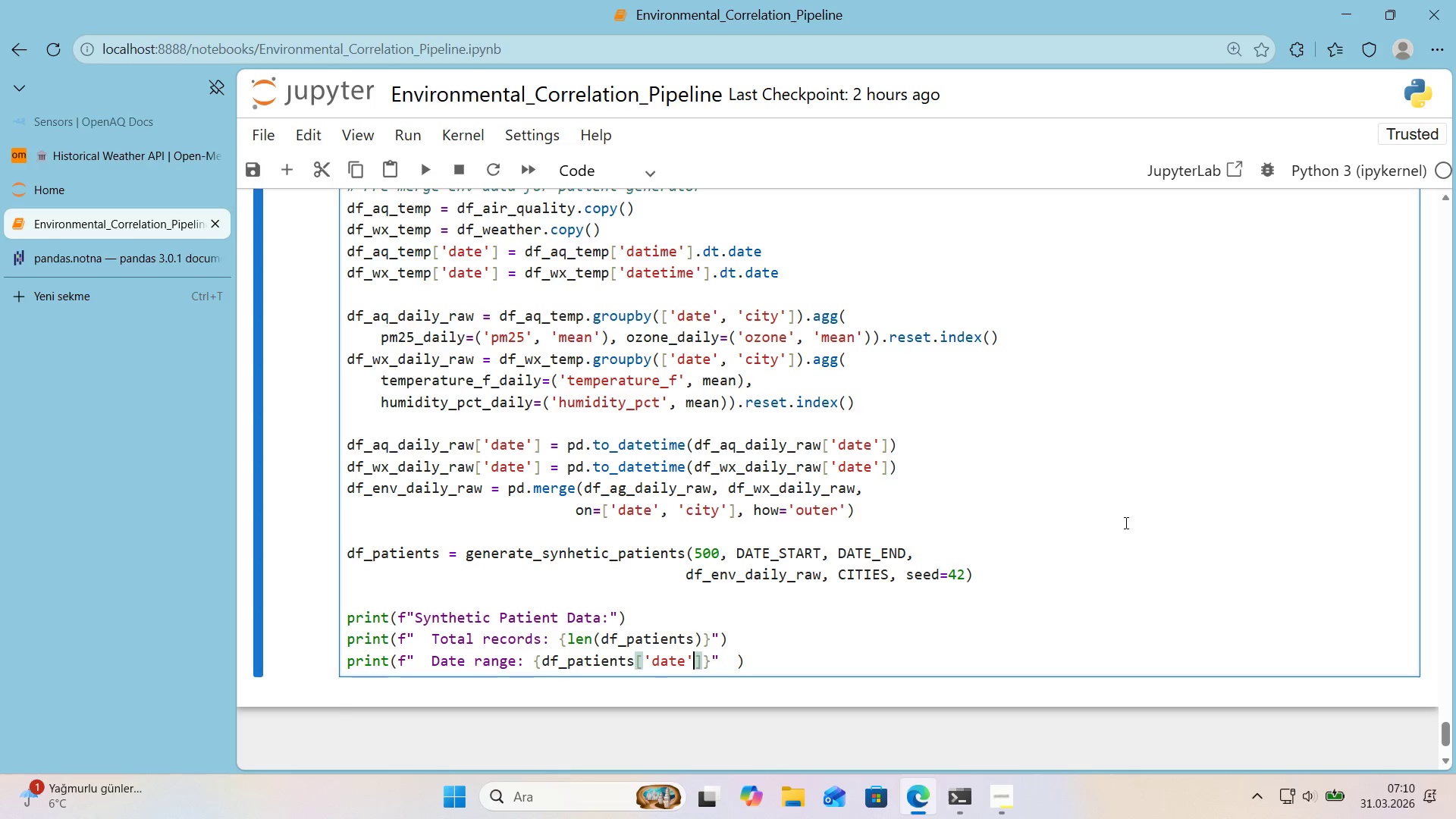 
key(ArrowRight)
 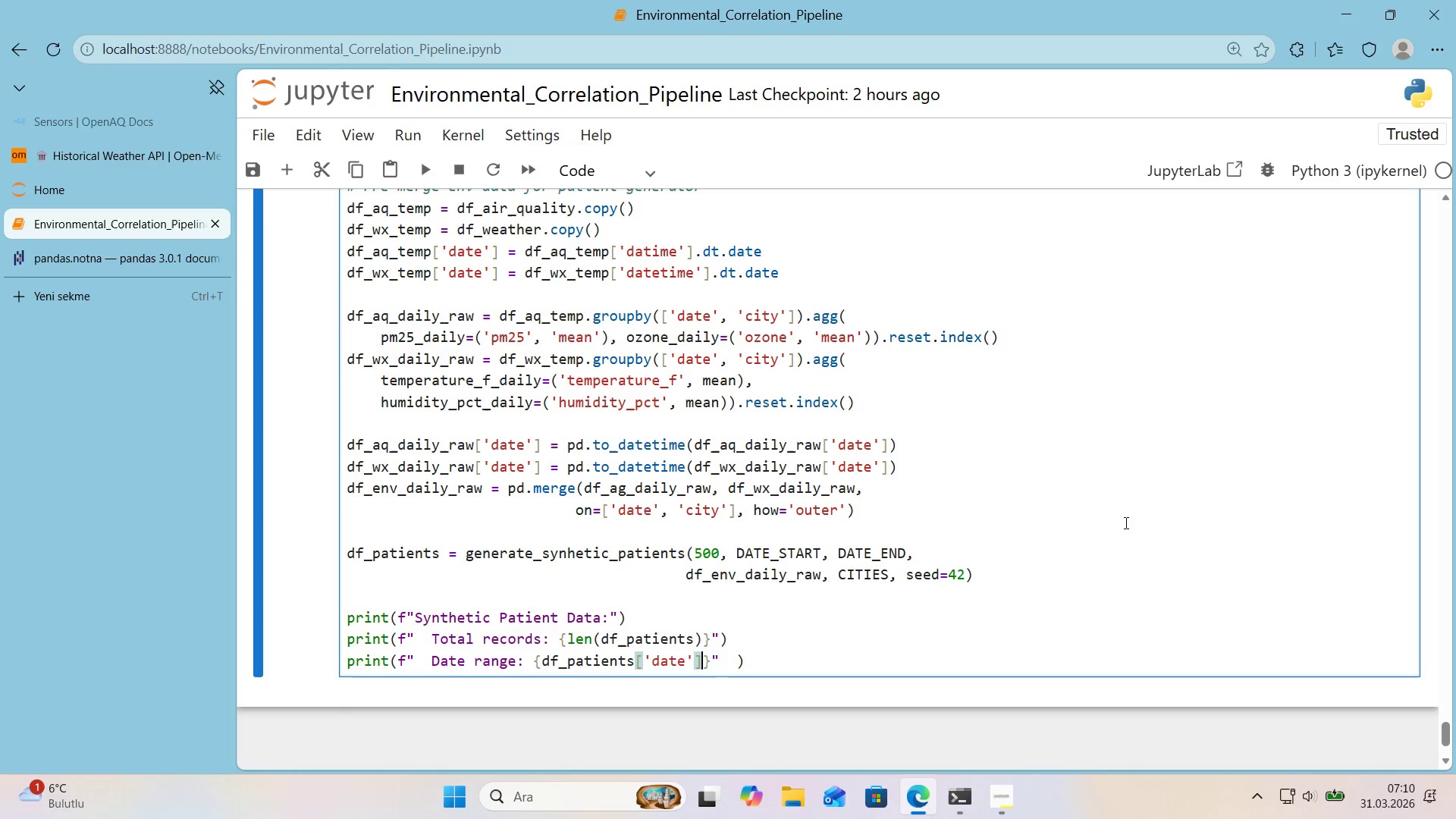 
type(.m'n*(.date*()
 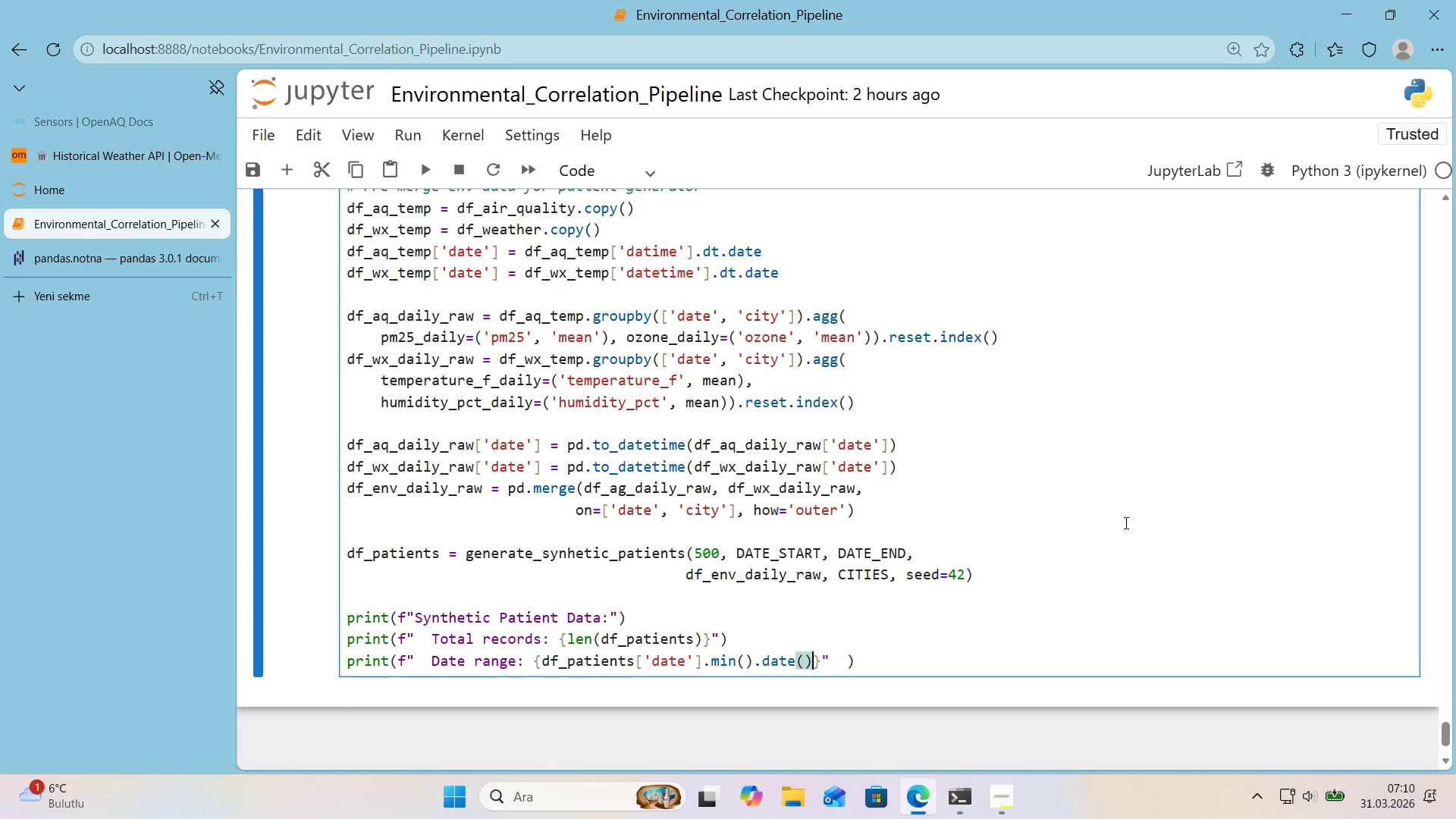 
key(ArrowRight)
 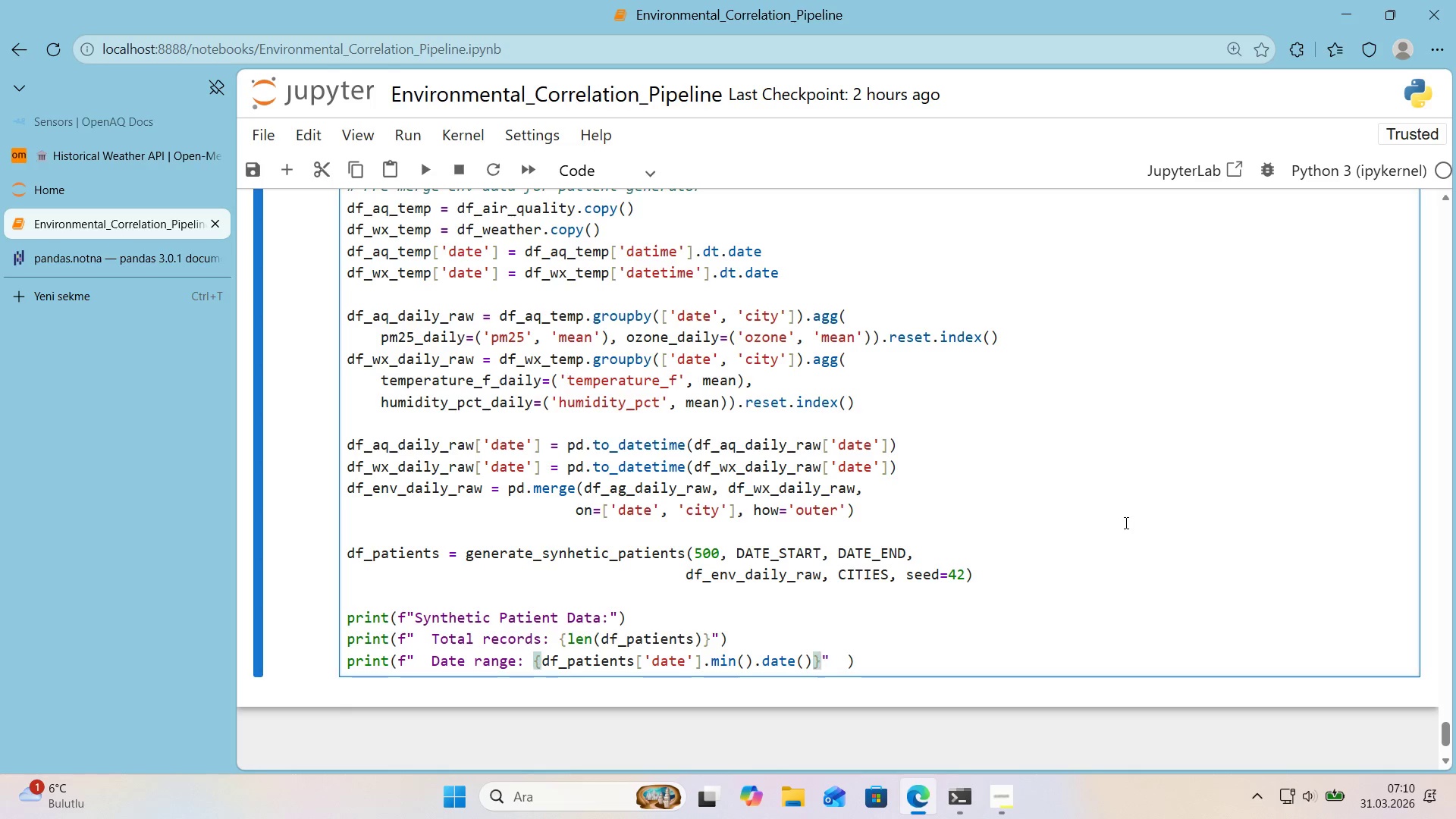 
type( to )
 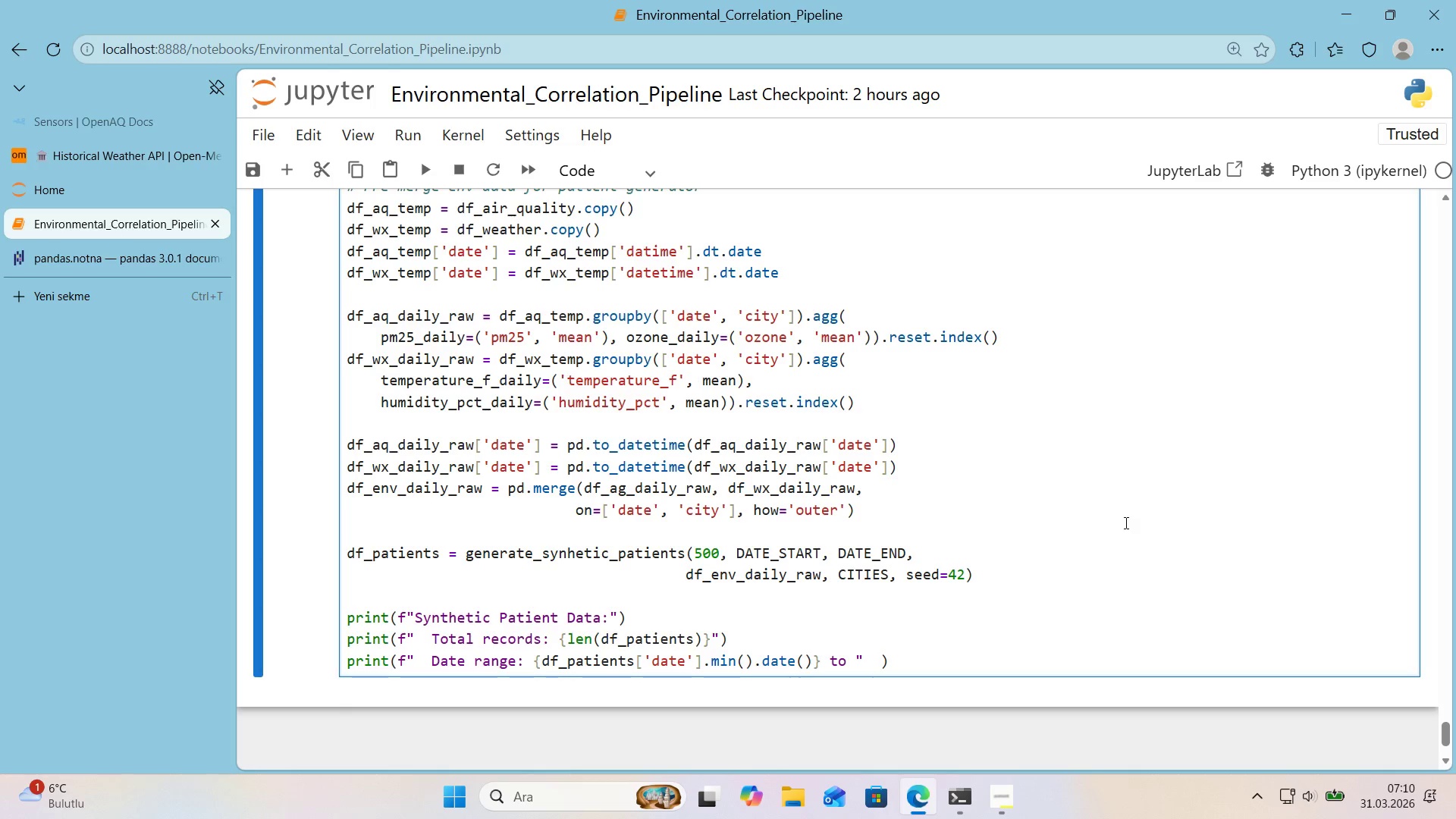 
key(Alt+Control+7)
 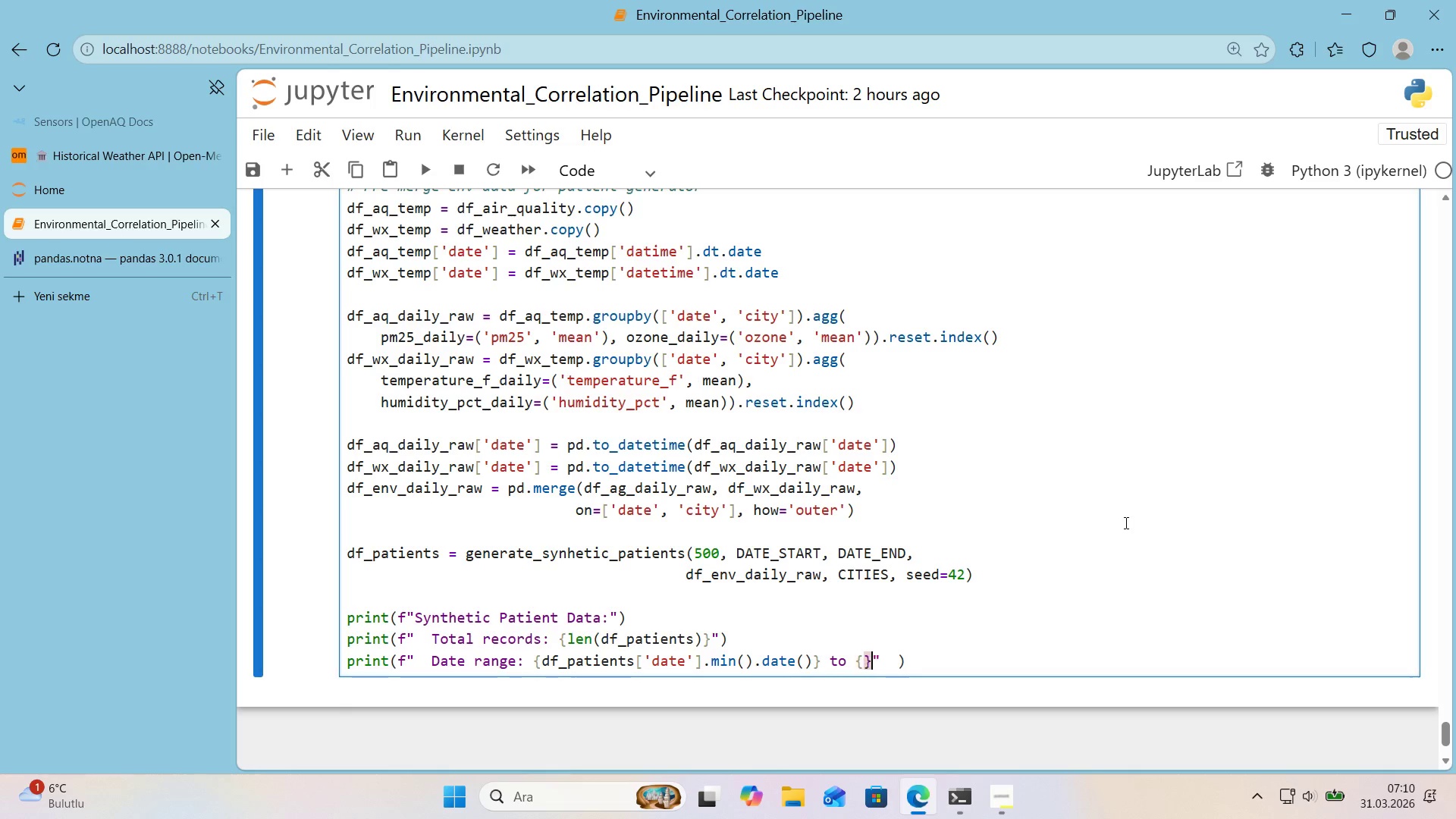 
key(Alt+Control+0)
 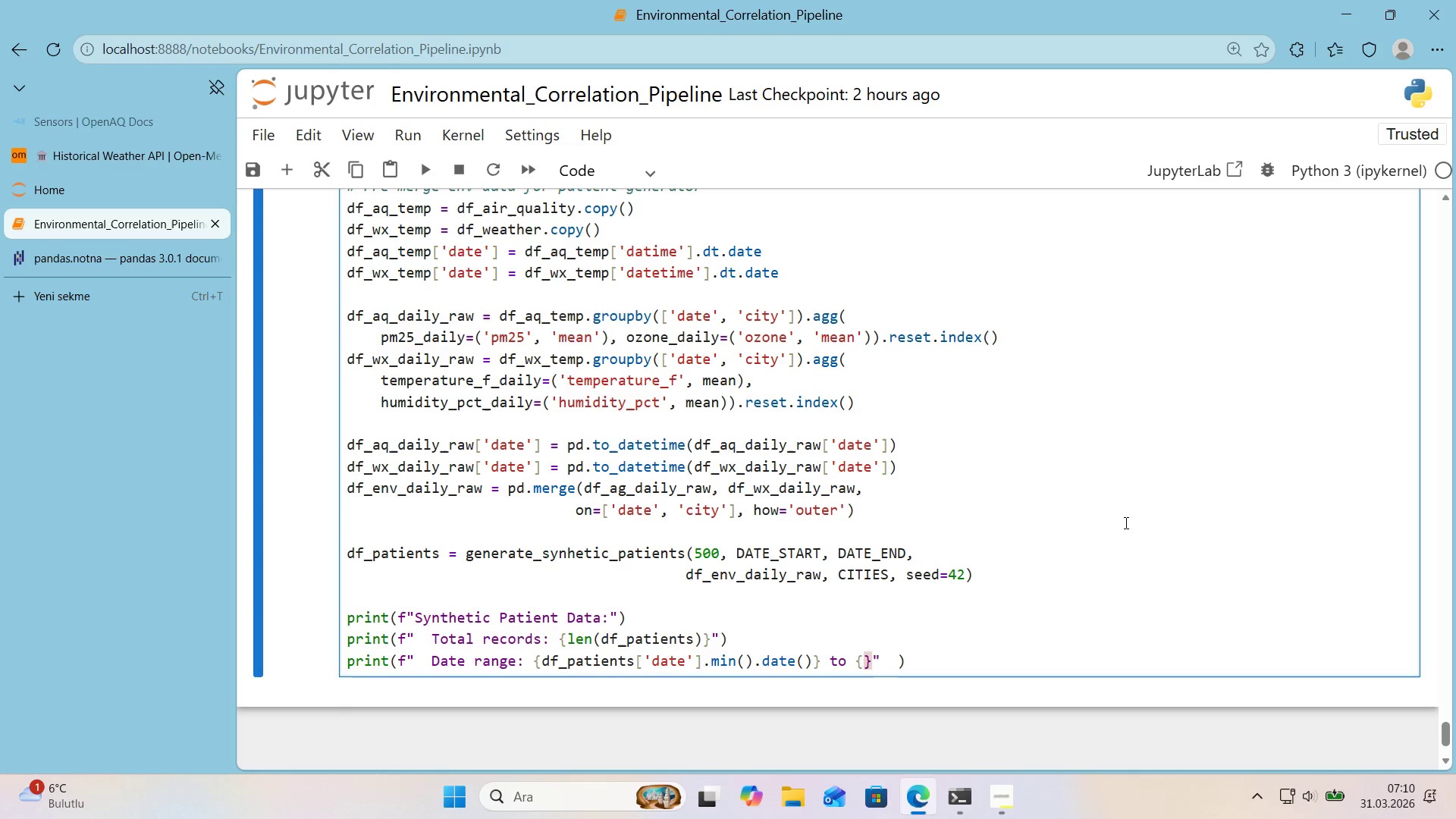 
key(ArrowLeft)
 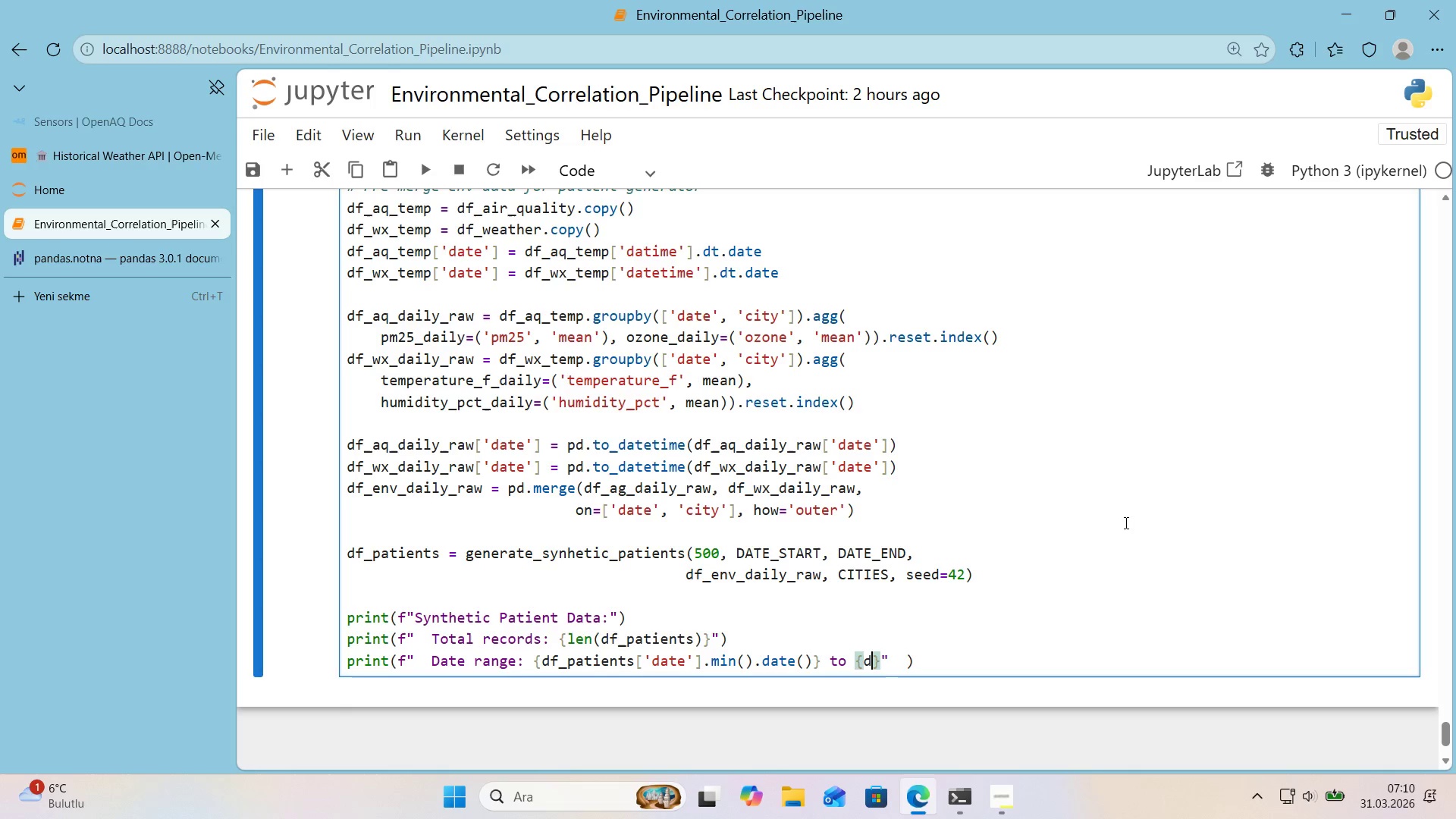 
type(df_pat'ents)
 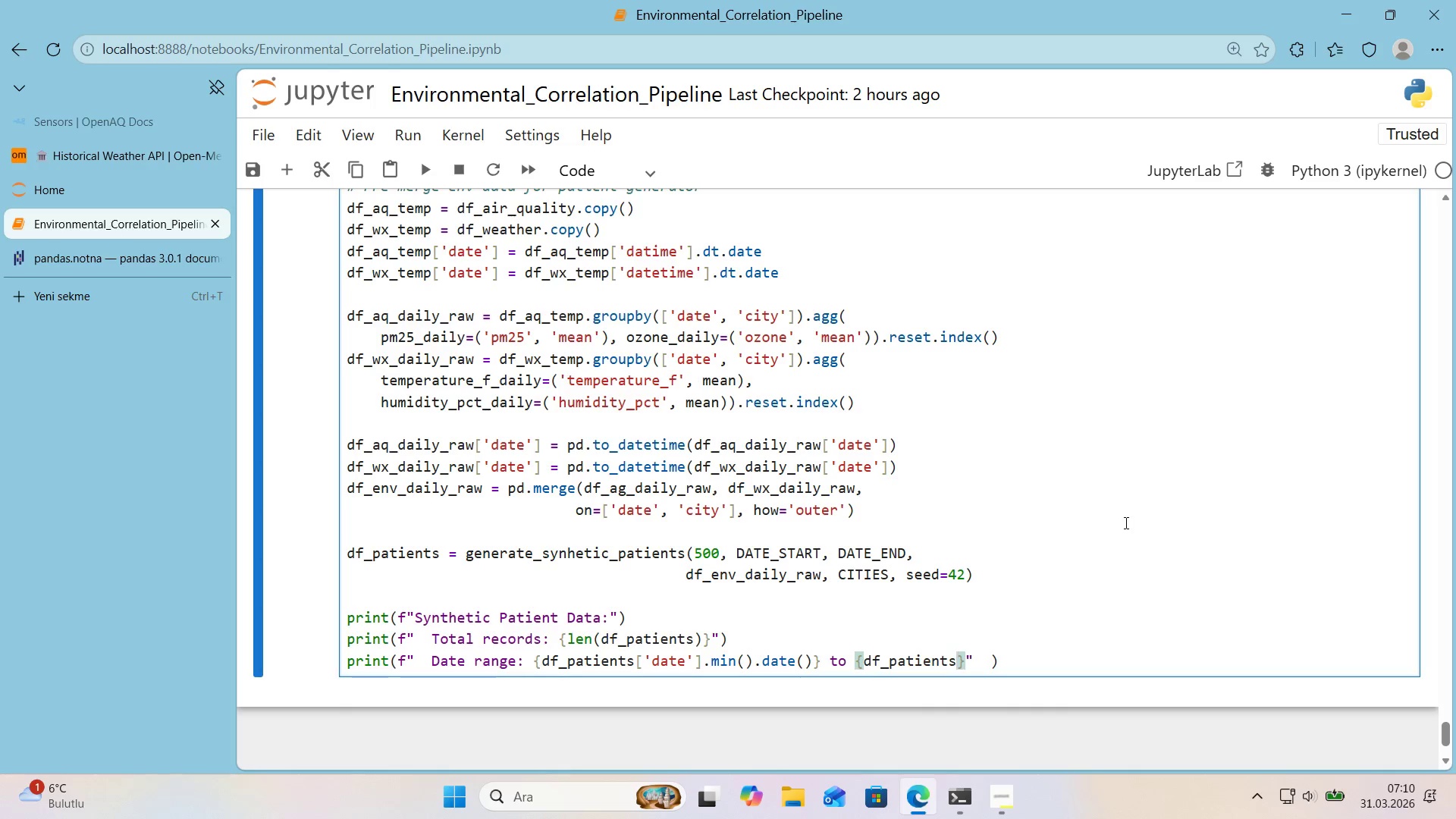 
key(Alt+Control+8)
 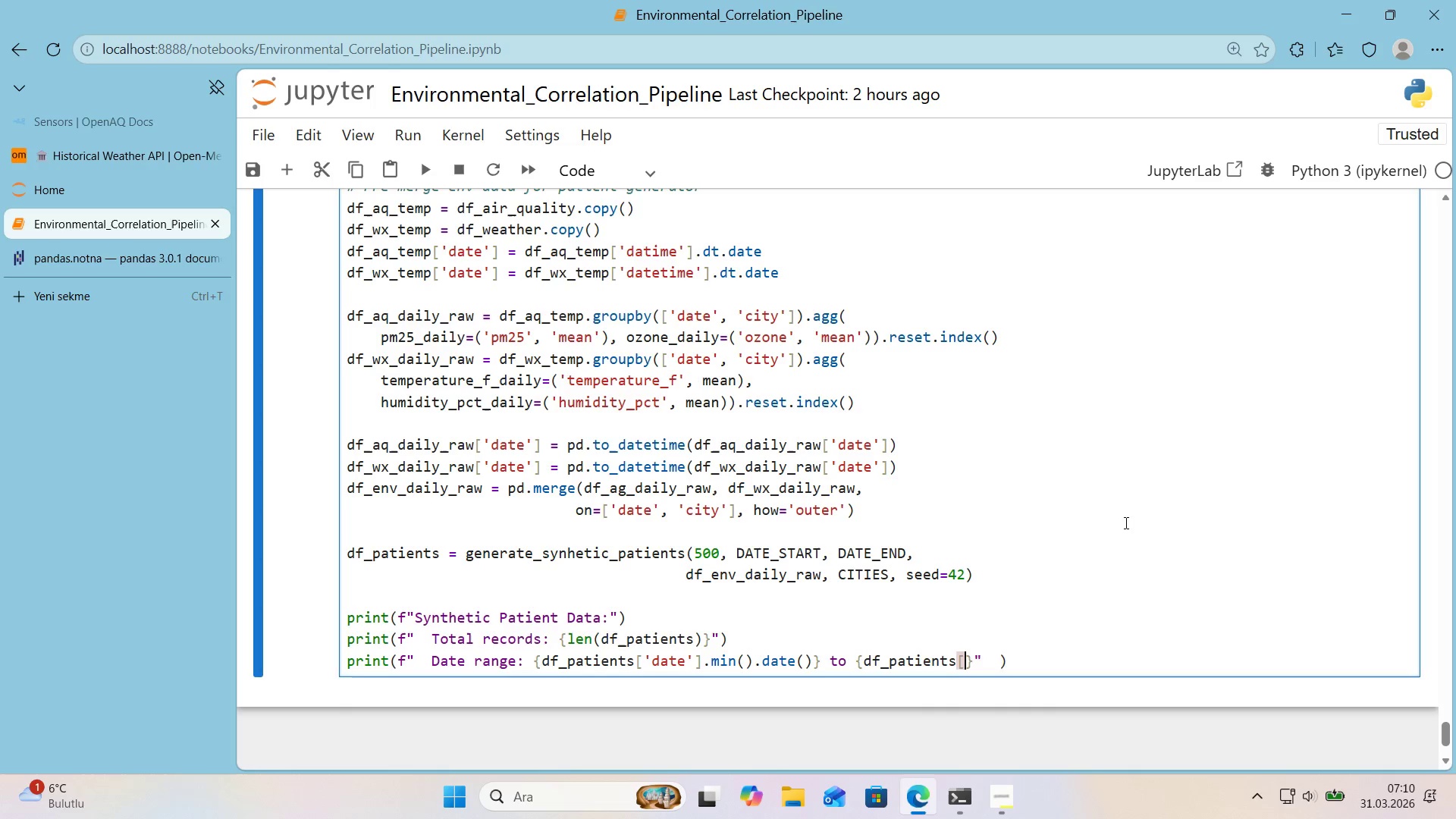 
key(Alt+Control+9)
 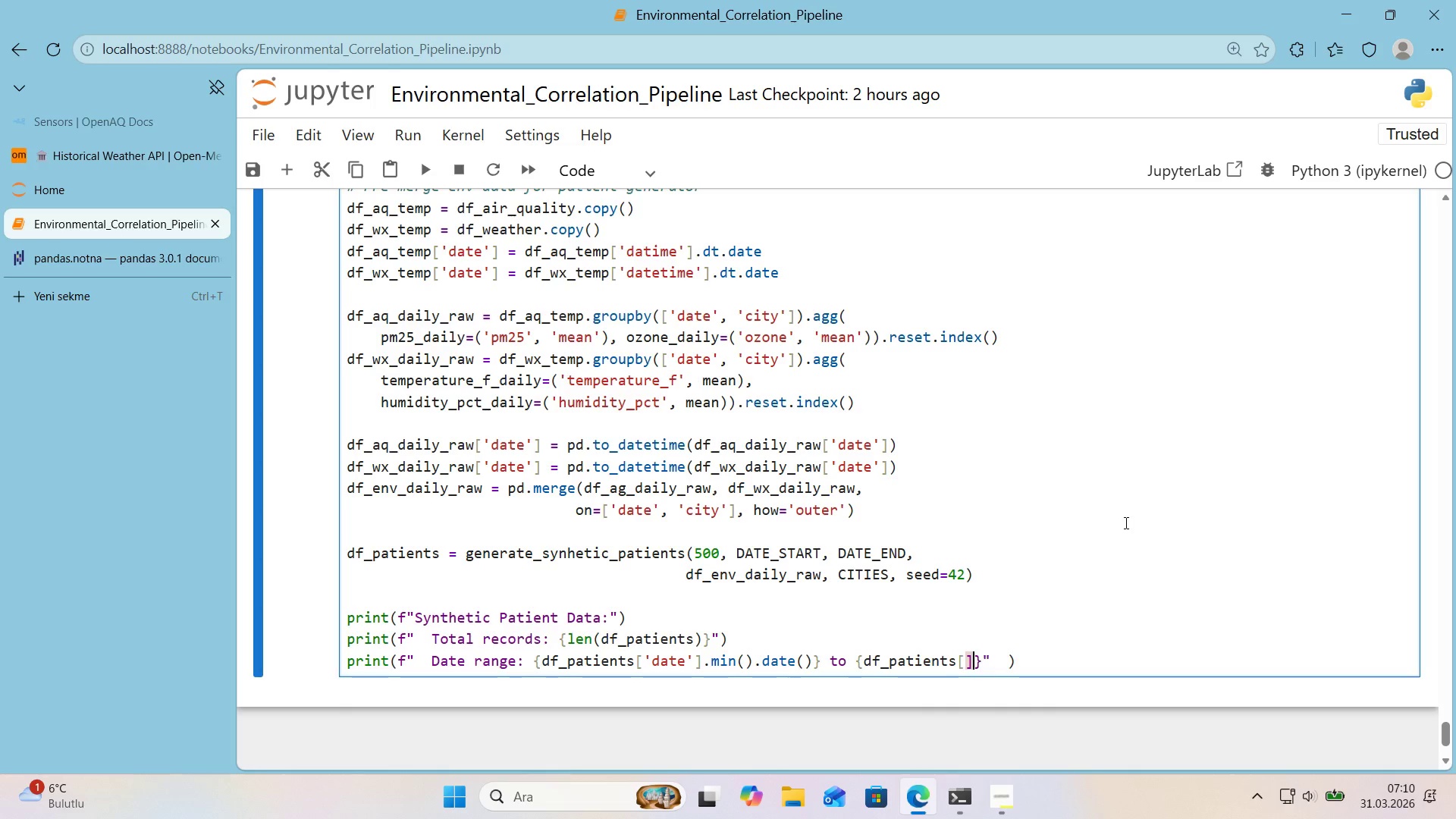 
key(ArrowLeft)
 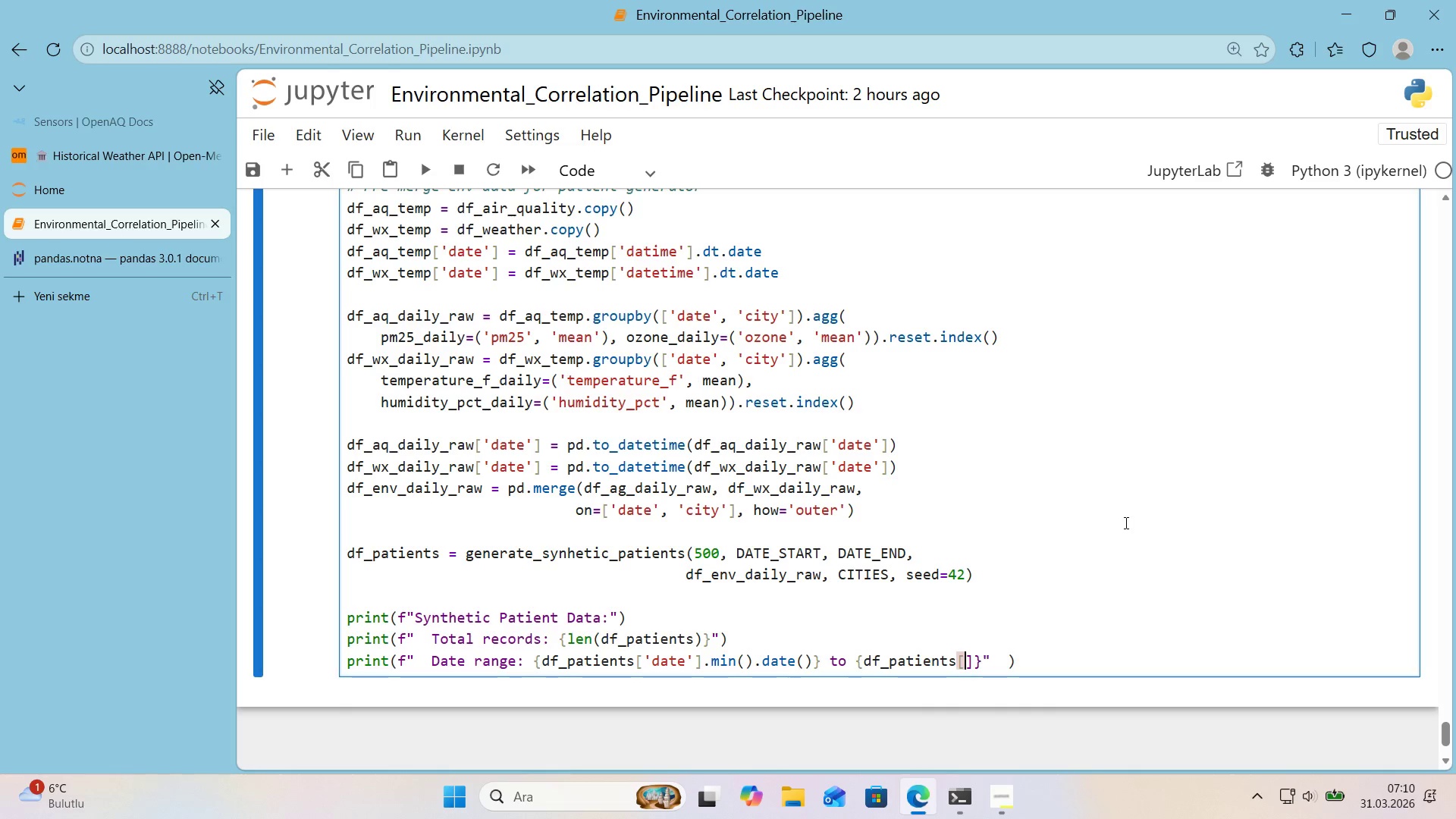 
type(@@)
 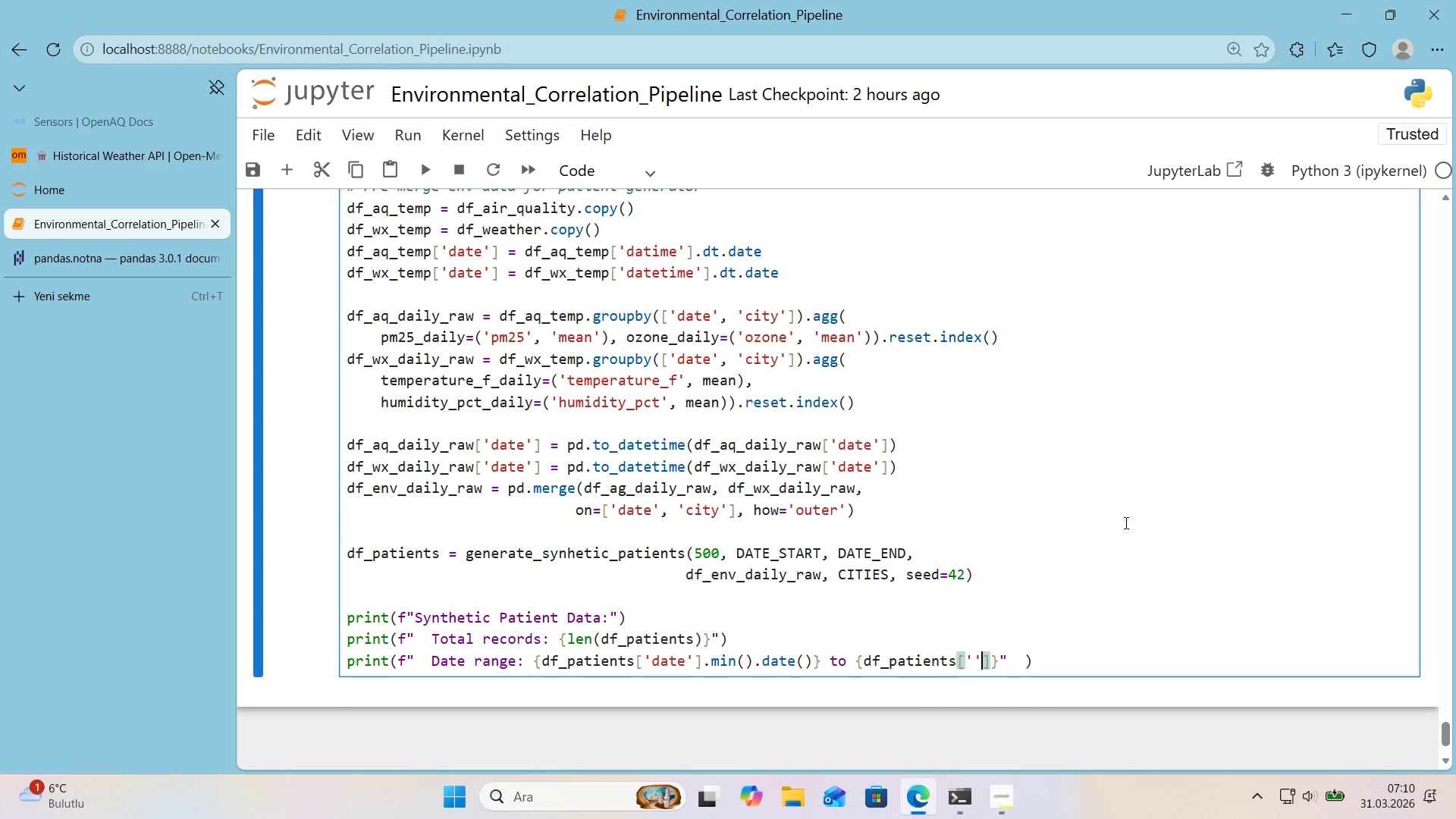 
key(ArrowLeft)
 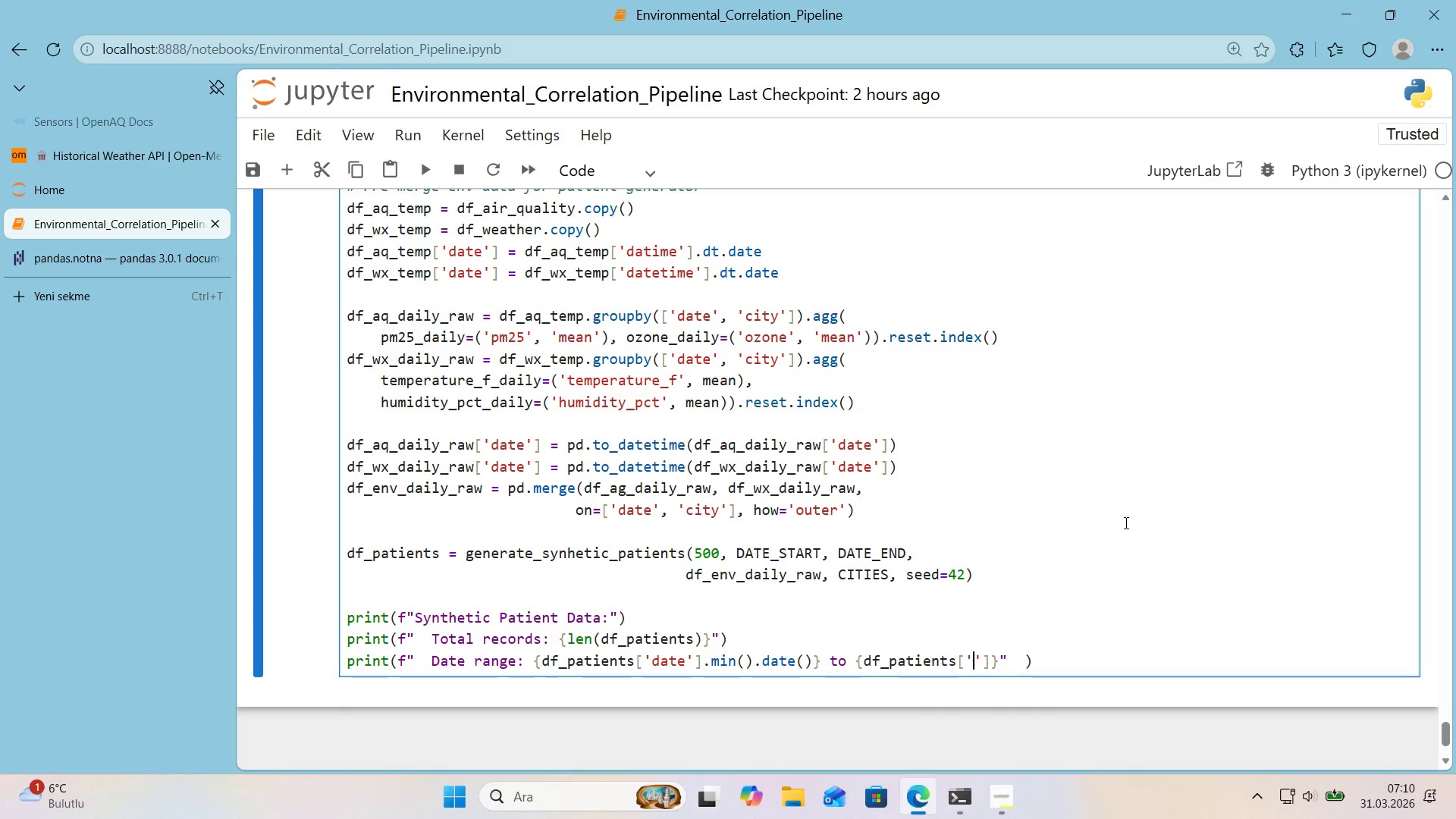 
type(date)
 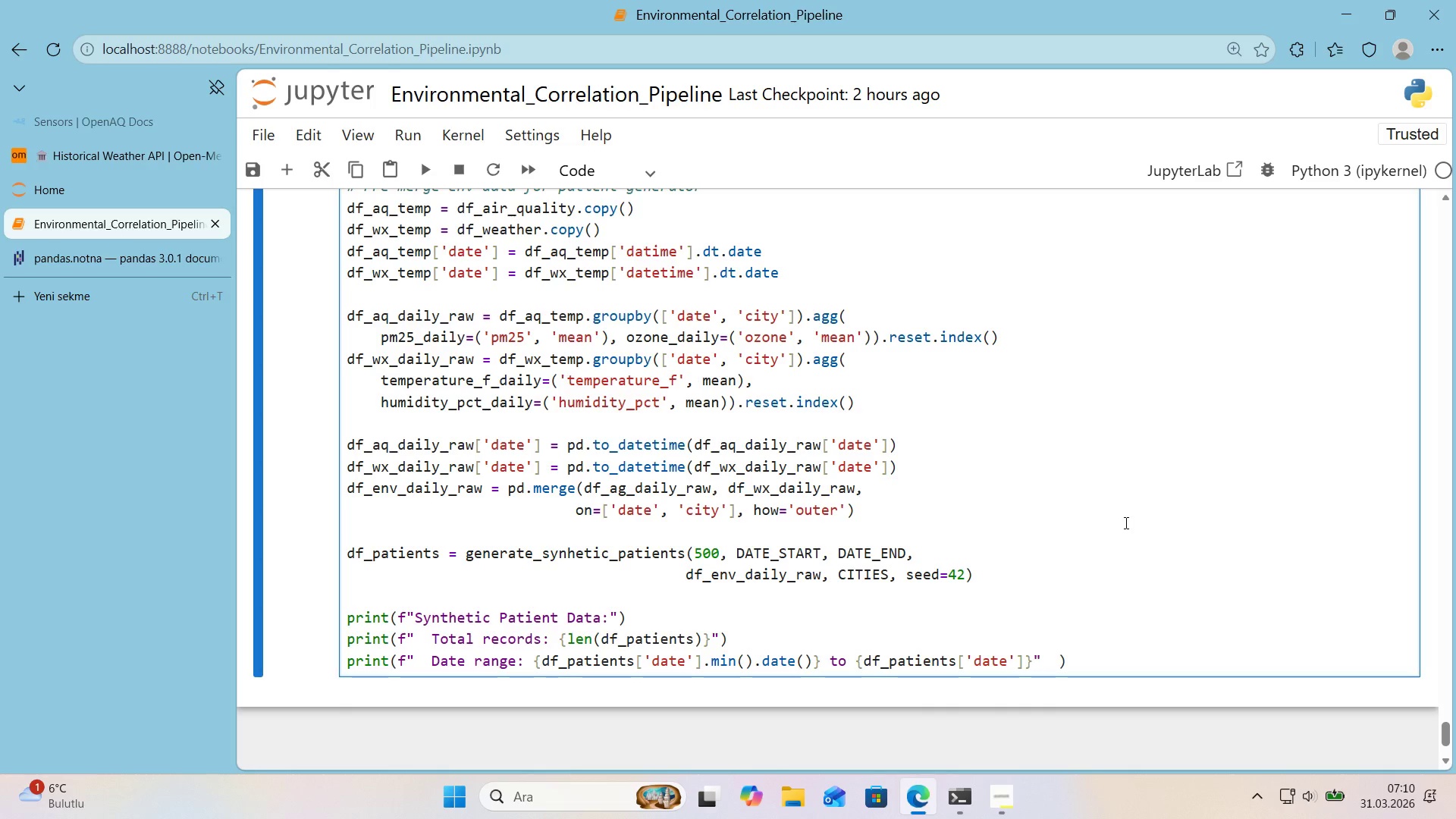 
key(ArrowRight)
 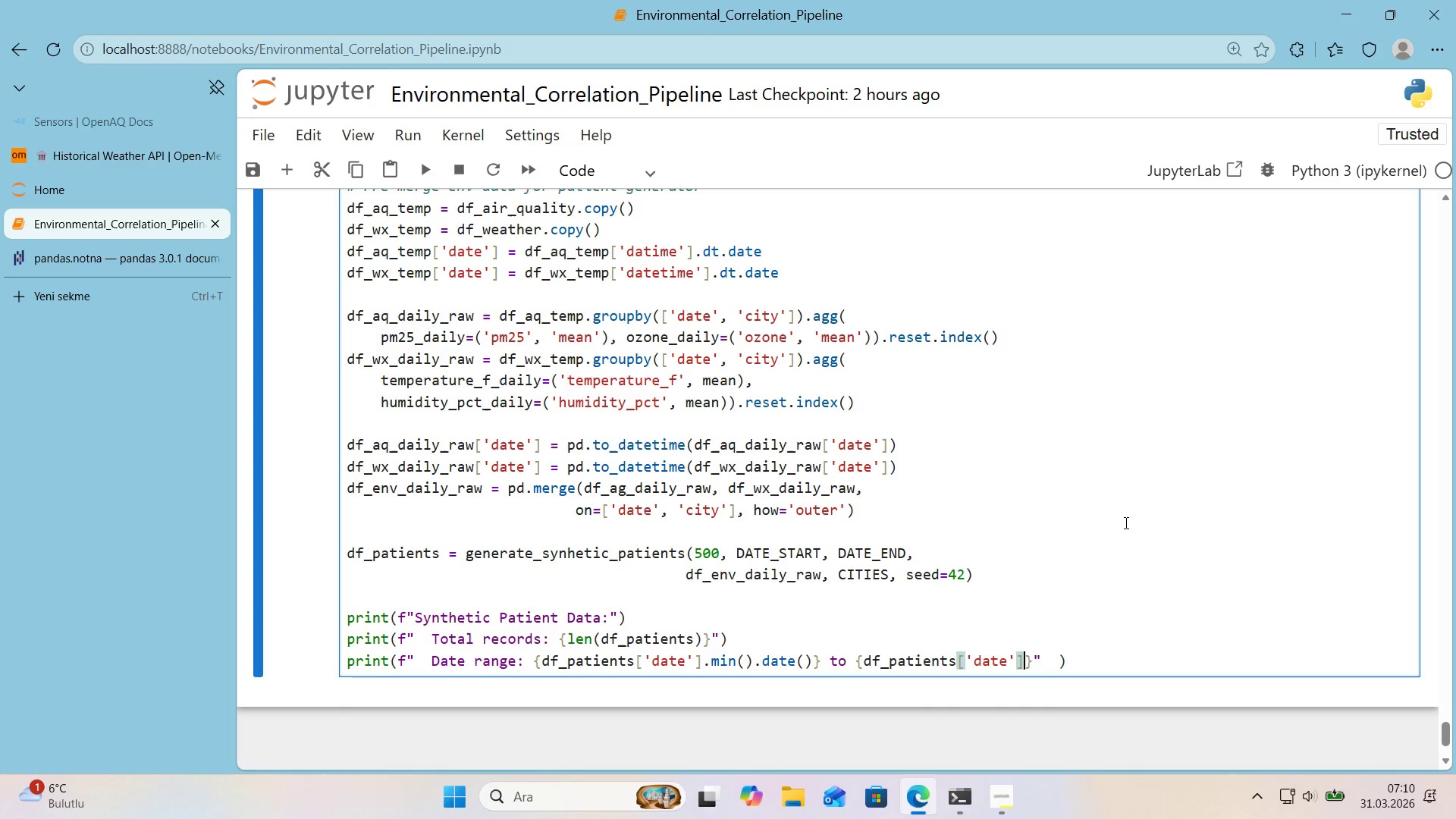 
key(ArrowRight)
 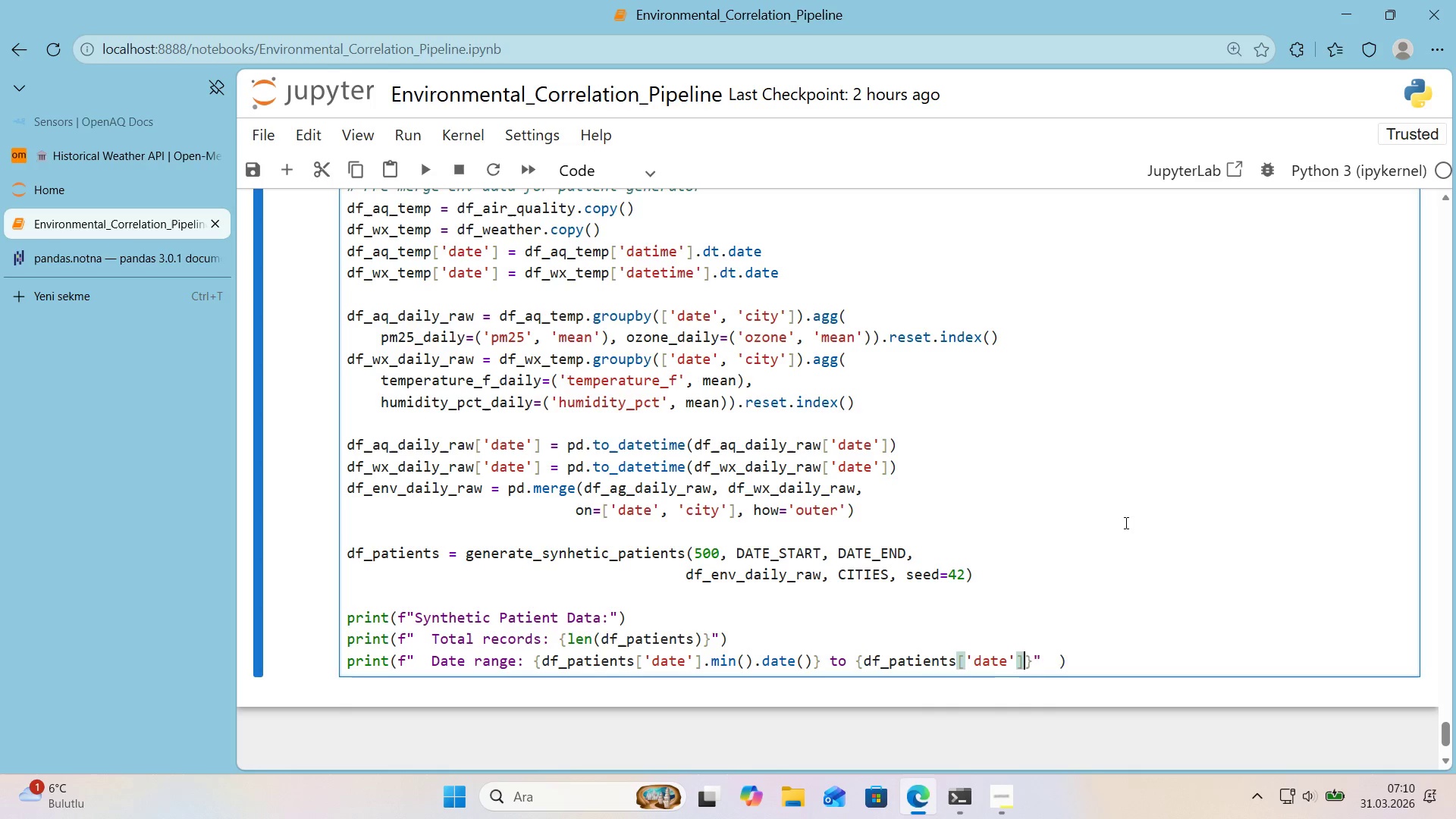 
type(.max*( )
key(Backspace)
type(.date*()
 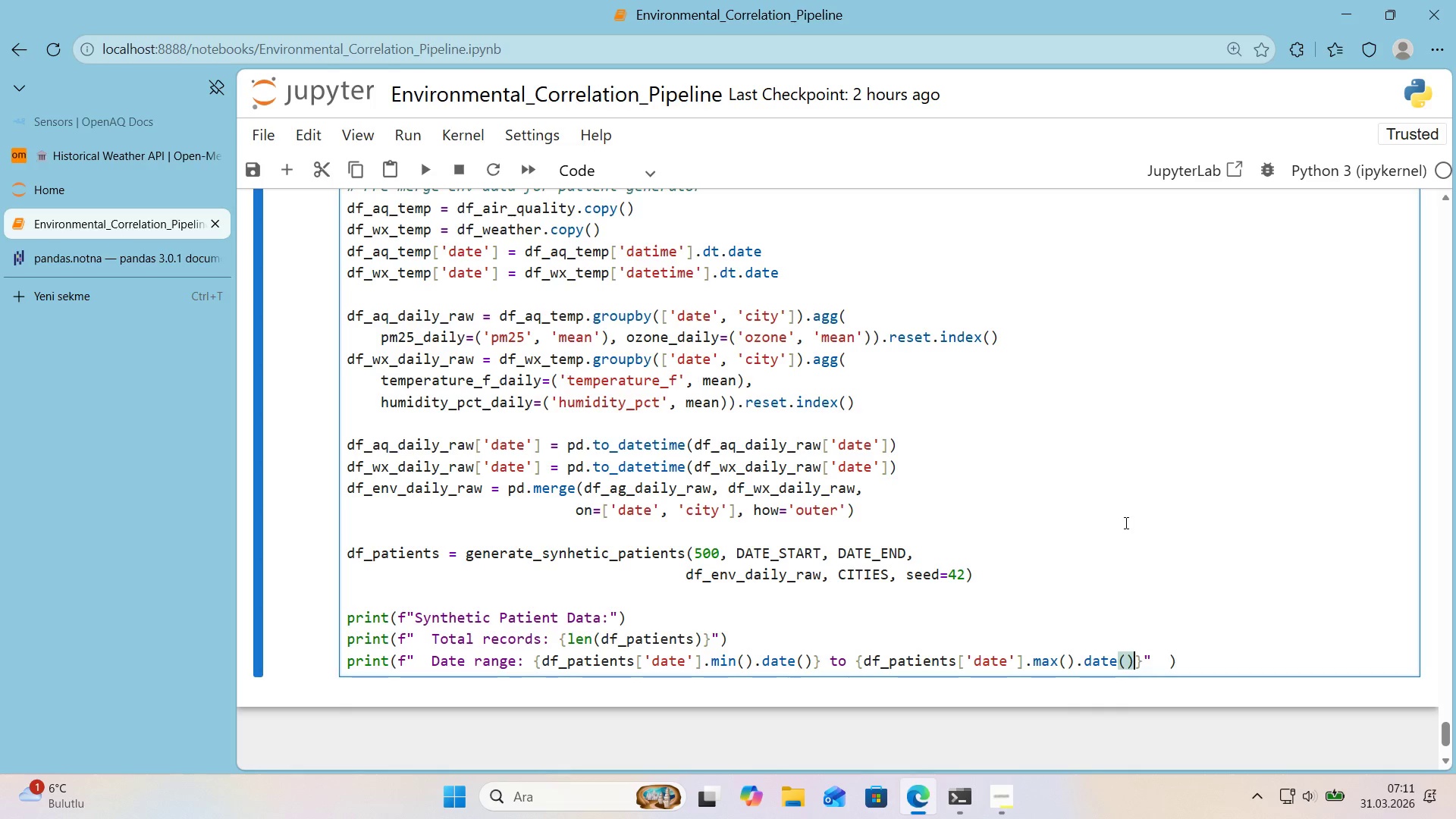 
key(ArrowRight)
 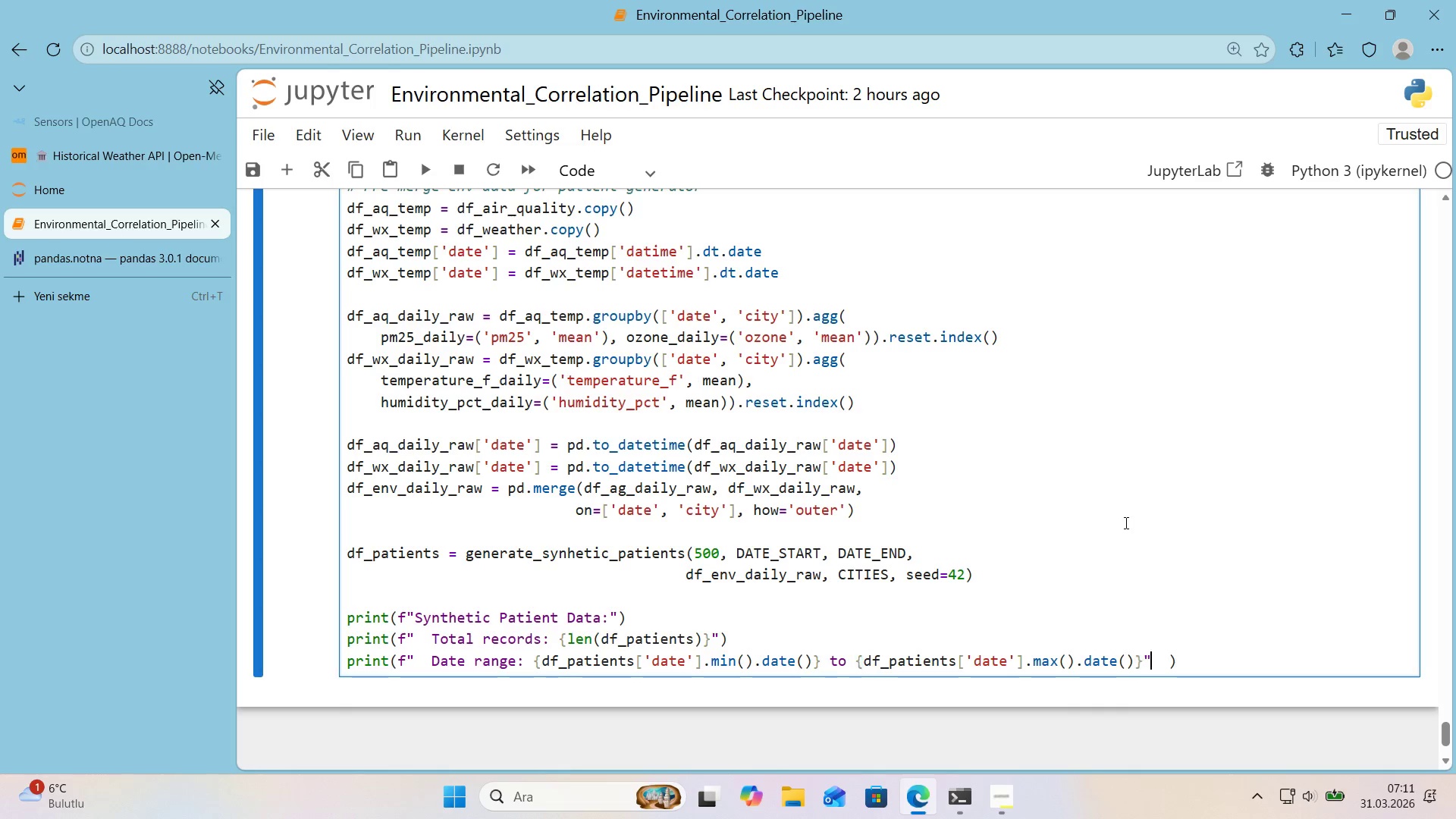 
key(ArrowRight)
 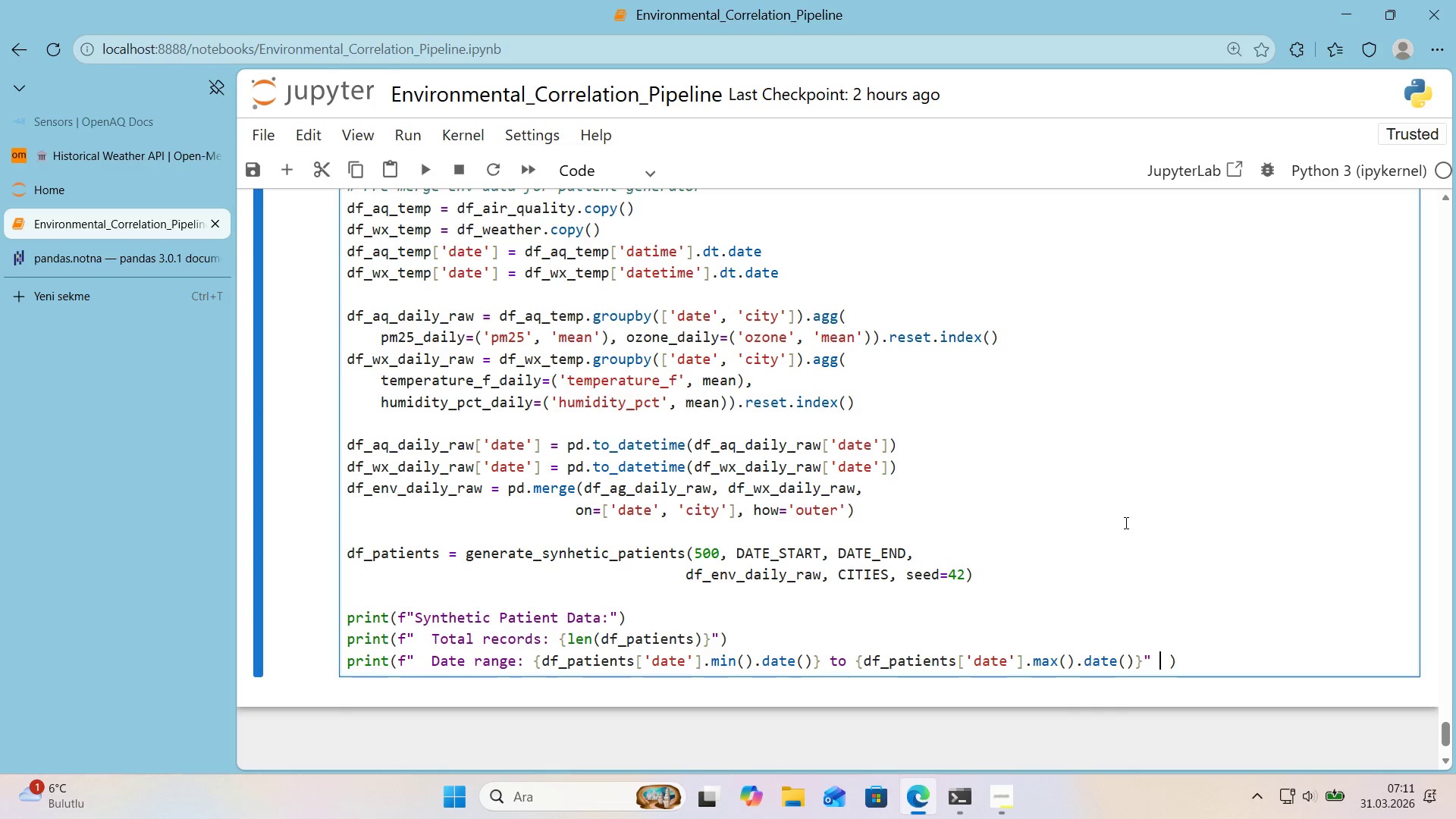 
key(ArrowRight)
 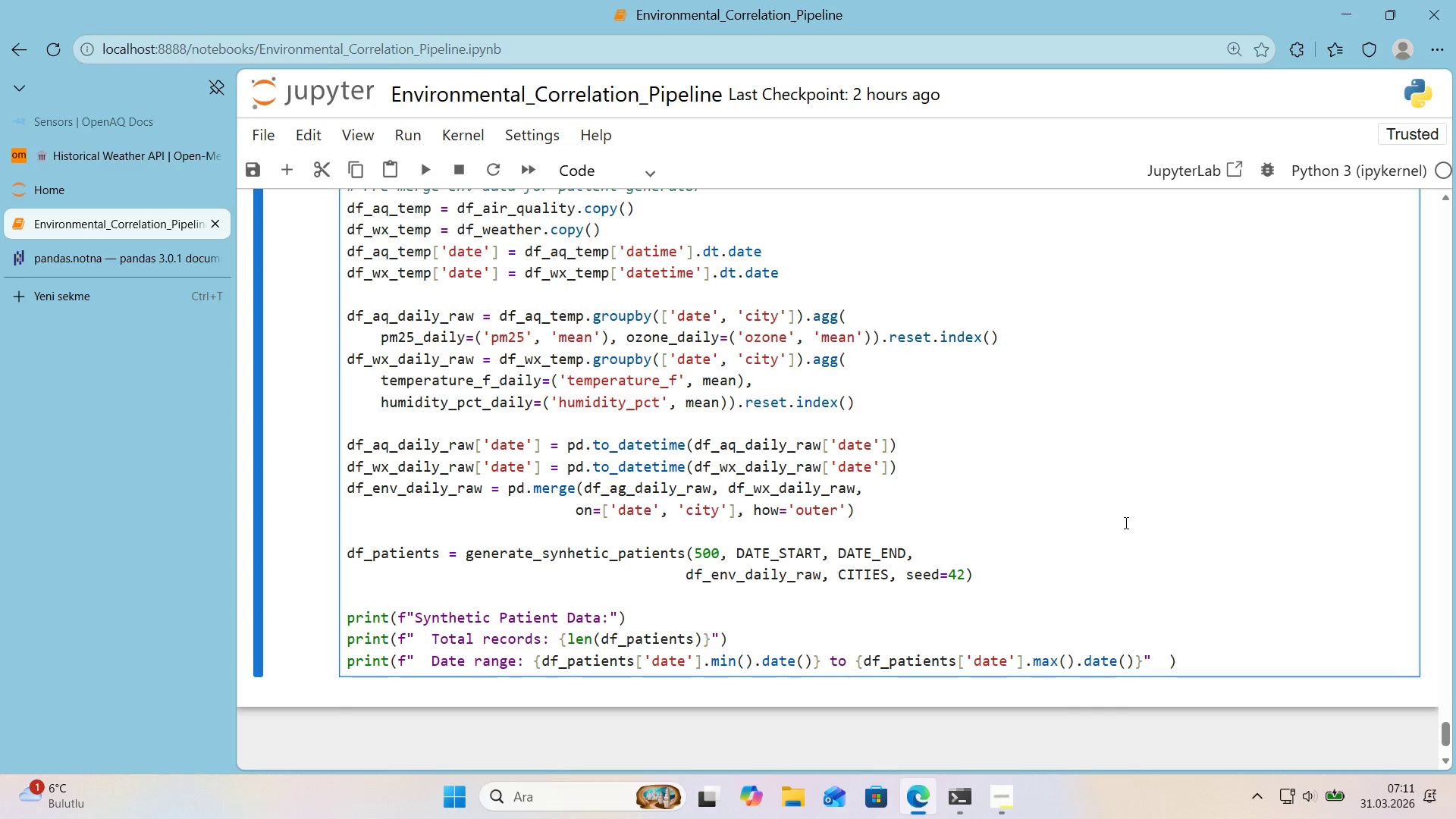 
key(Delete)
 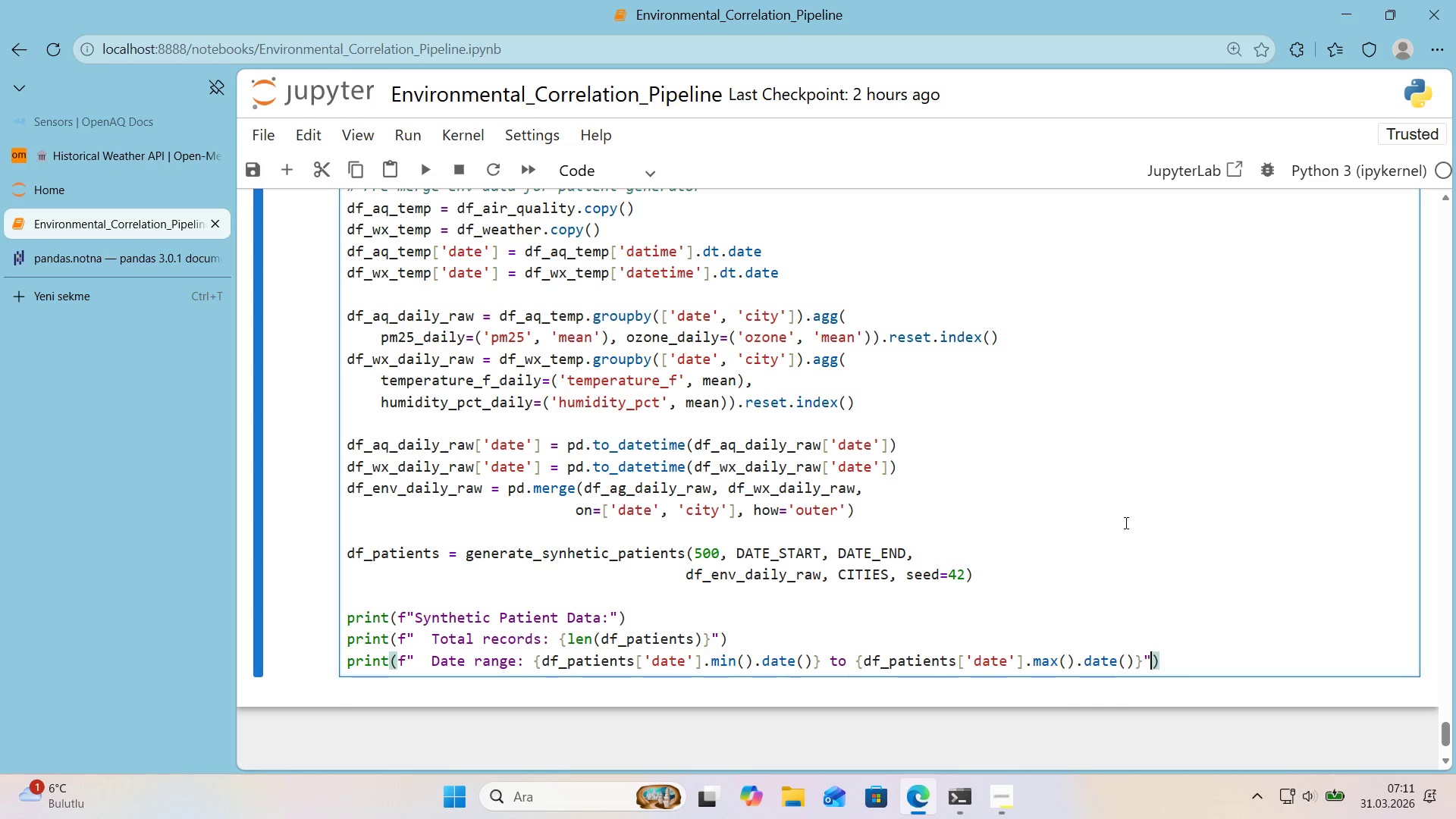 
key(Backspace)
 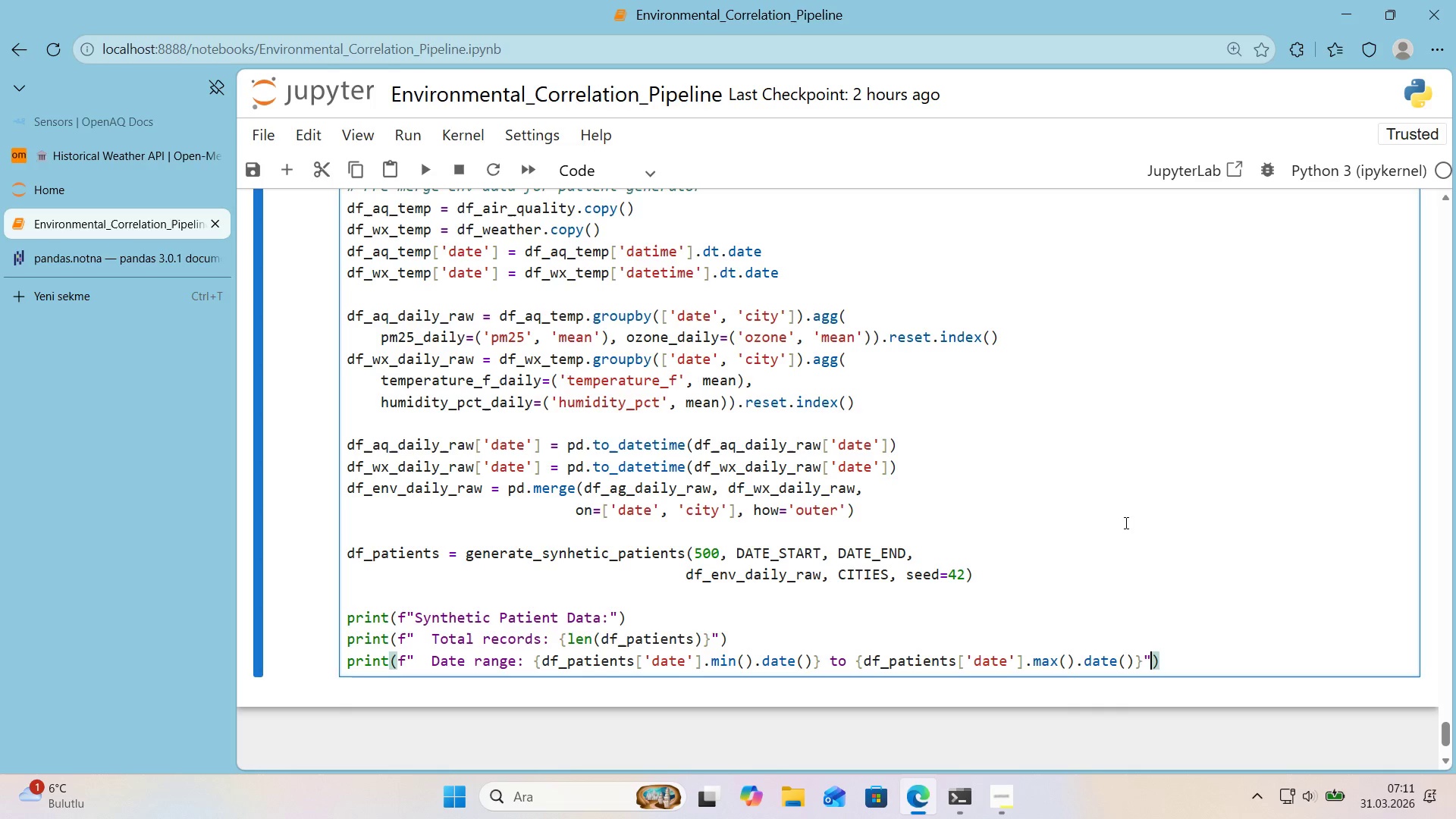 
key(ArrowRight)
 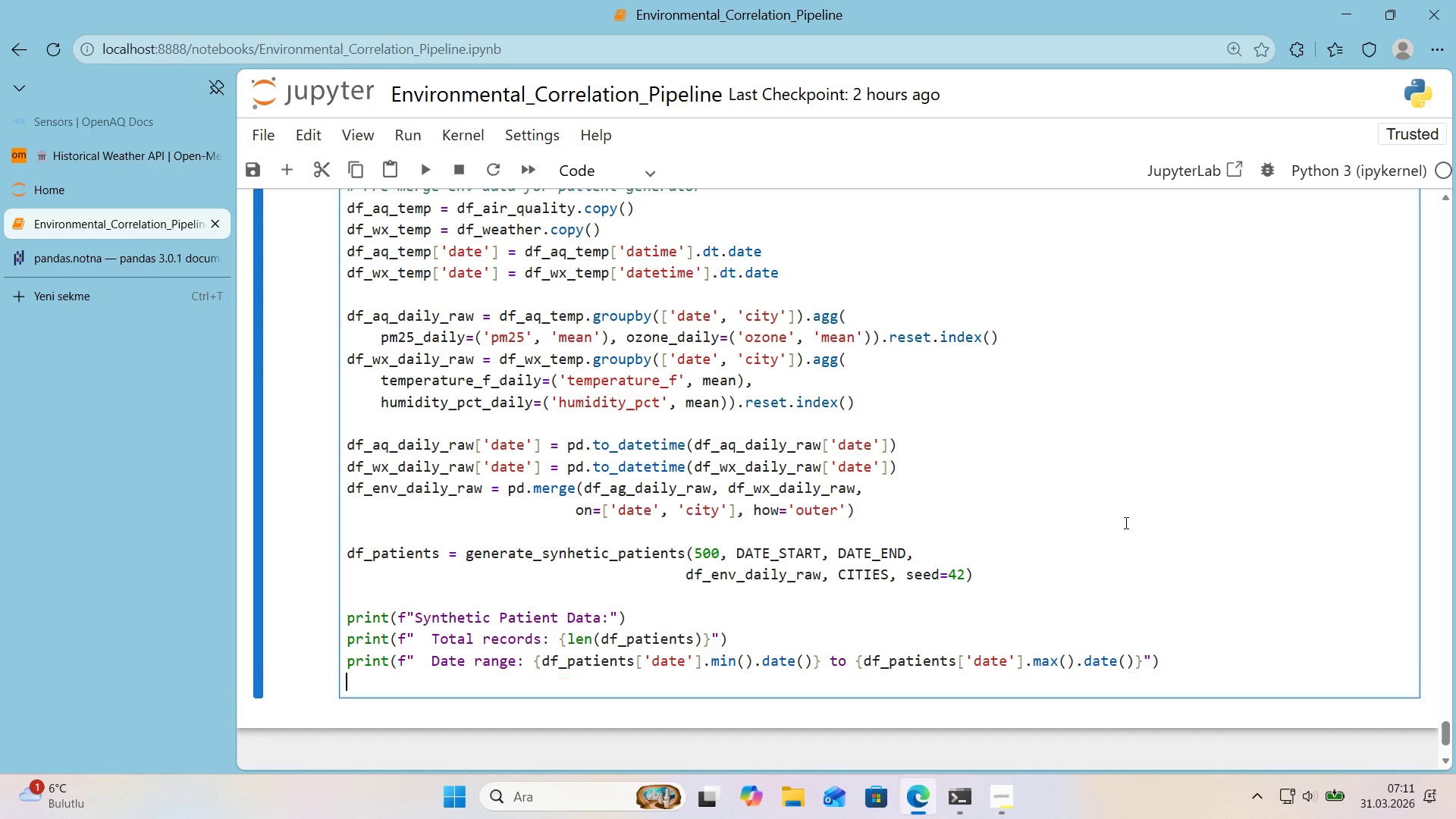 
key(Enter)
 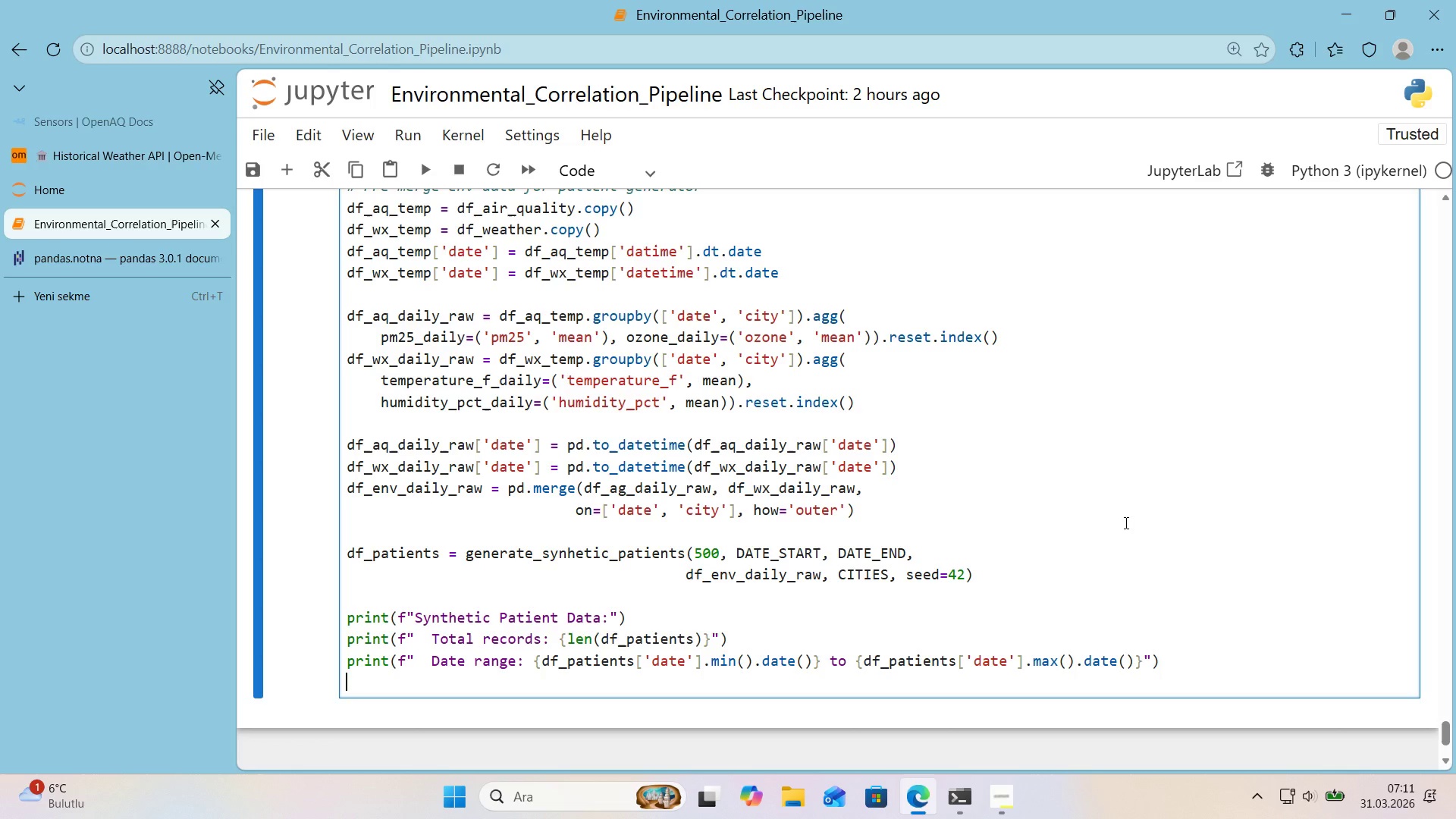 
type(pr'nt()
key(Backspace)
type(*()
 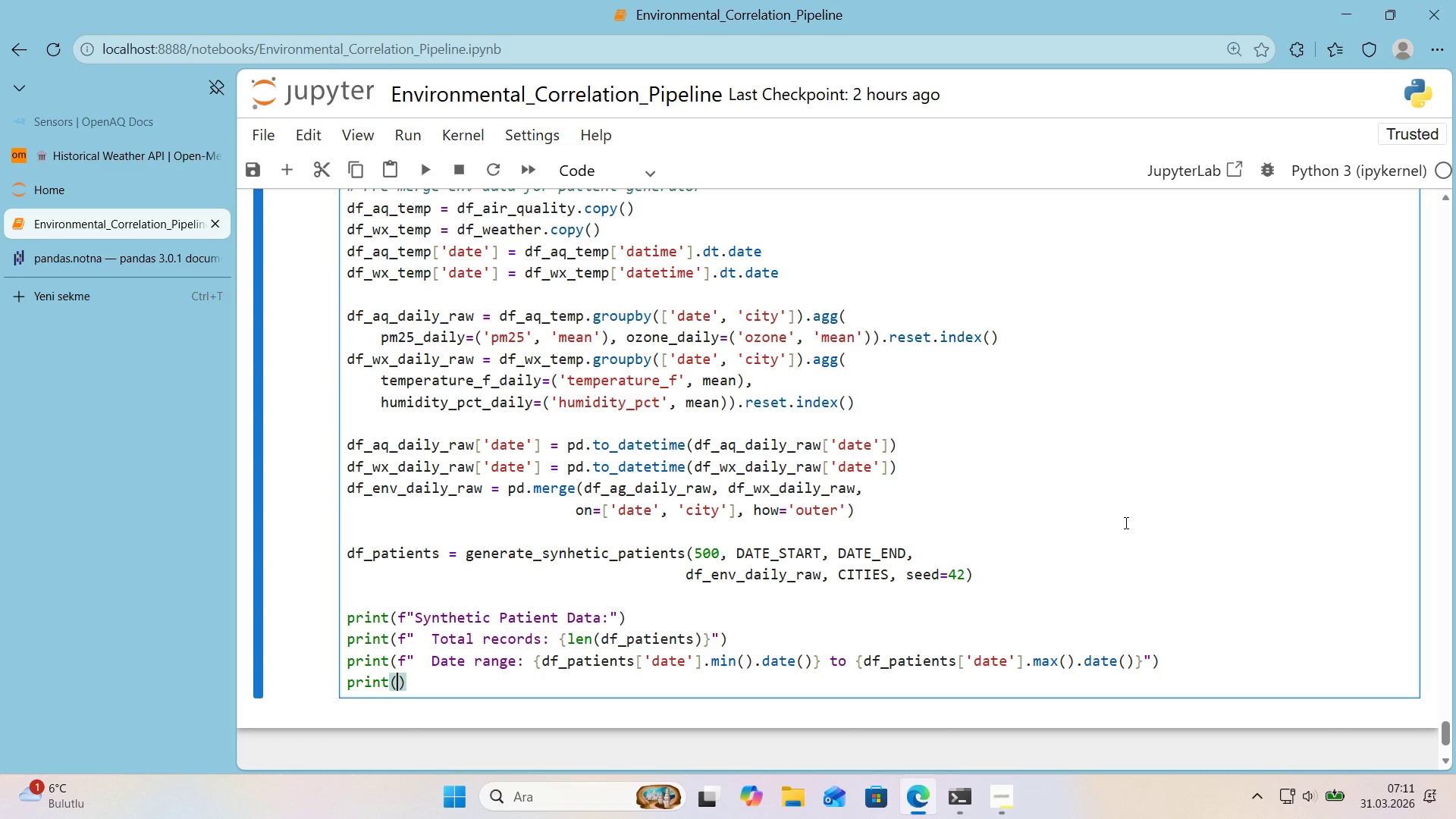 
 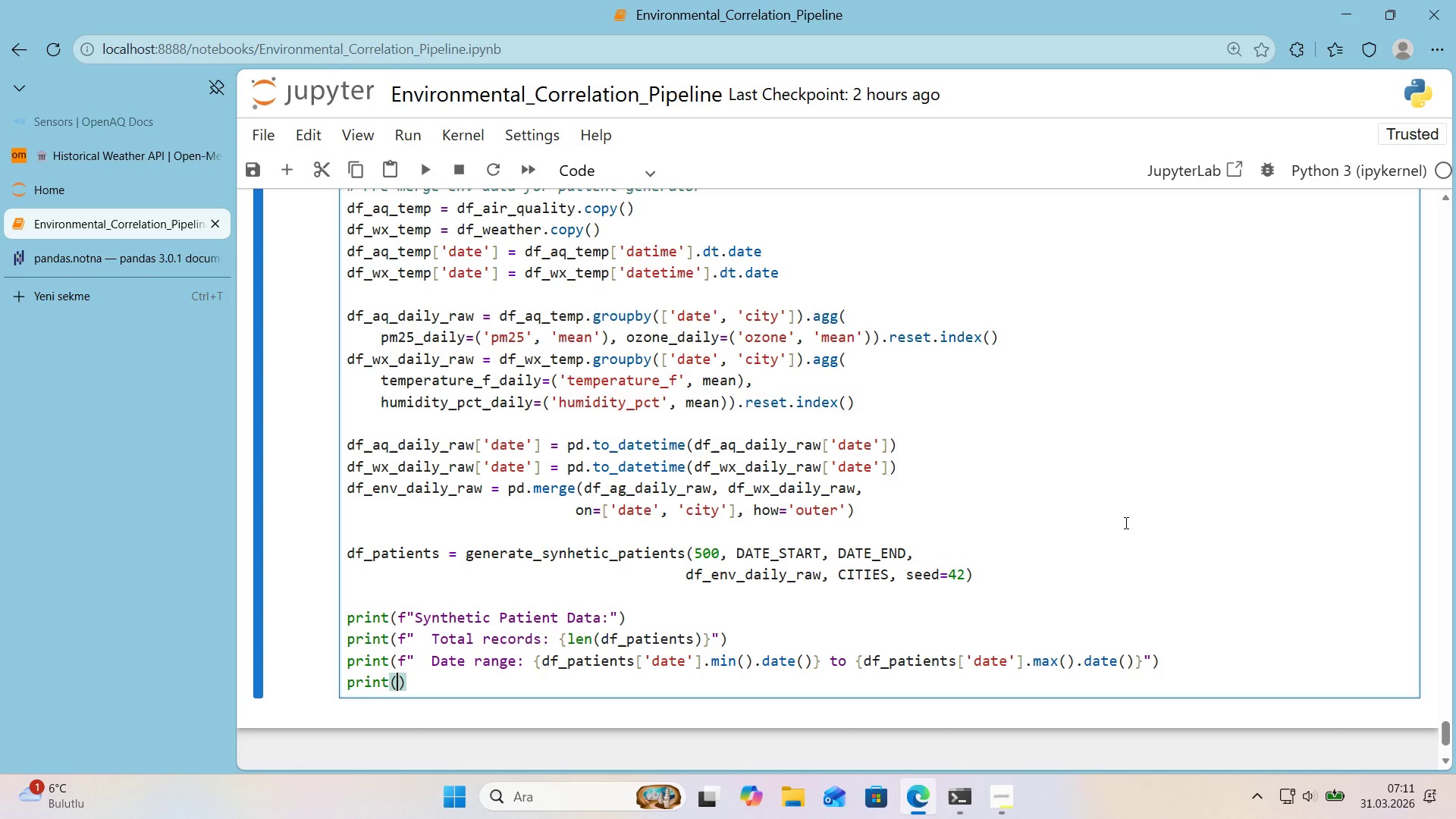 
key(ArrowLeft)
 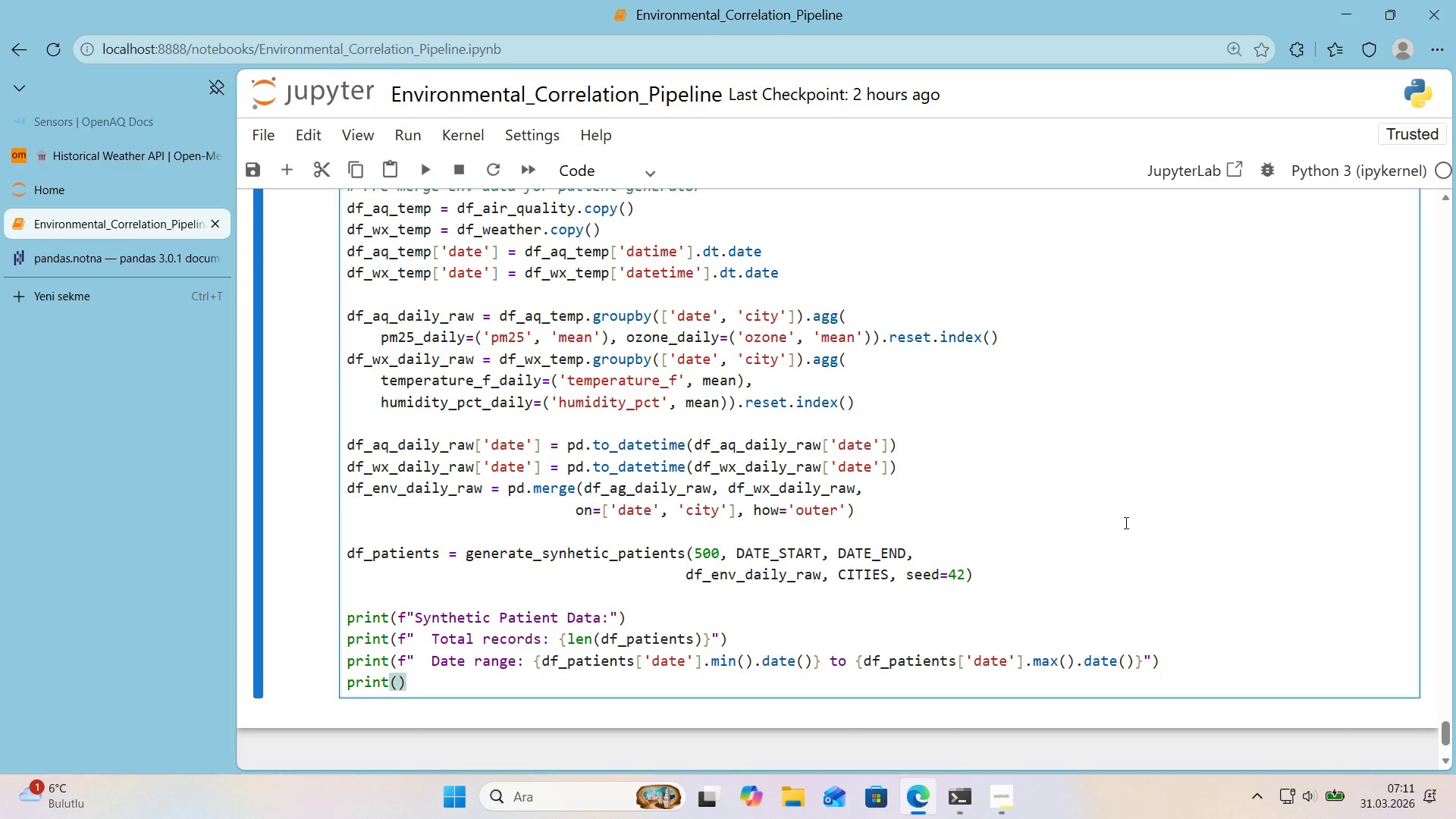 
key(F)
 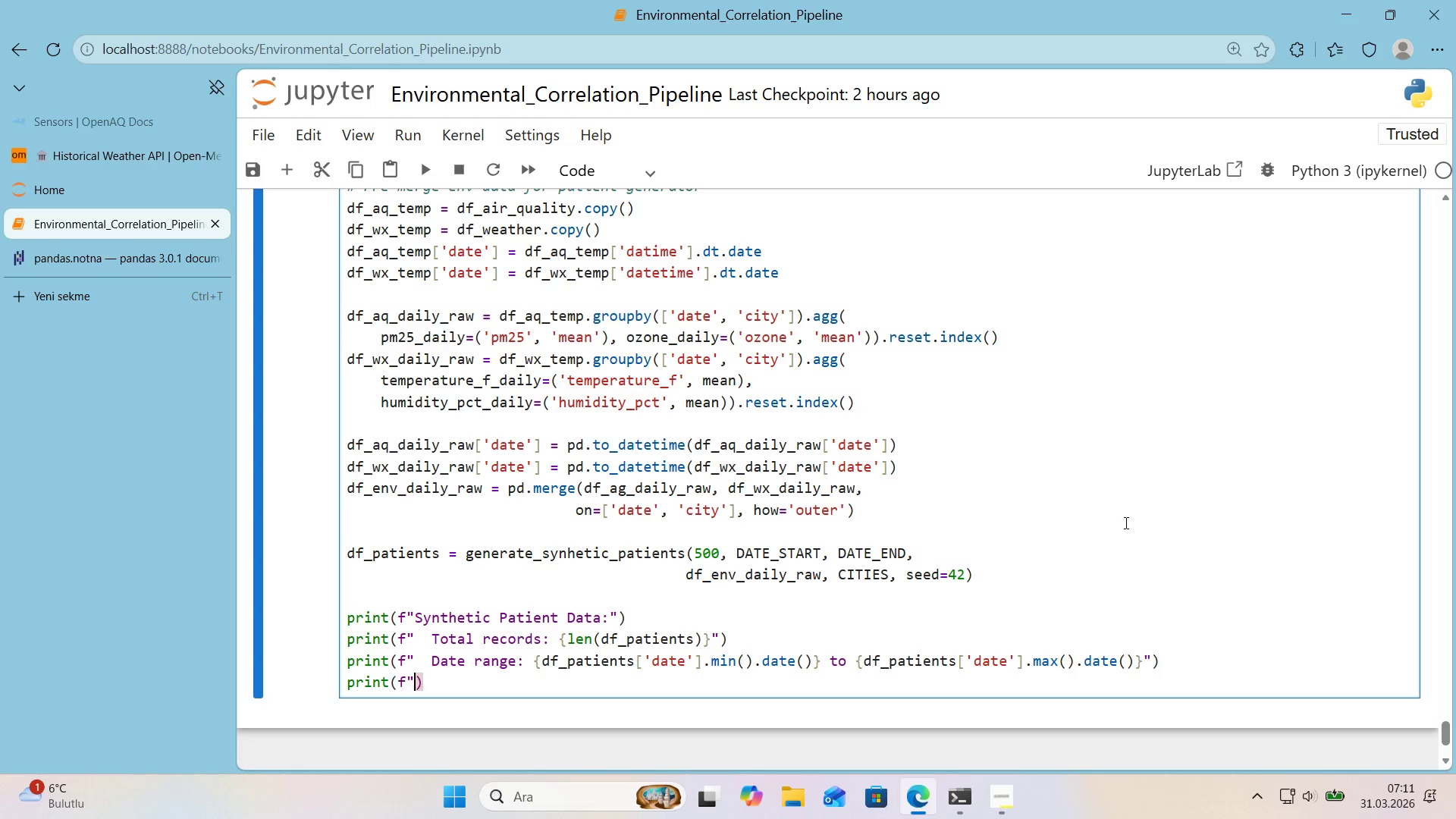 
key(Backquote)
 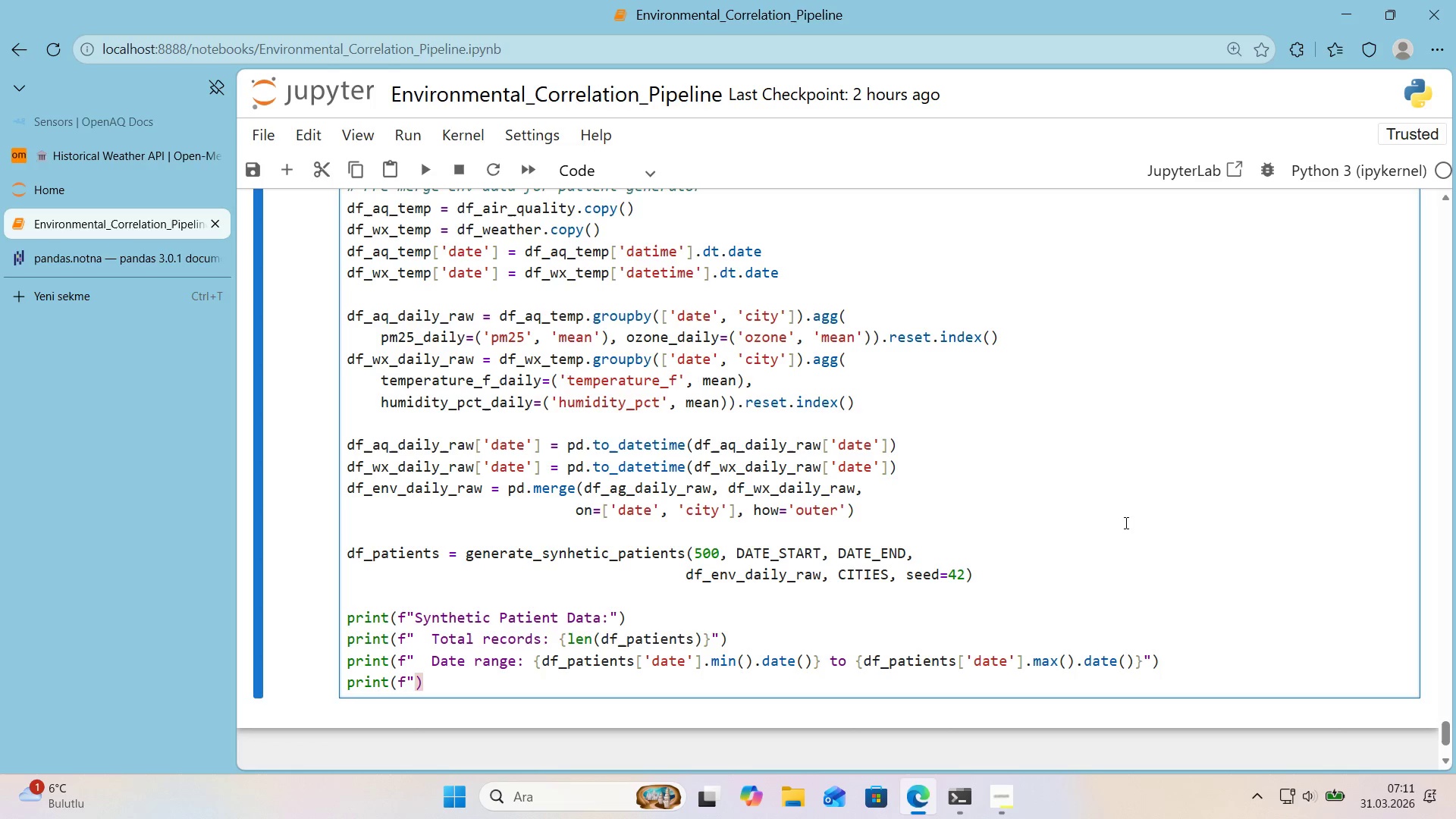 
key(Alt+Control+IntlYen)
 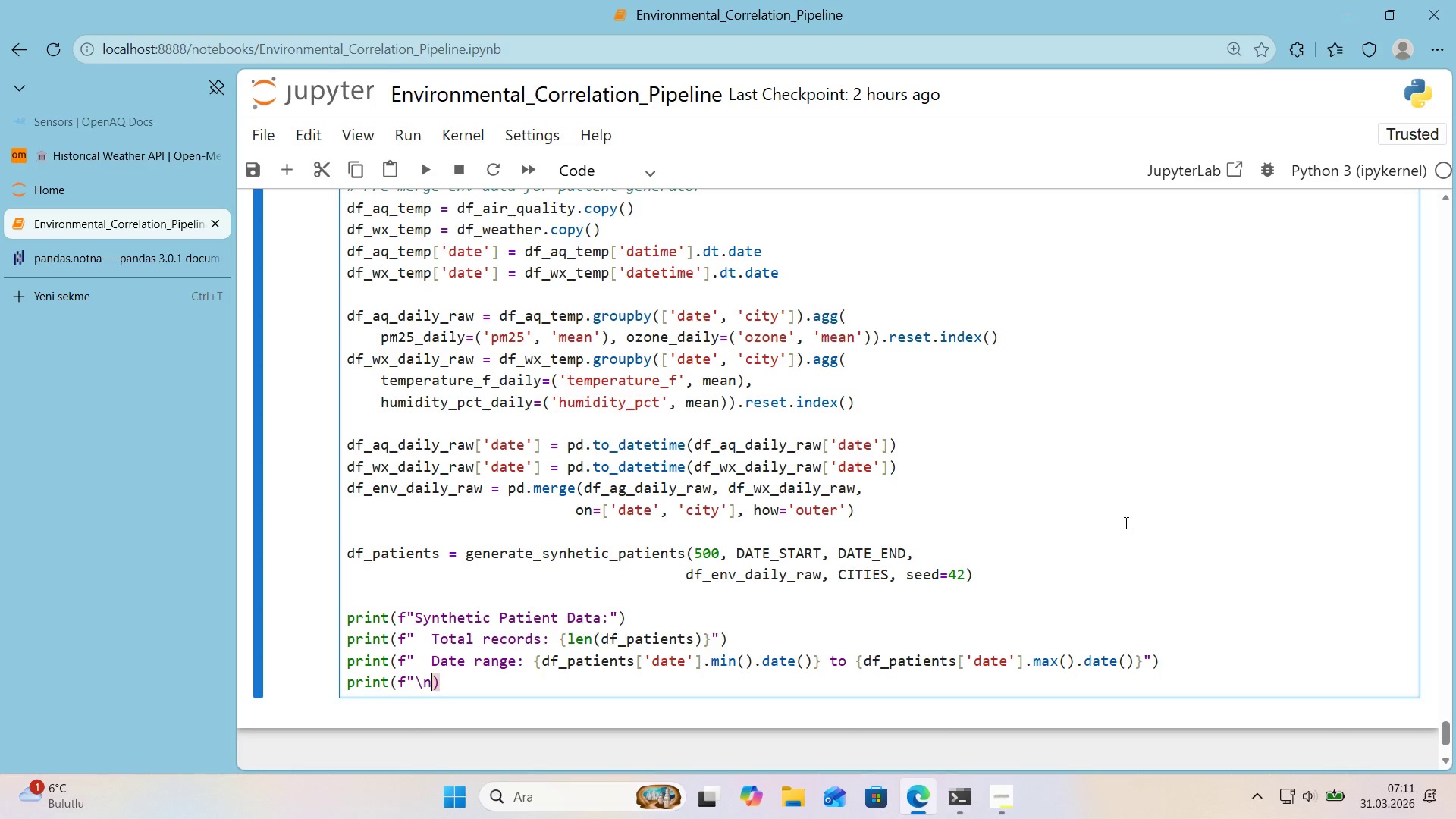 
key(N)
 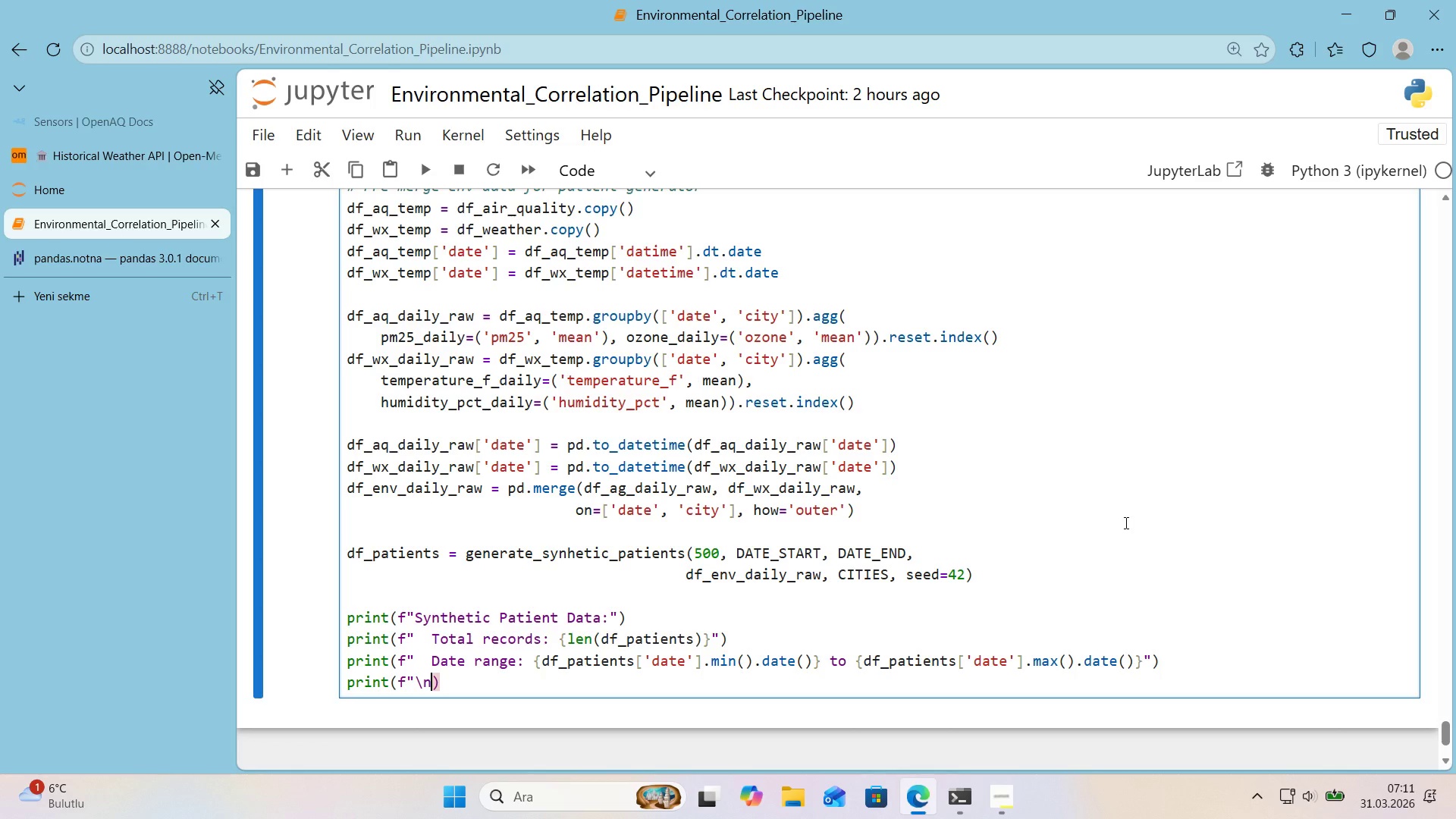 
key(Backquote)
 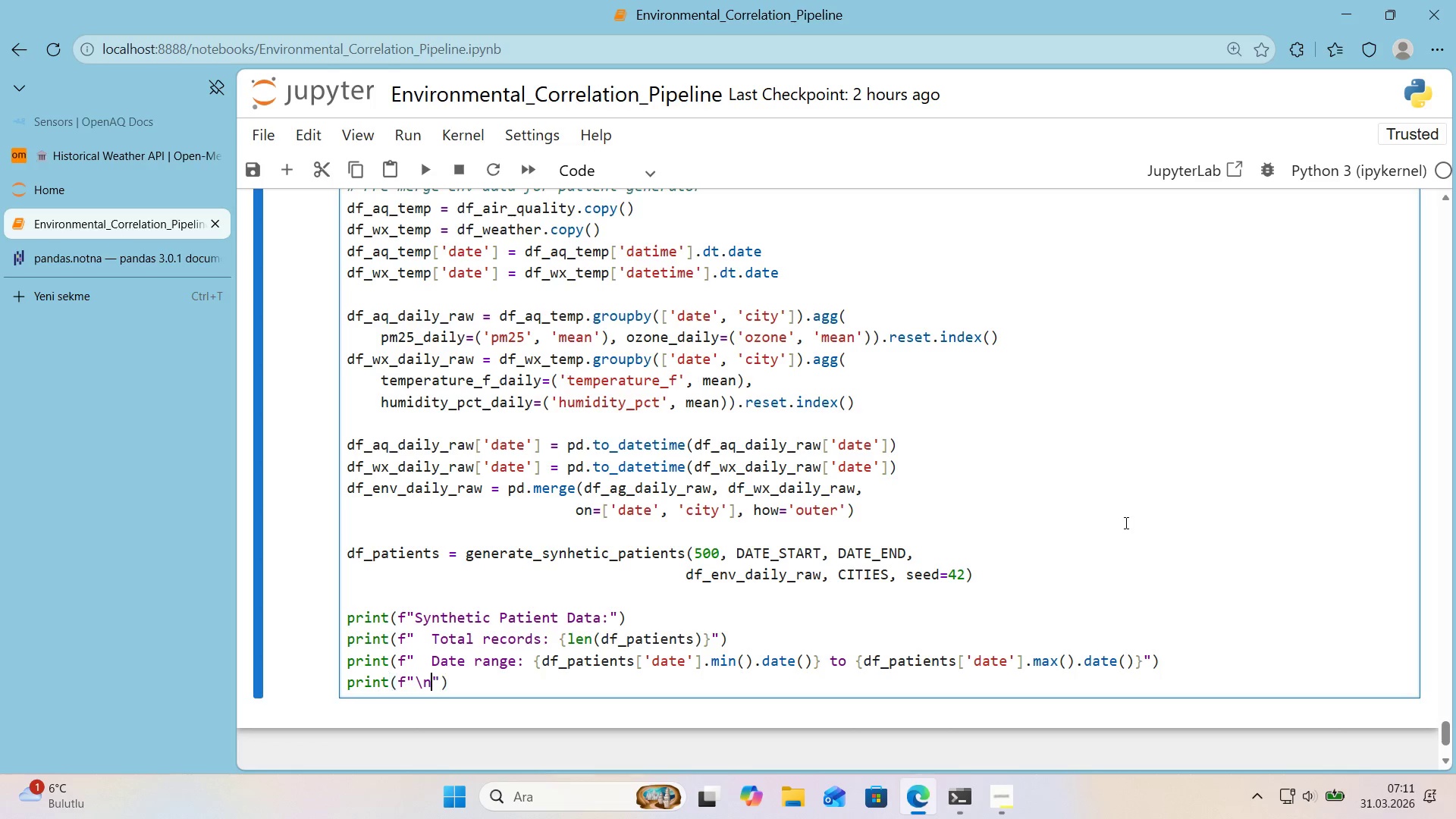 
key(ArrowLeft)
 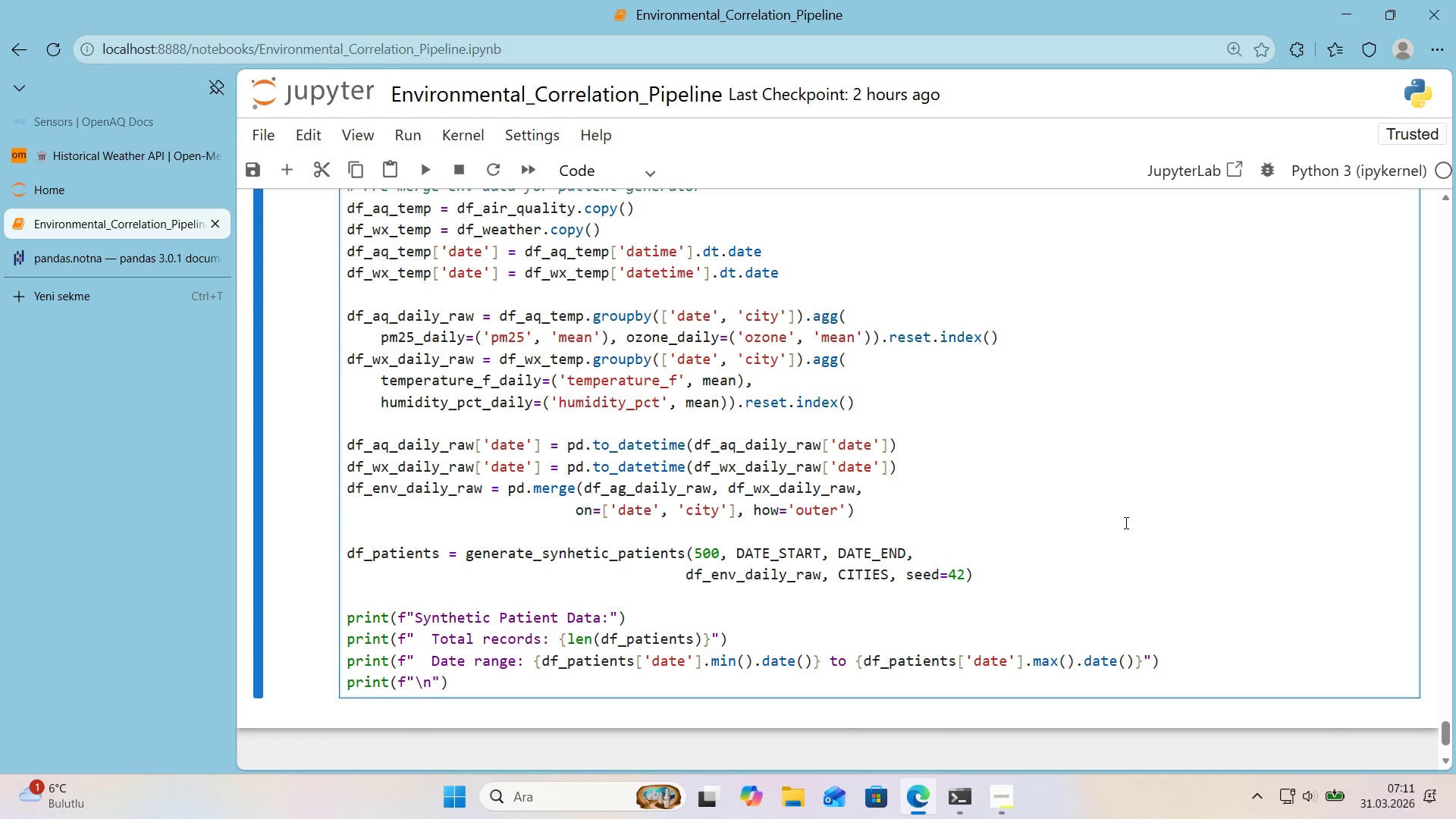 
type(   C'ty d'str'but'on>)
 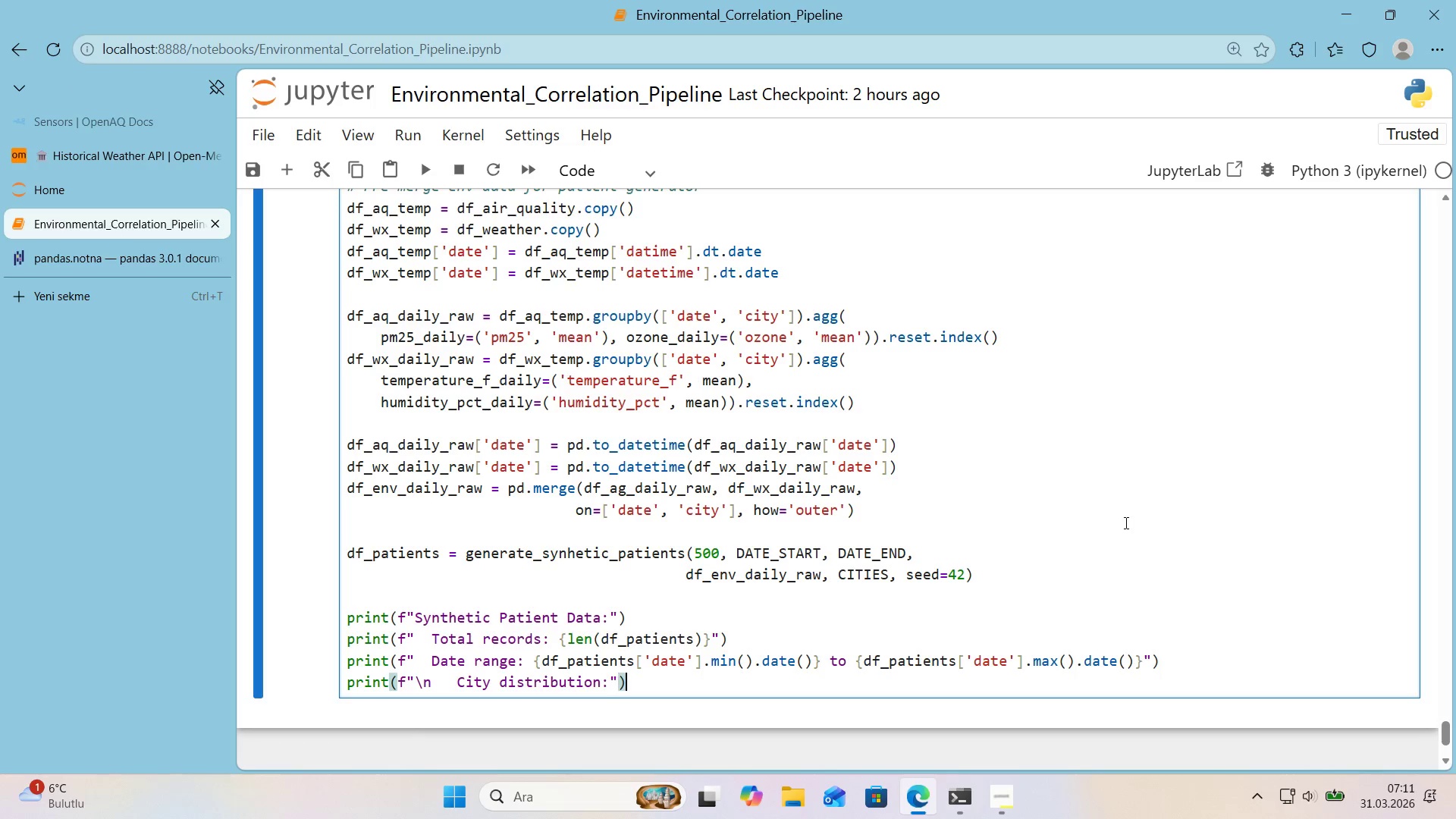 
 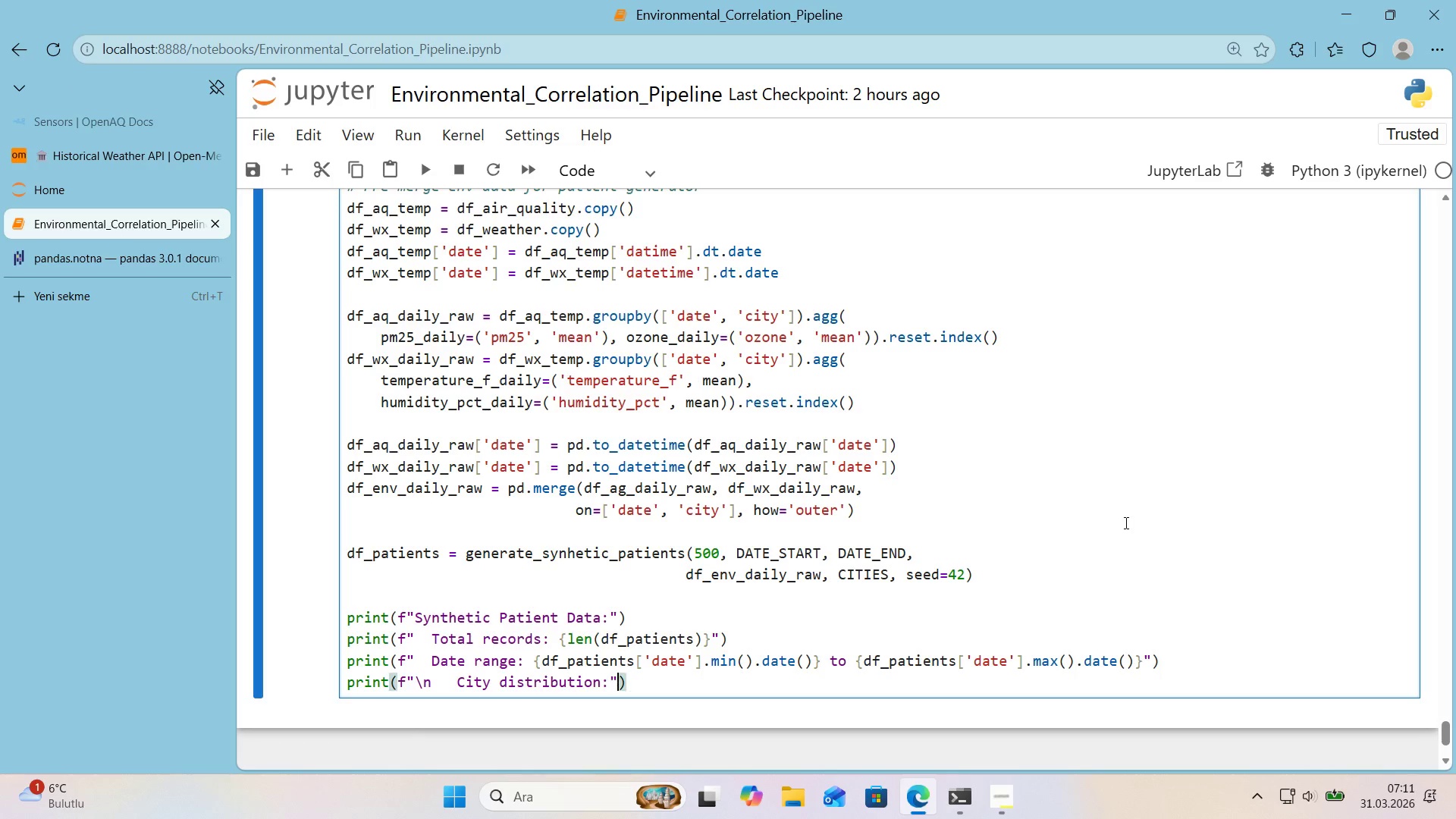 
key(ArrowRight)
 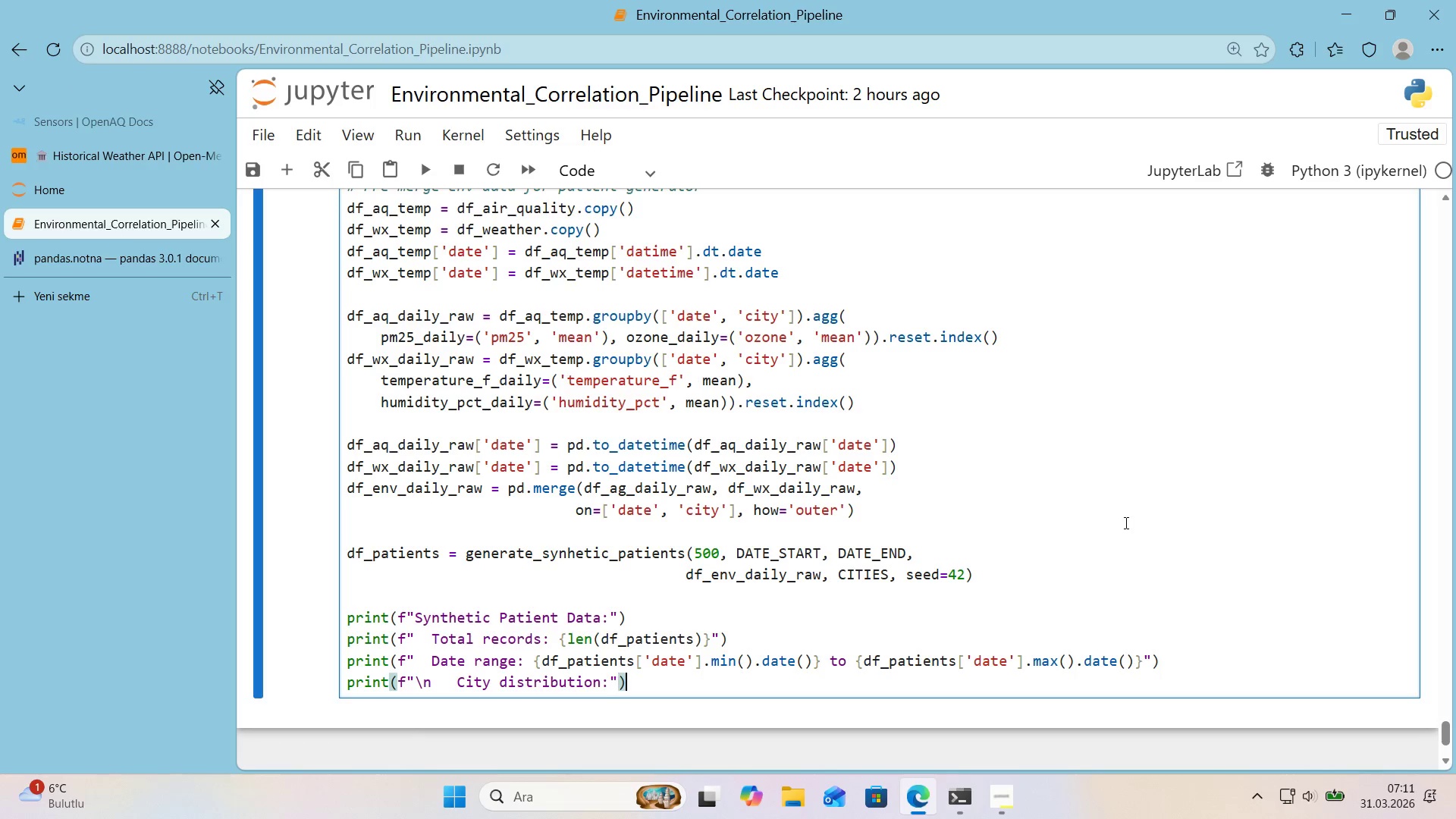 
key(ArrowRight)
 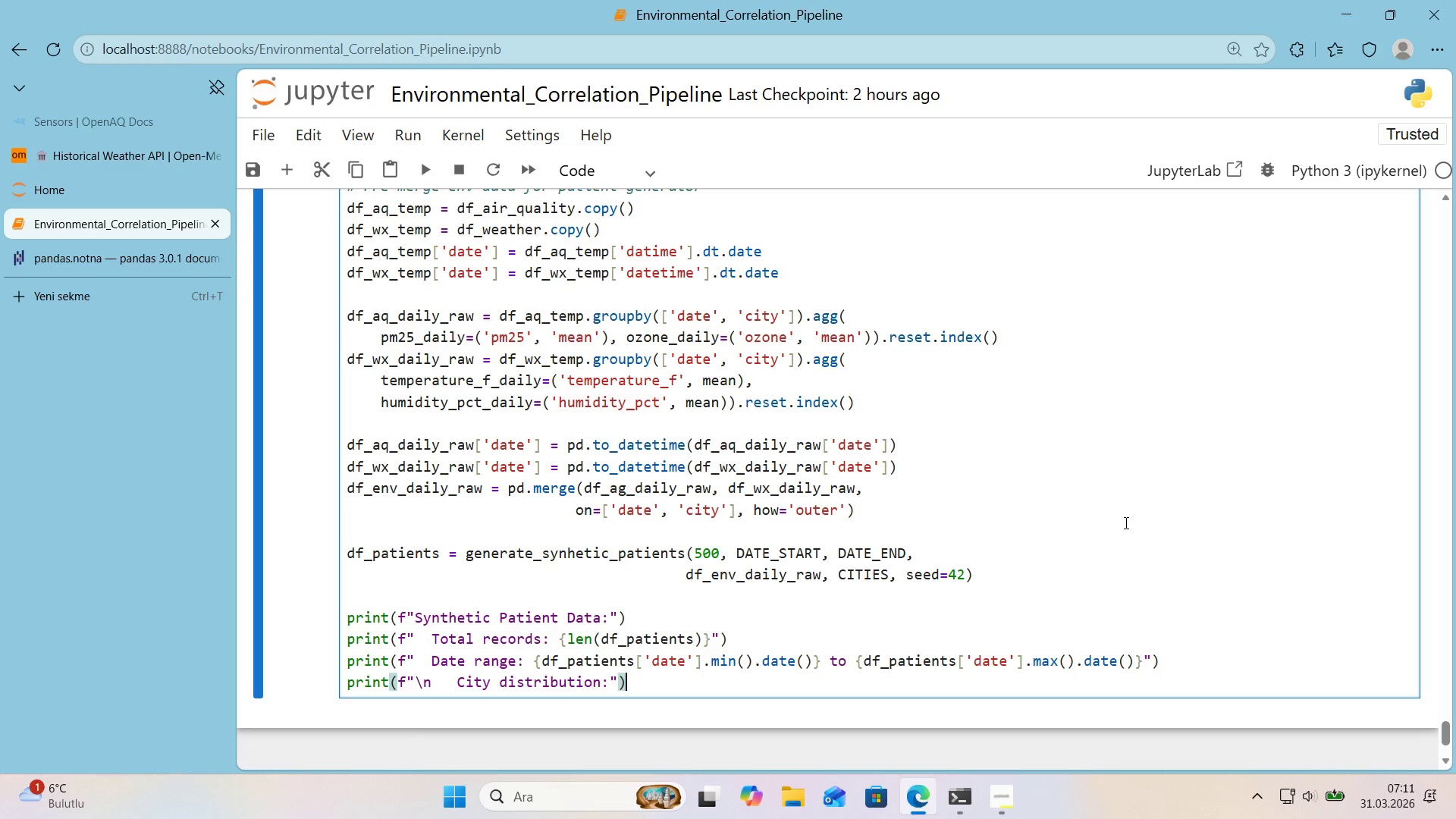 
key(Enter)
 